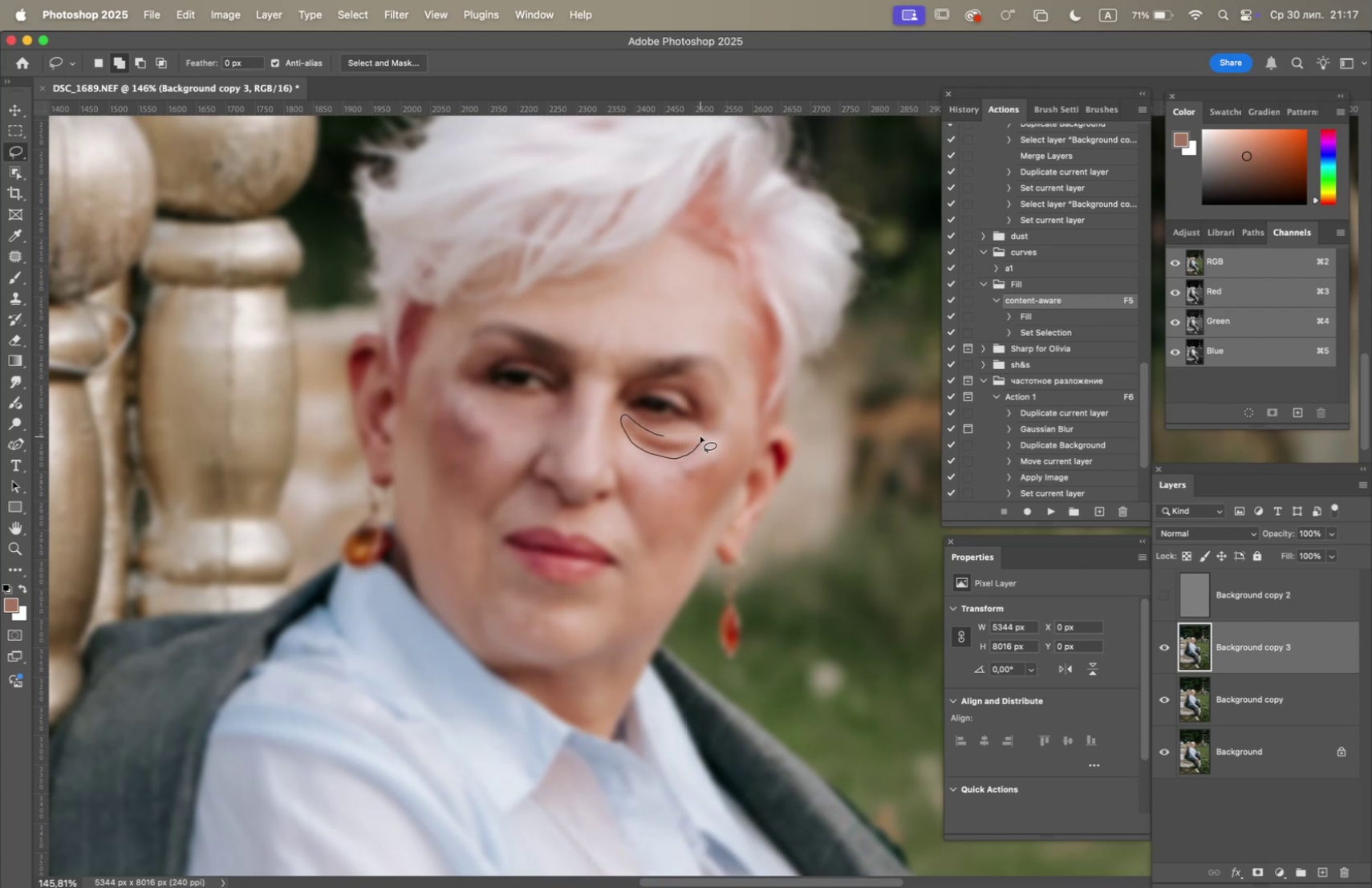 
key(F5)
 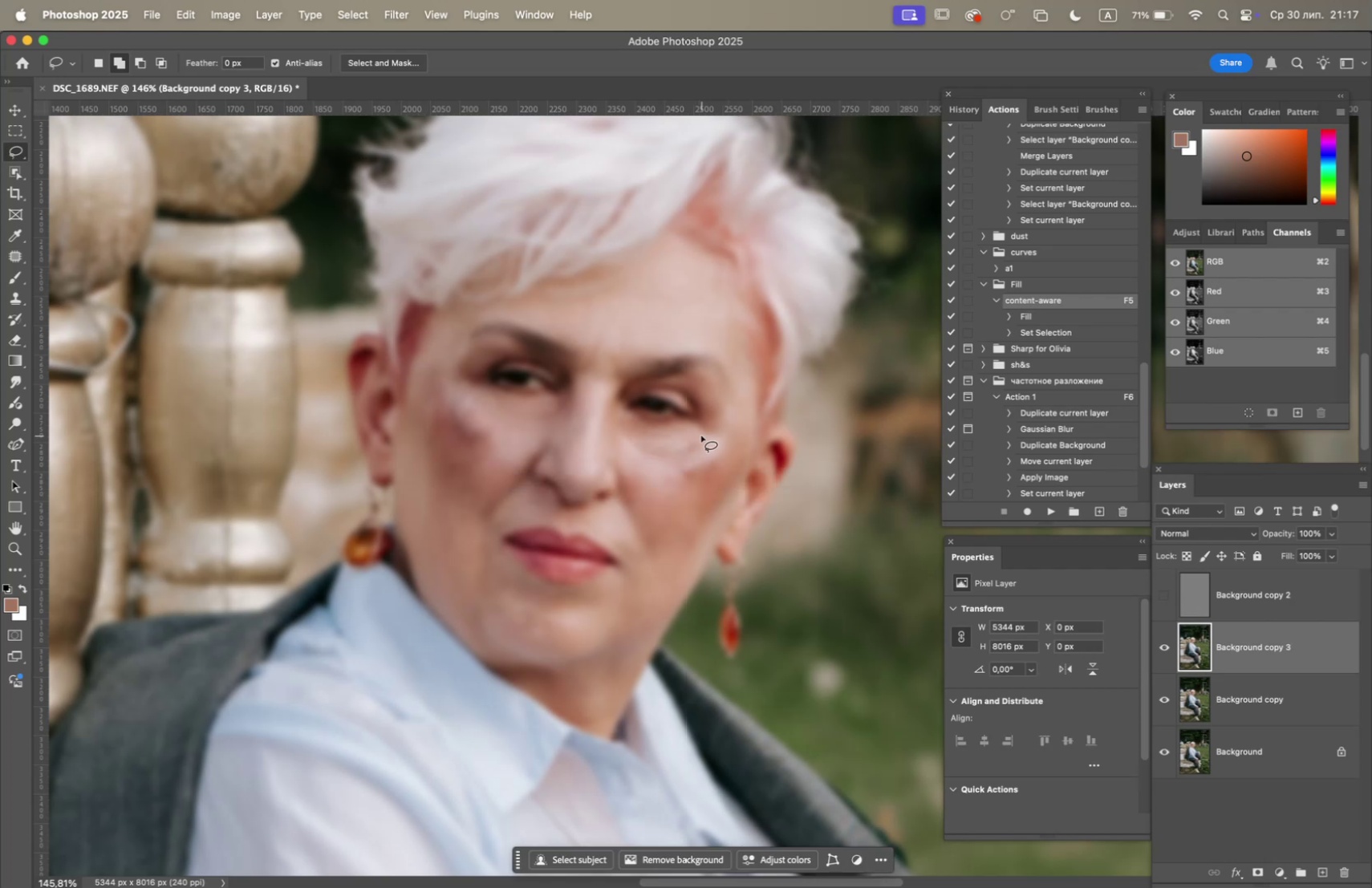 
left_click_drag(start_coordinate=[702, 436], to_coordinate=[705, 451])
 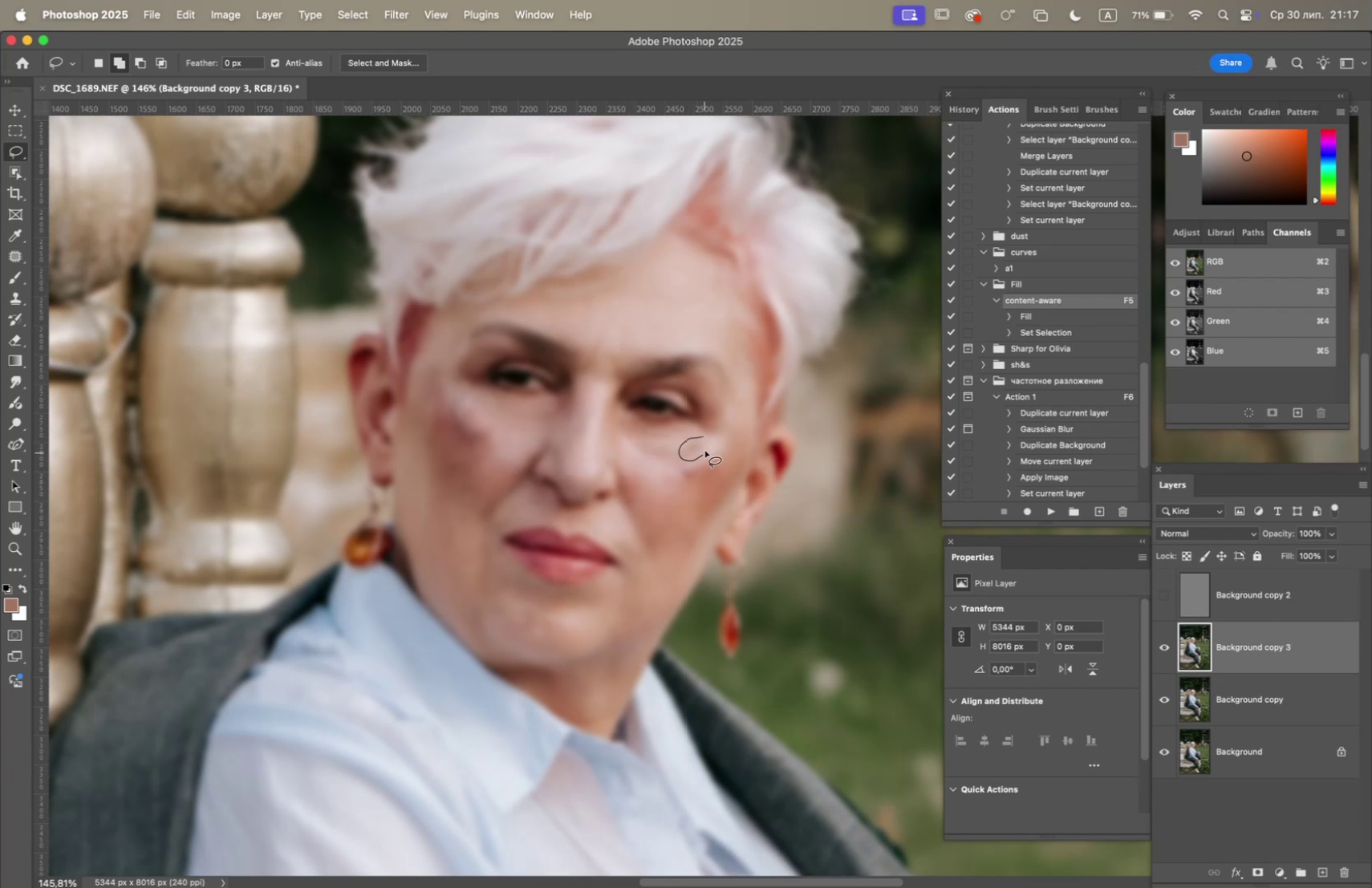 
key(F5)
 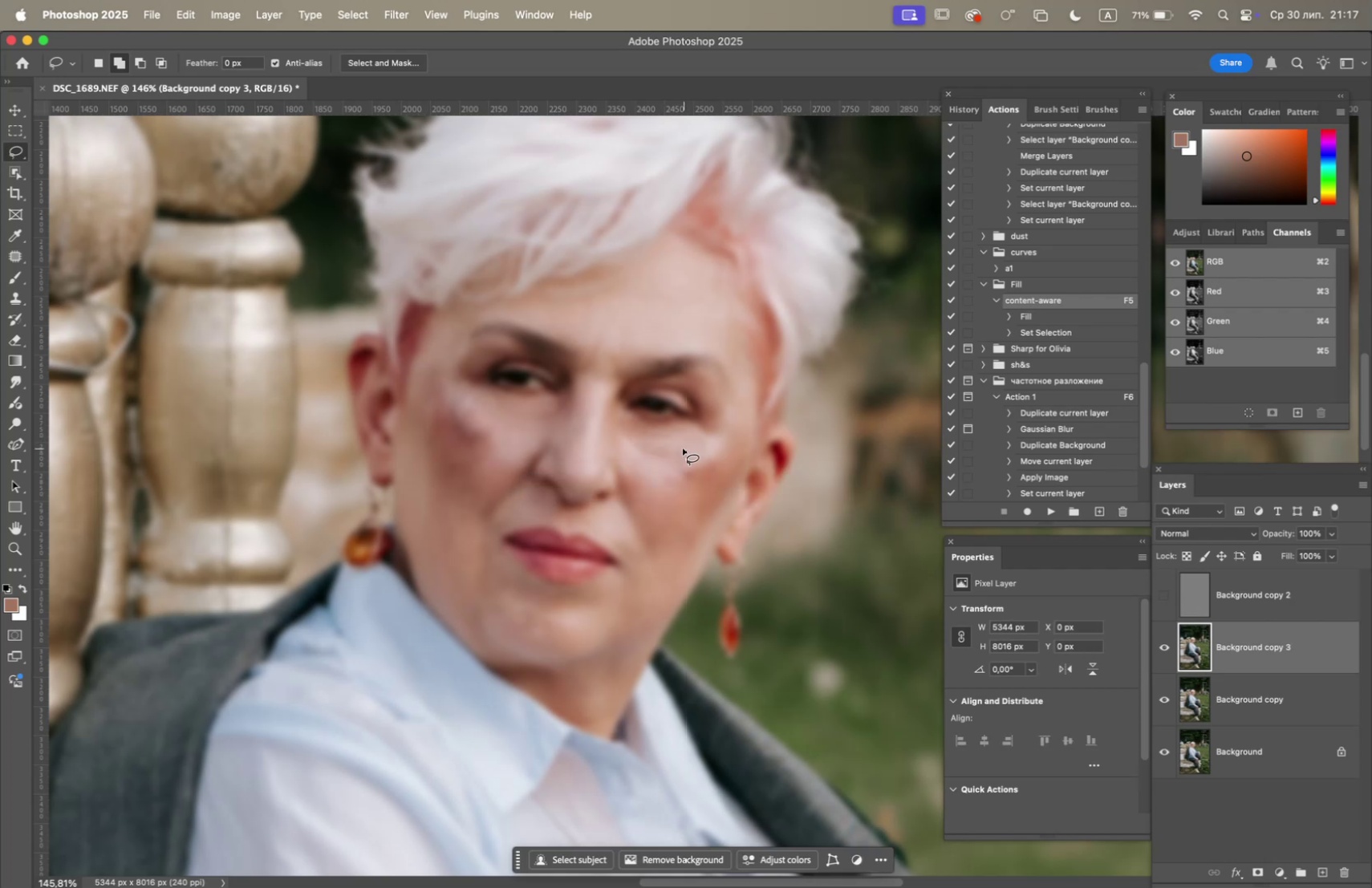 
left_click_drag(start_coordinate=[655, 445], to_coordinate=[680, 448])
 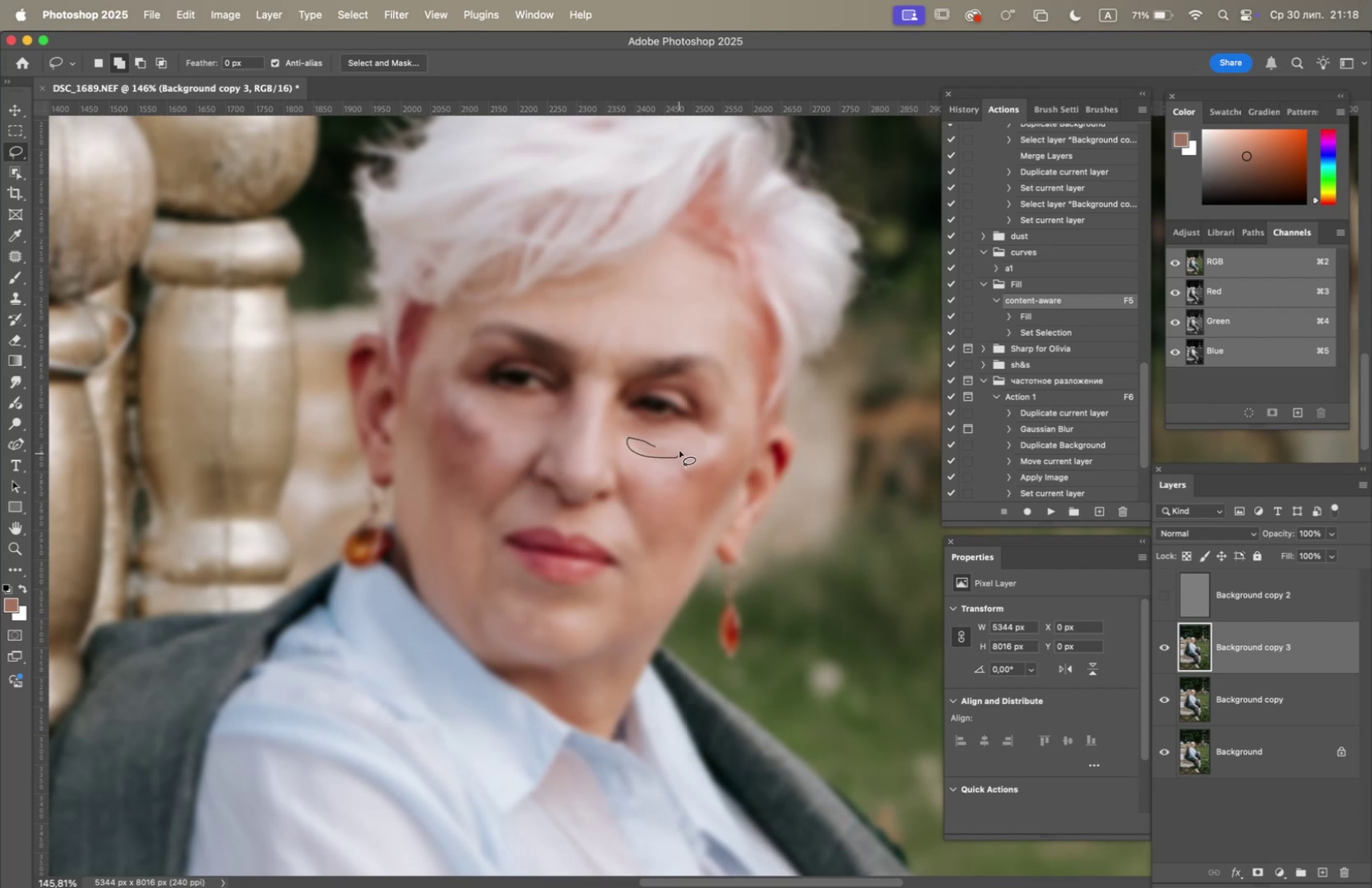 
key(F5)
 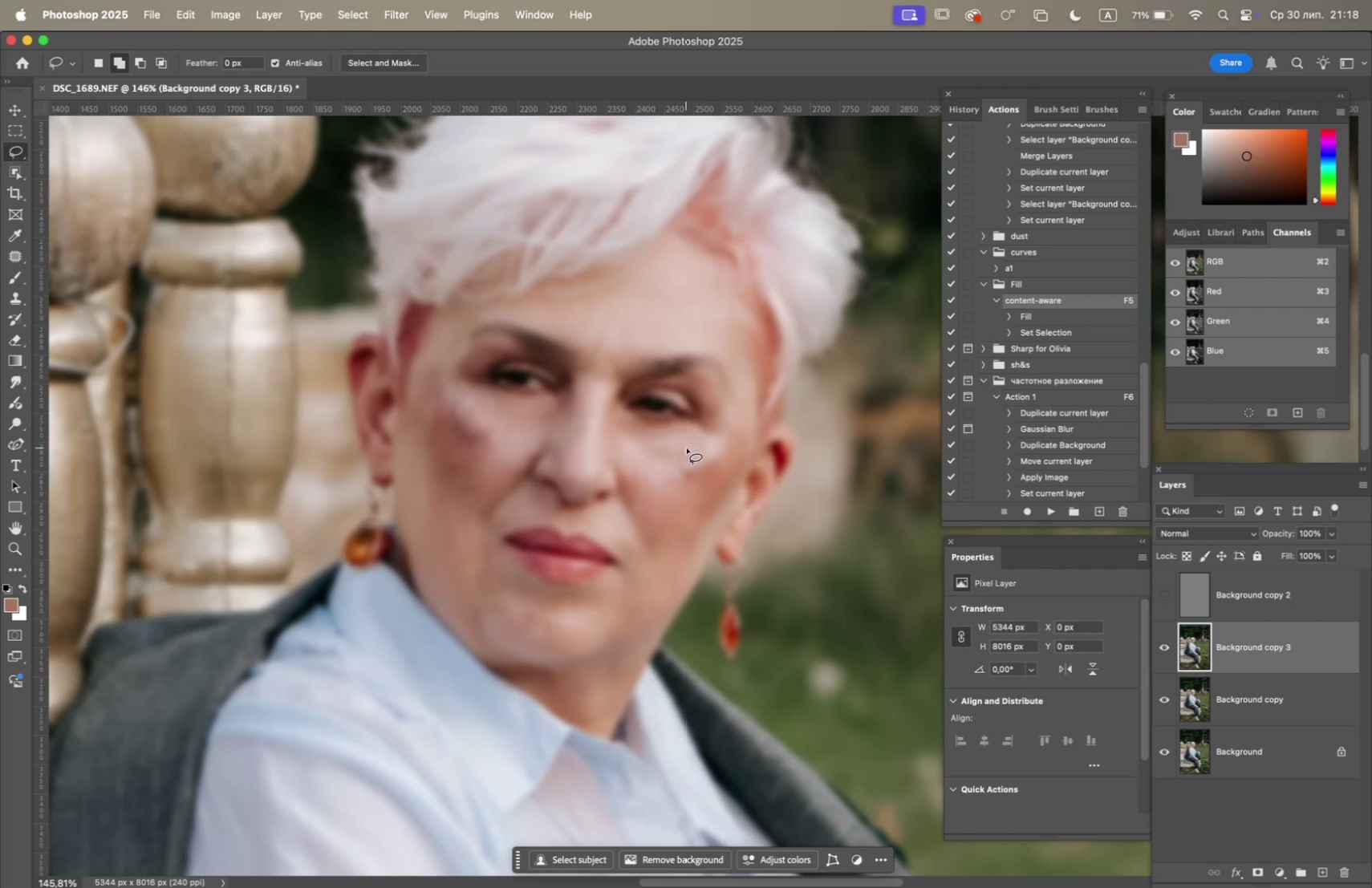 
left_click_drag(start_coordinate=[692, 444], to_coordinate=[701, 456])
 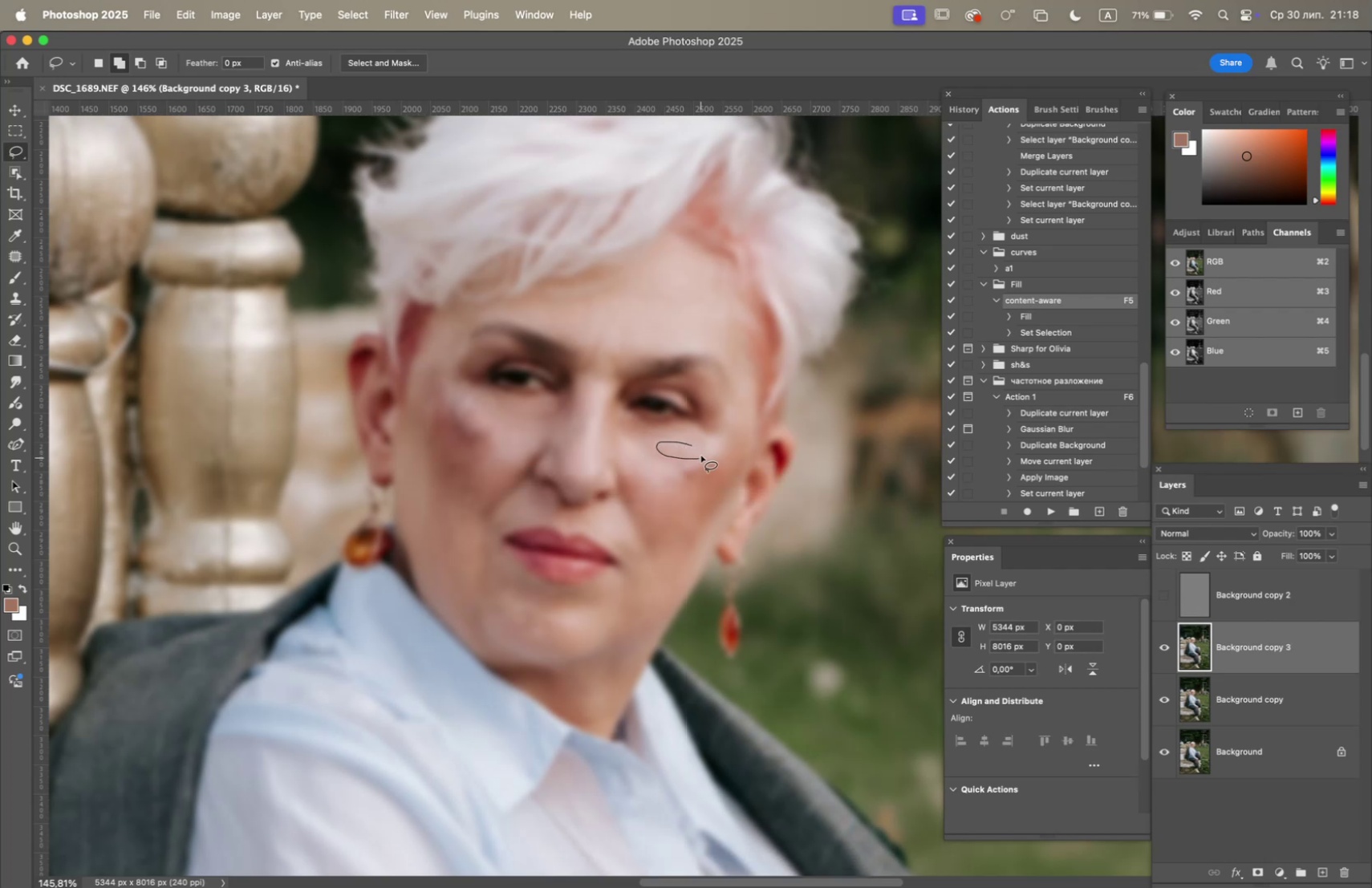 
key(F5)
 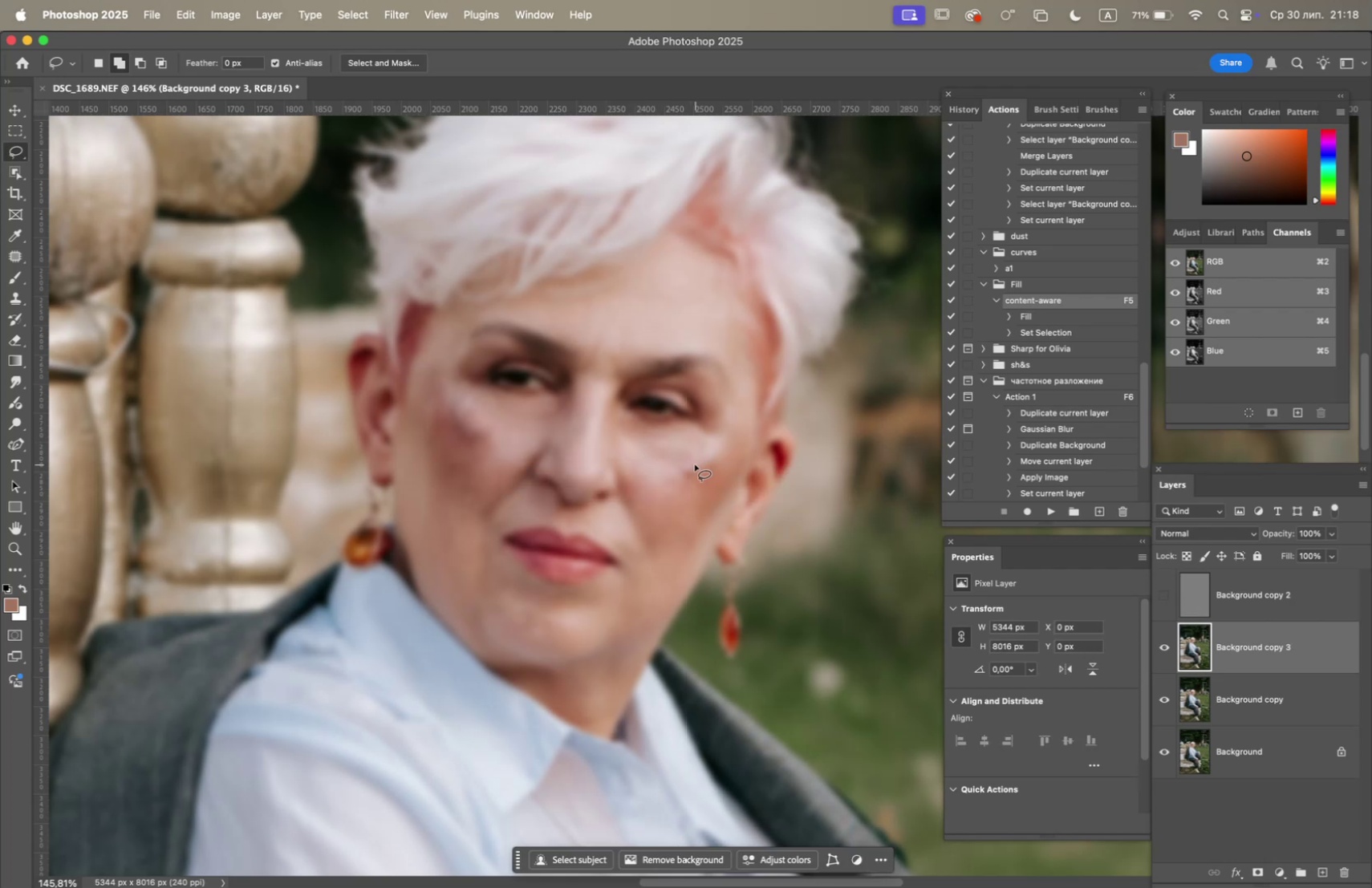 
left_click_drag(start_coordinate=[671, 443], to_coordinate=[696, 451])
 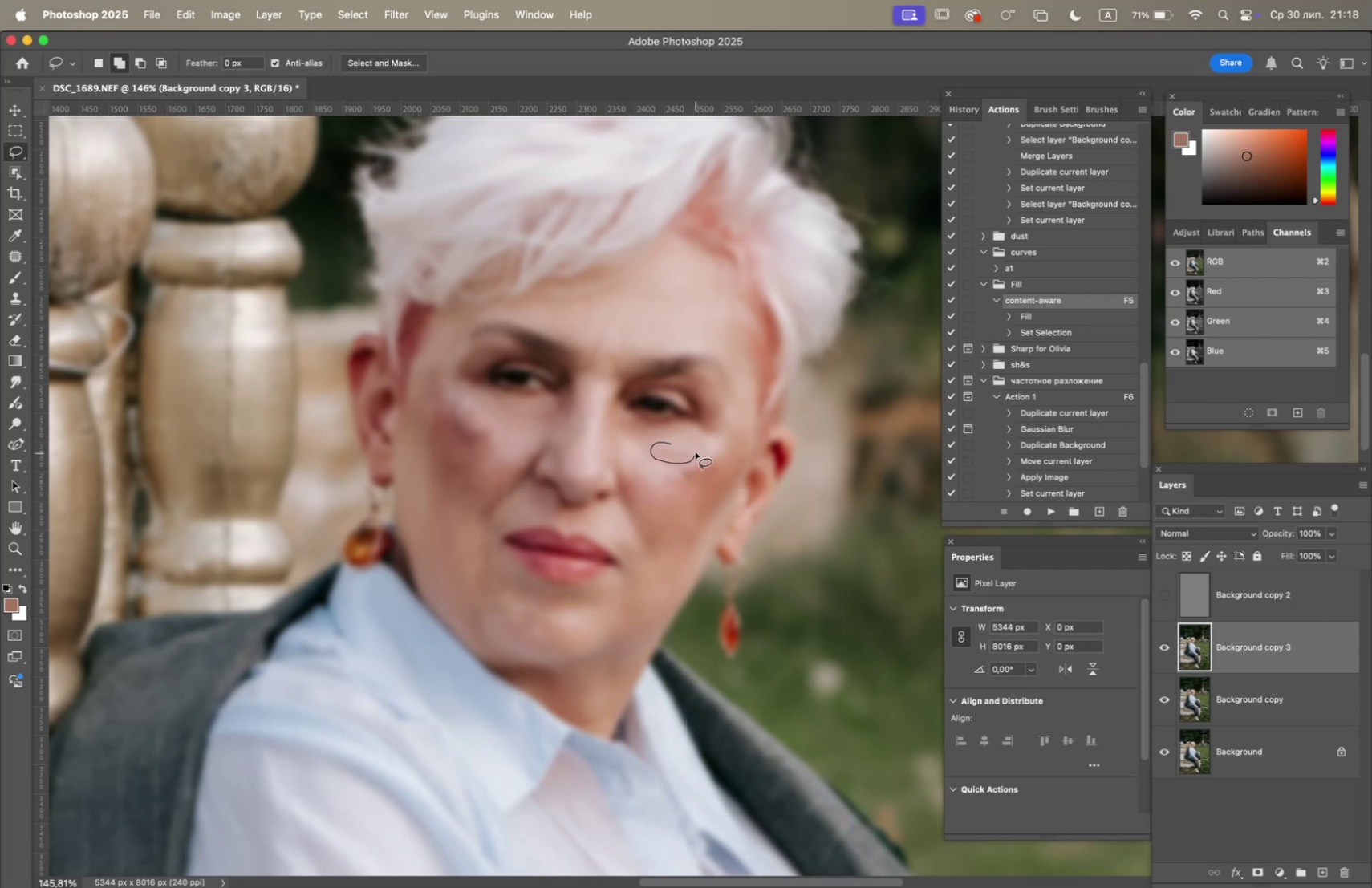 
key(F5)
 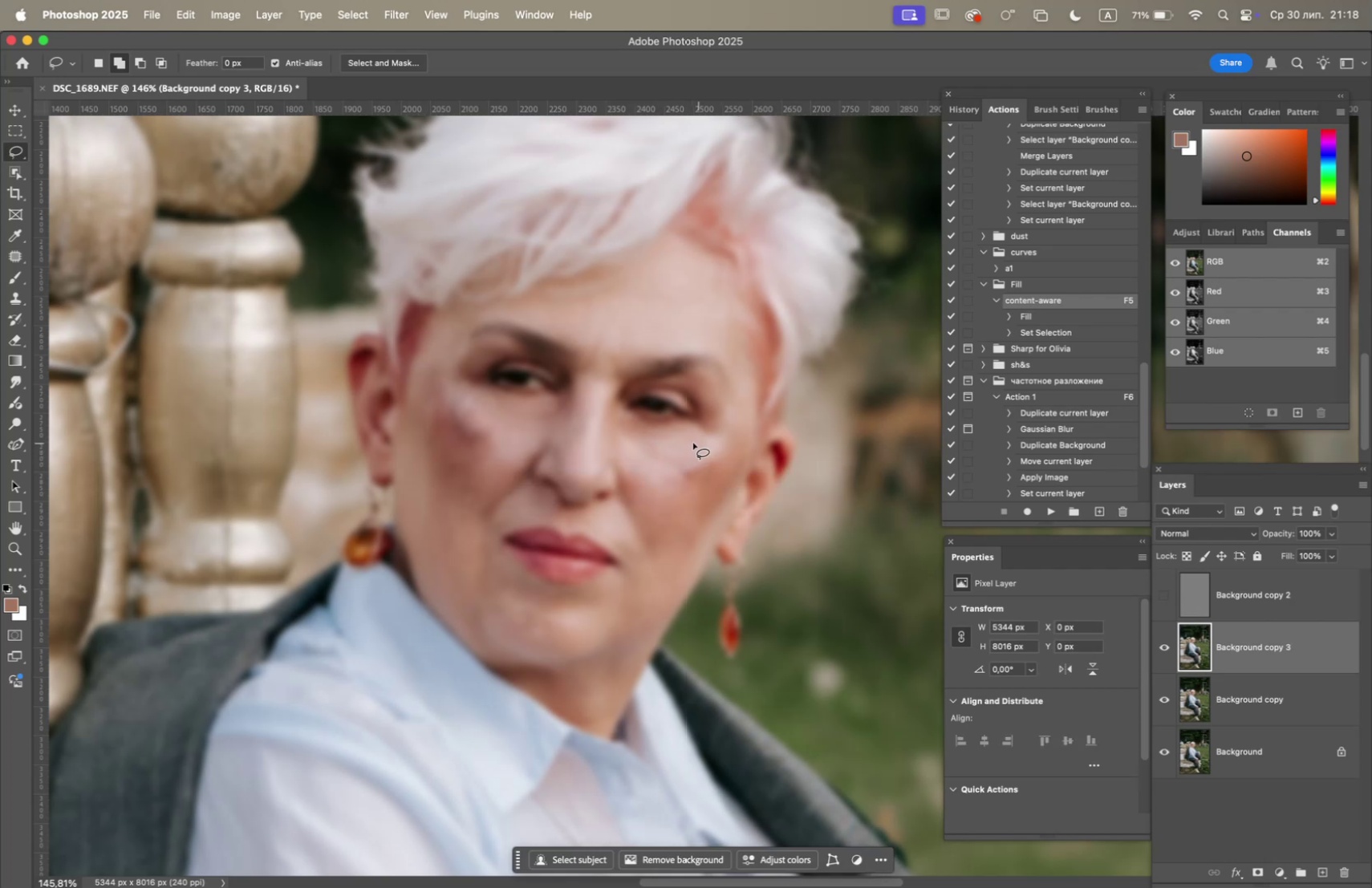 
left_click_drag(start_coordinate=[668, 444], to_coordinate=[680, 456])
 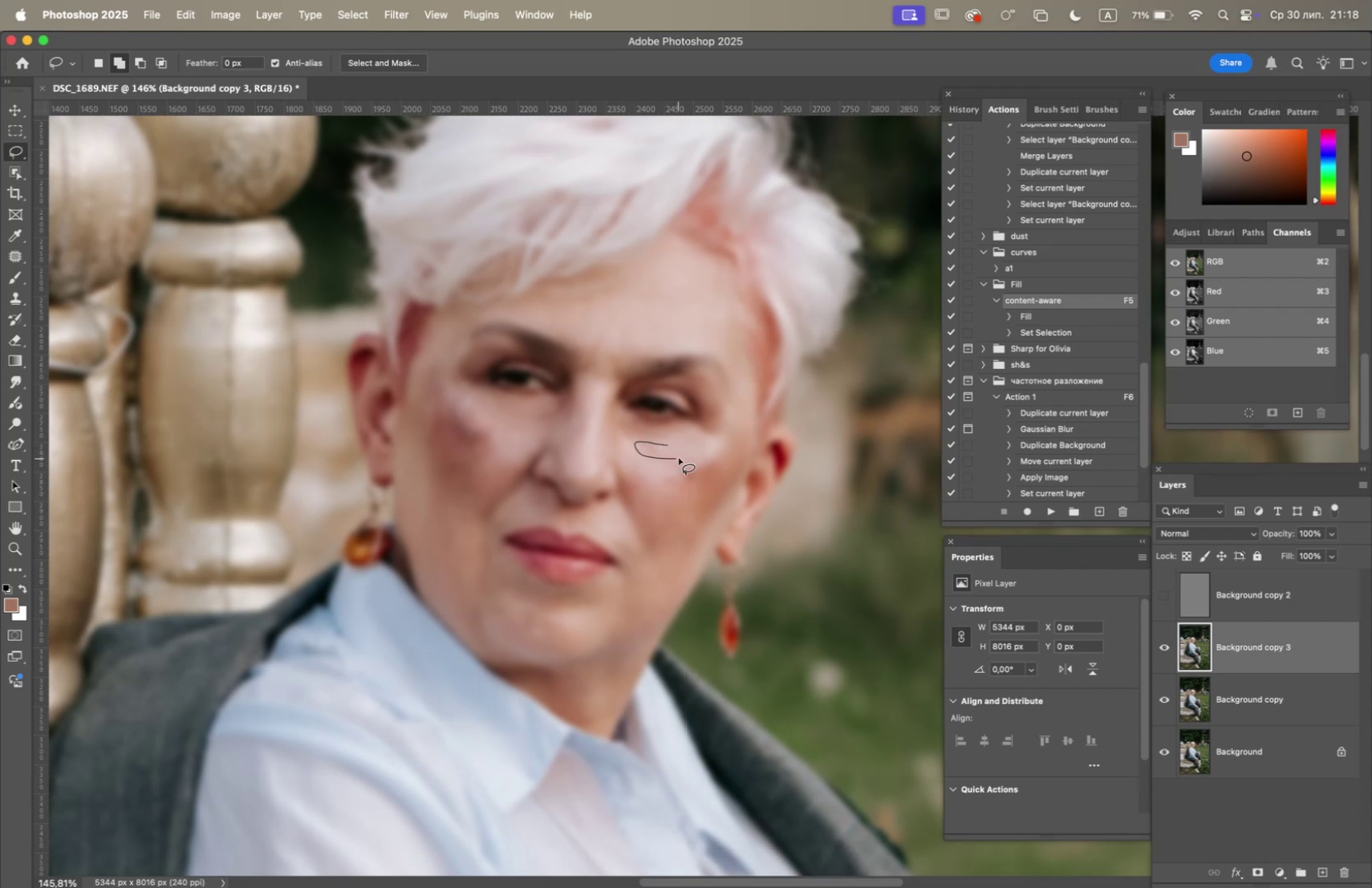 
key(F5)
 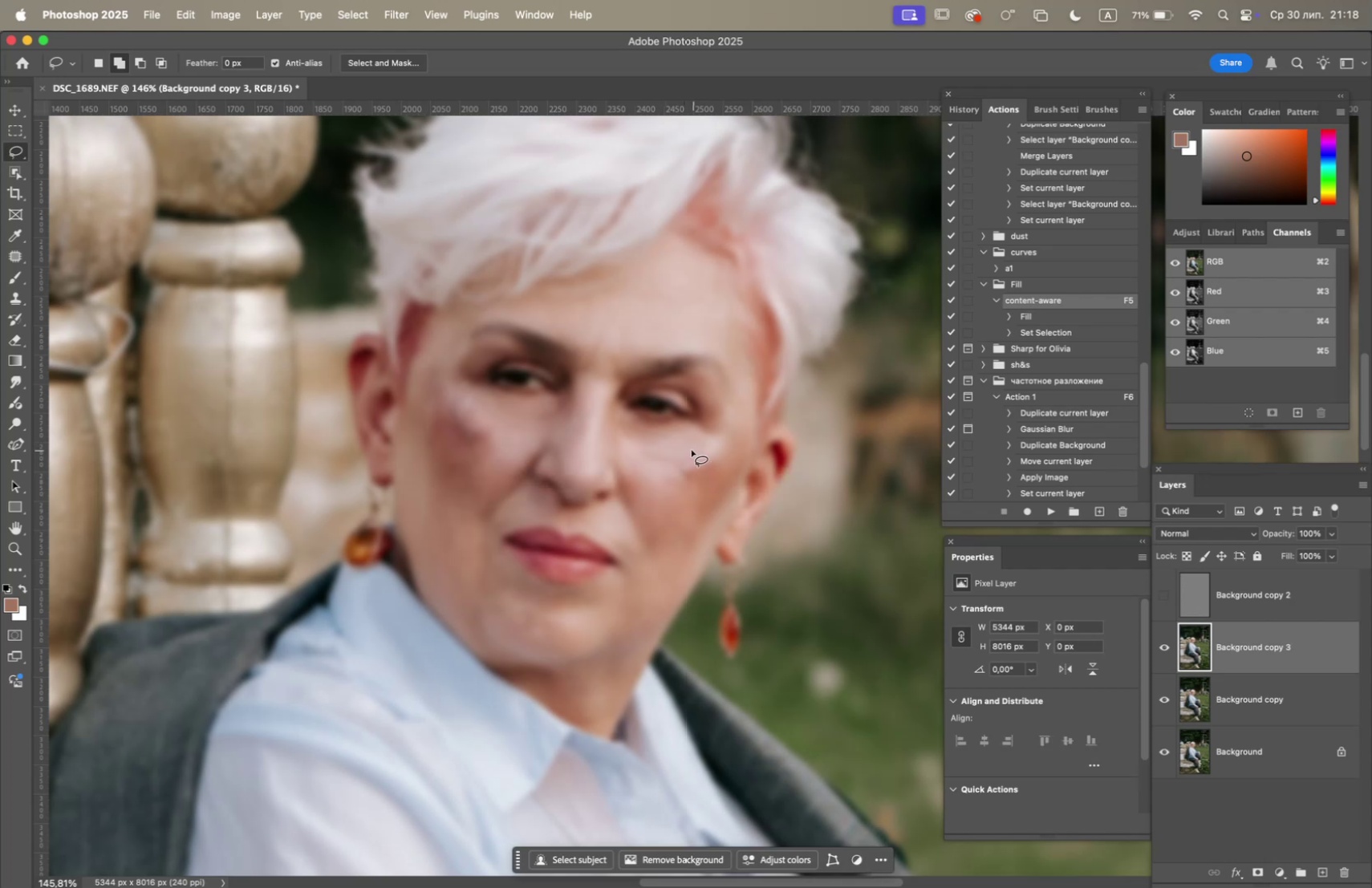 
left_click_drag(start_coordinate=[675, 455], to_coordinate=[663, 457])
 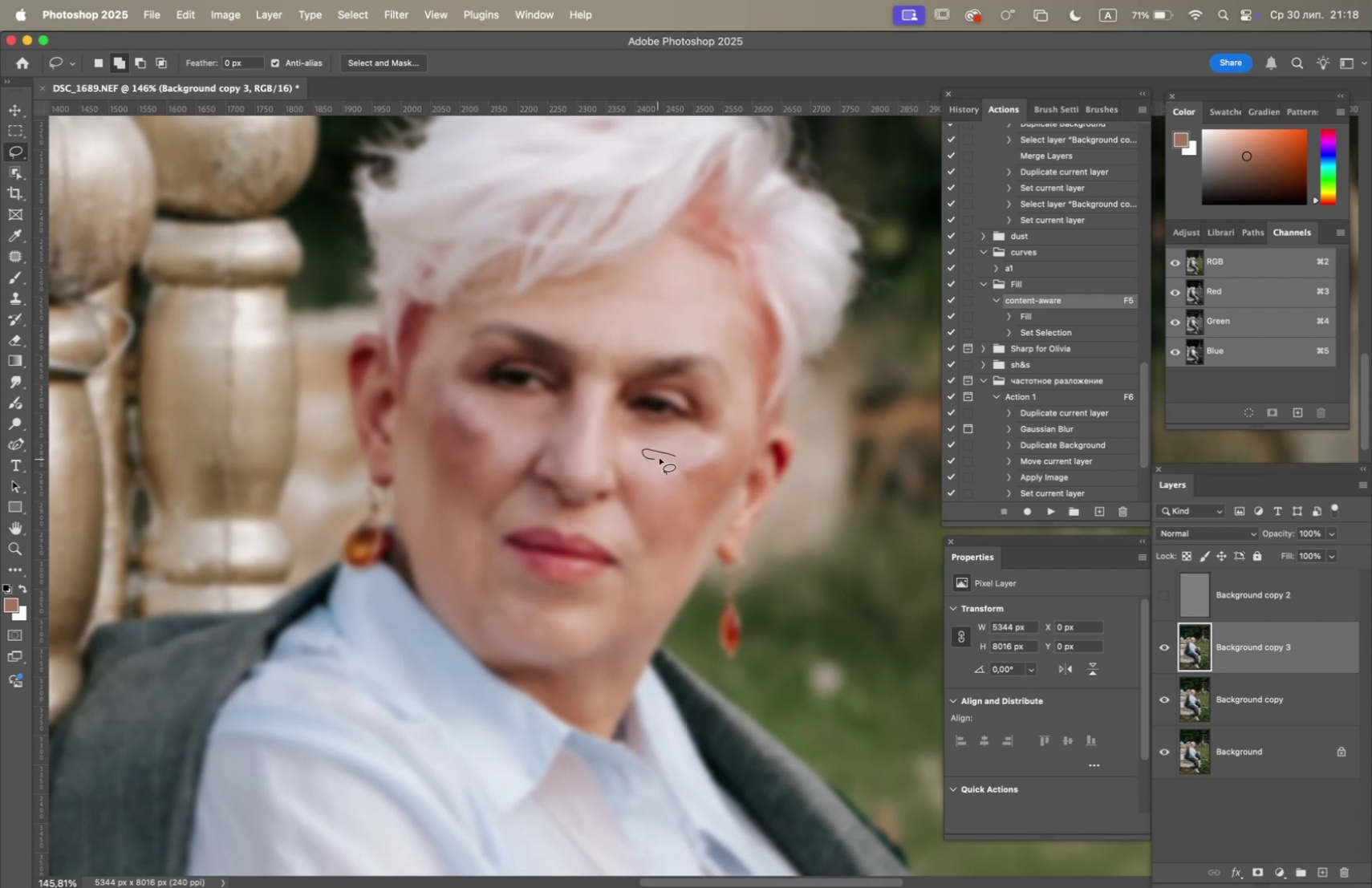 
key(F5)
 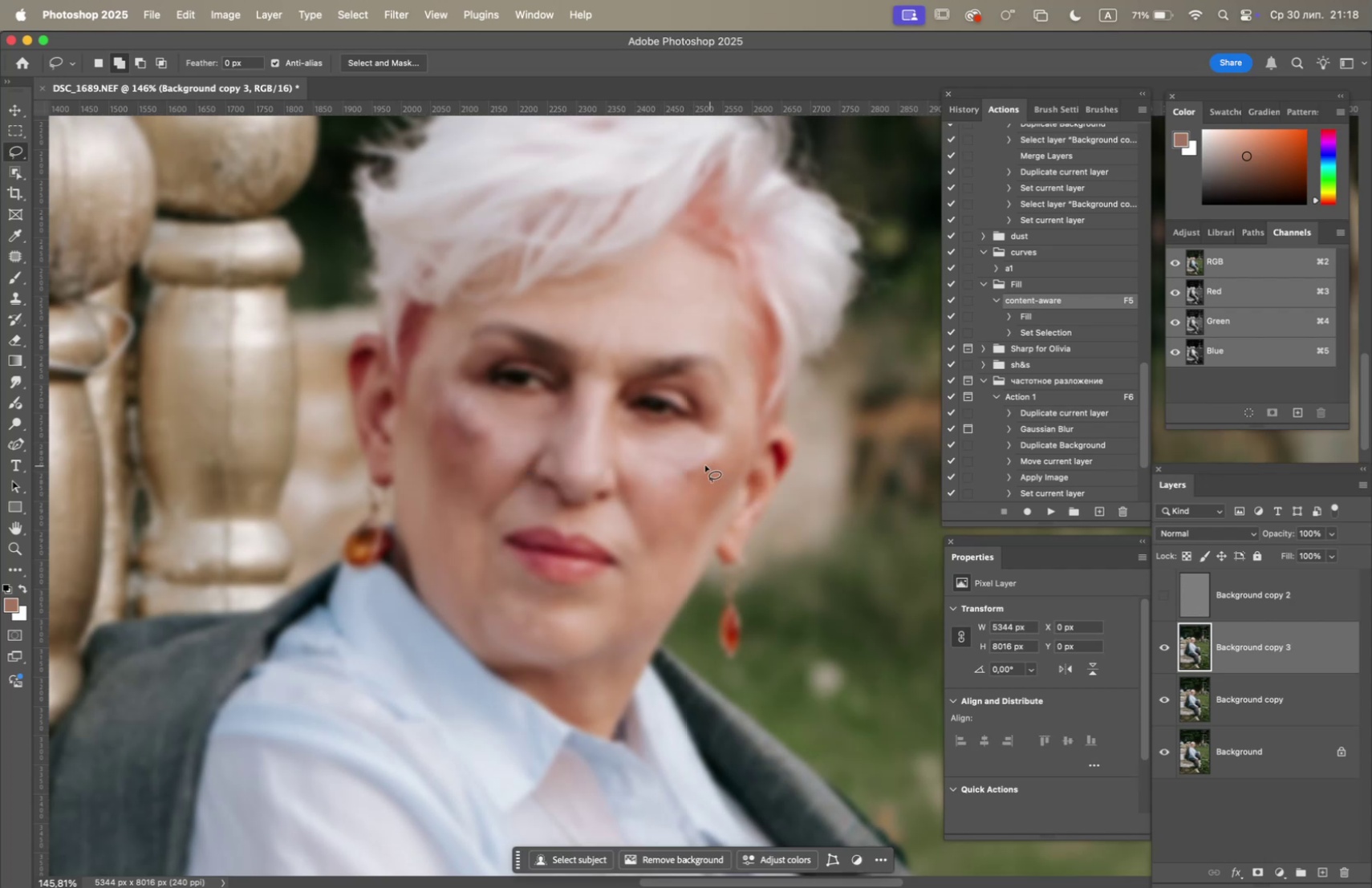 
left_click_drag(start_coordinate=[692, 466], to_coordinate=[704, 484])
 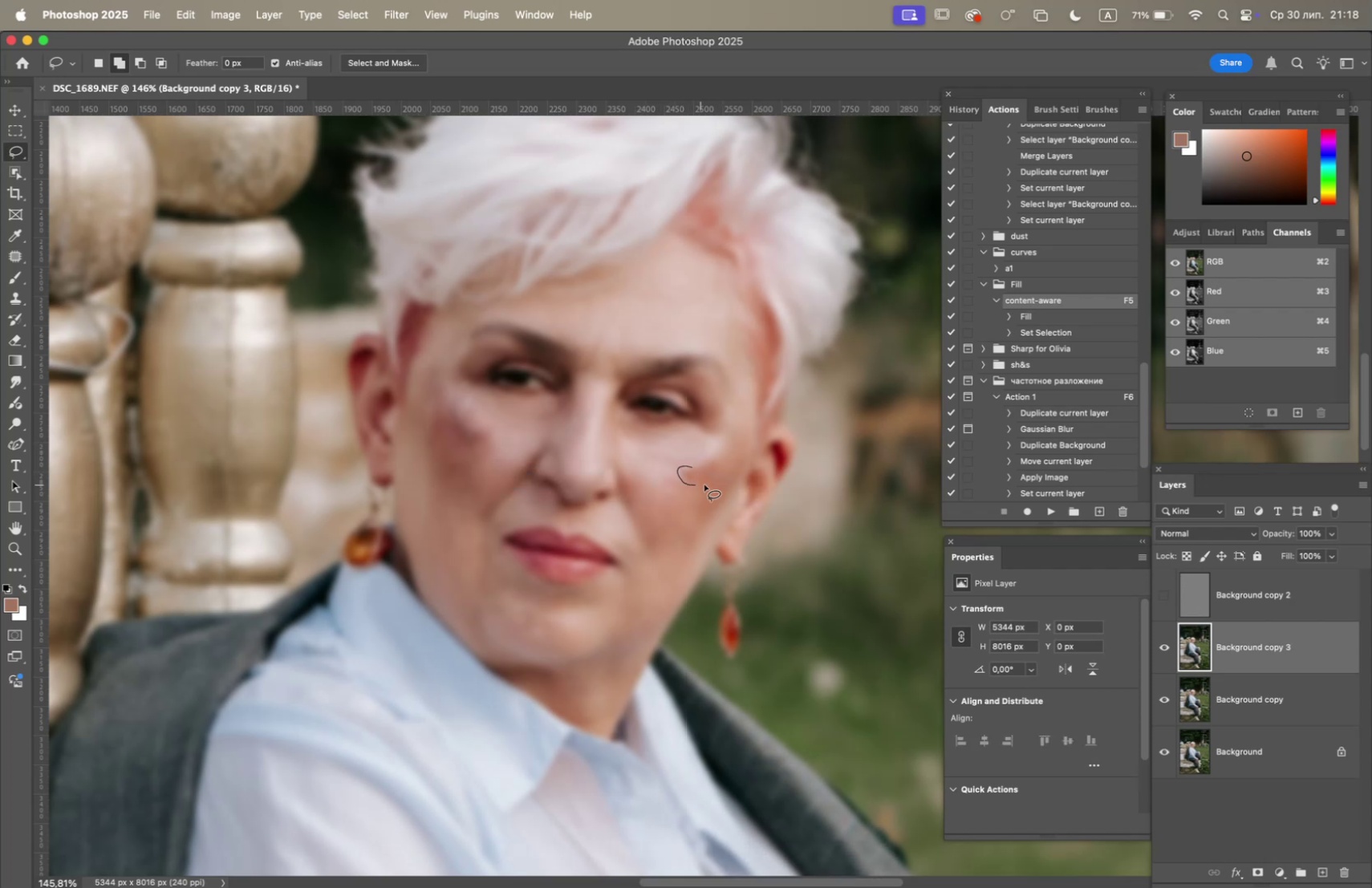 
key(F5)
 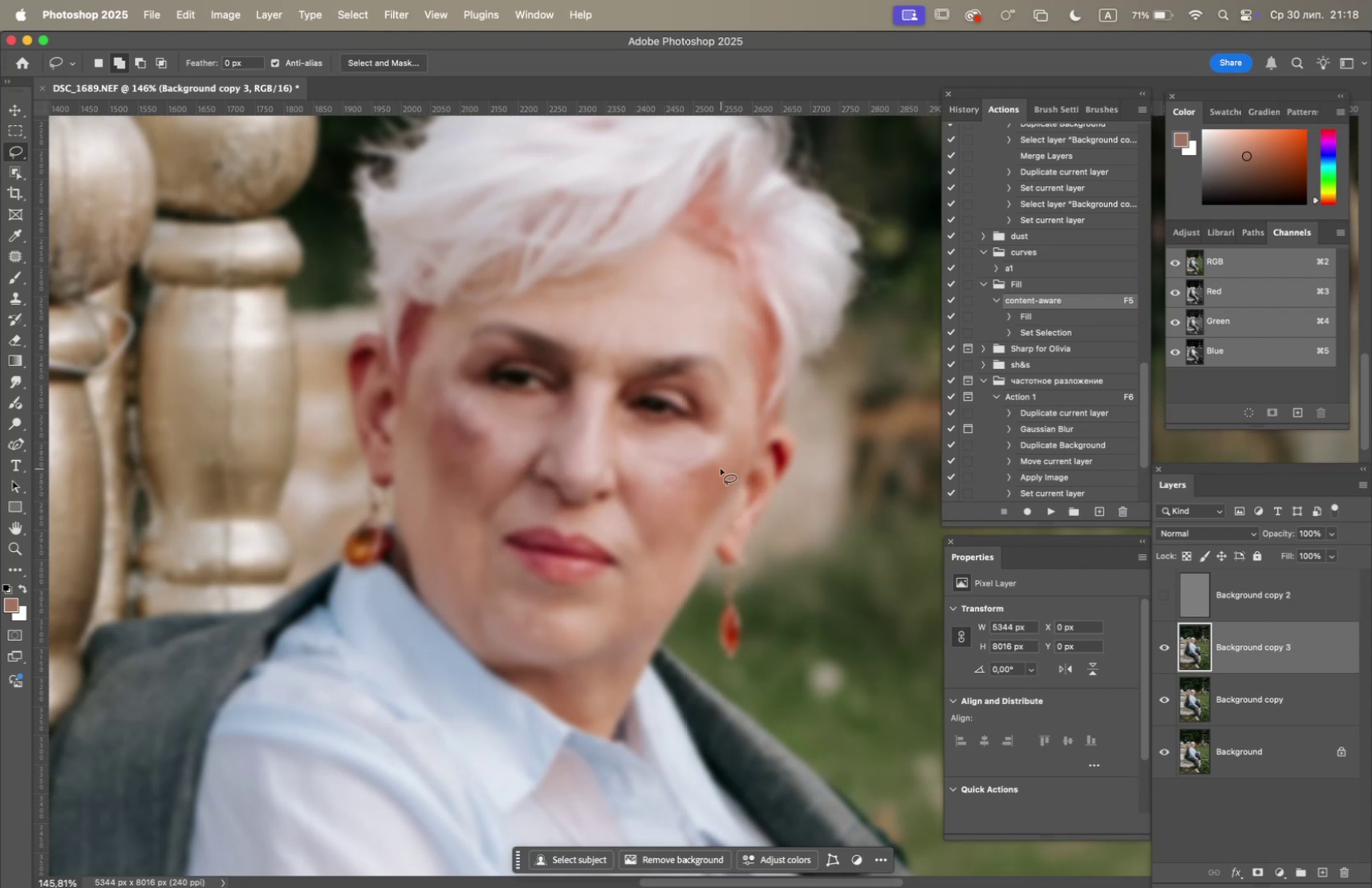 
left_click_drag(start_coordinate=[721, 464], to_coordinate=[709, 475])
 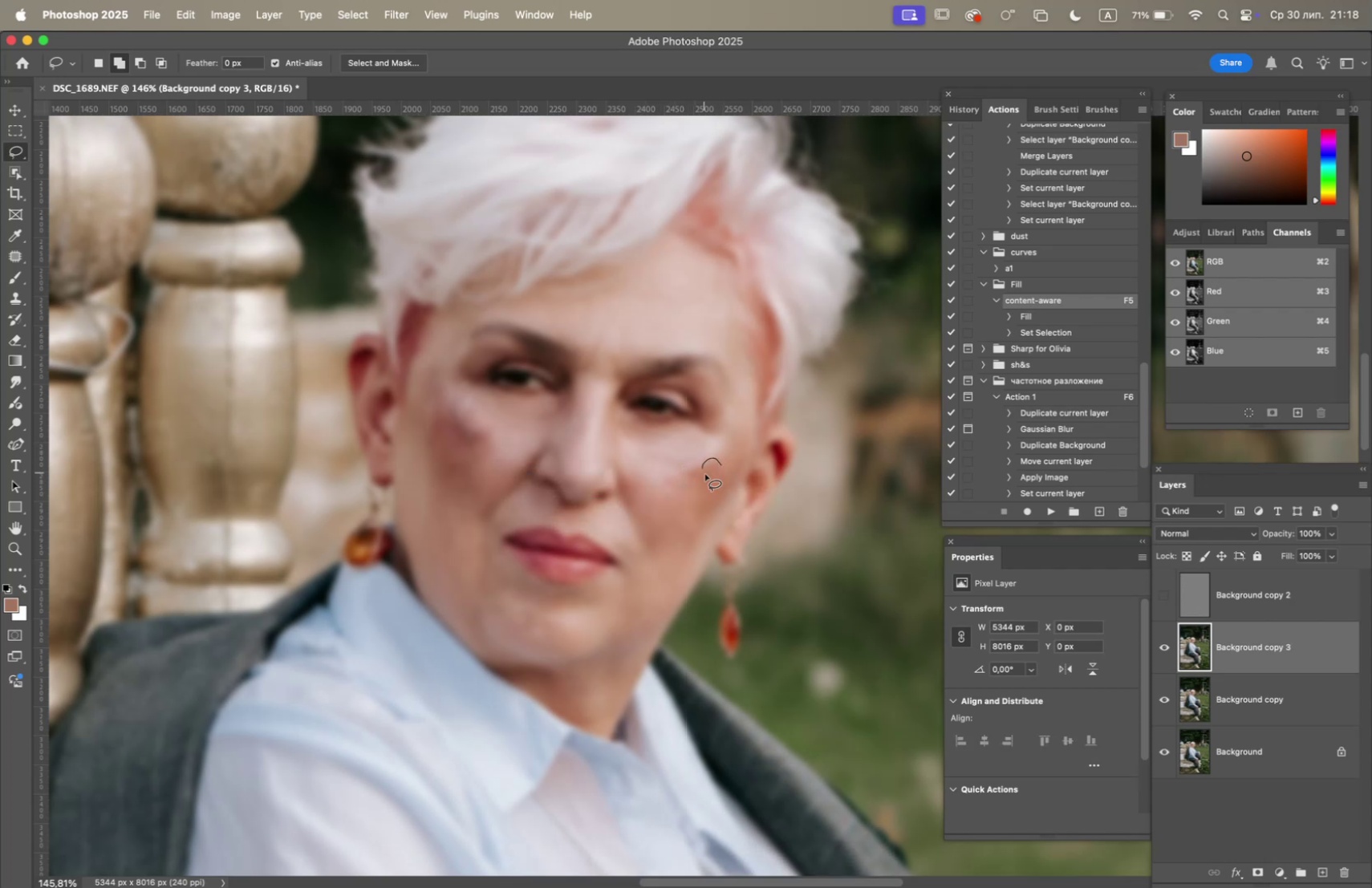 
key(F5)
 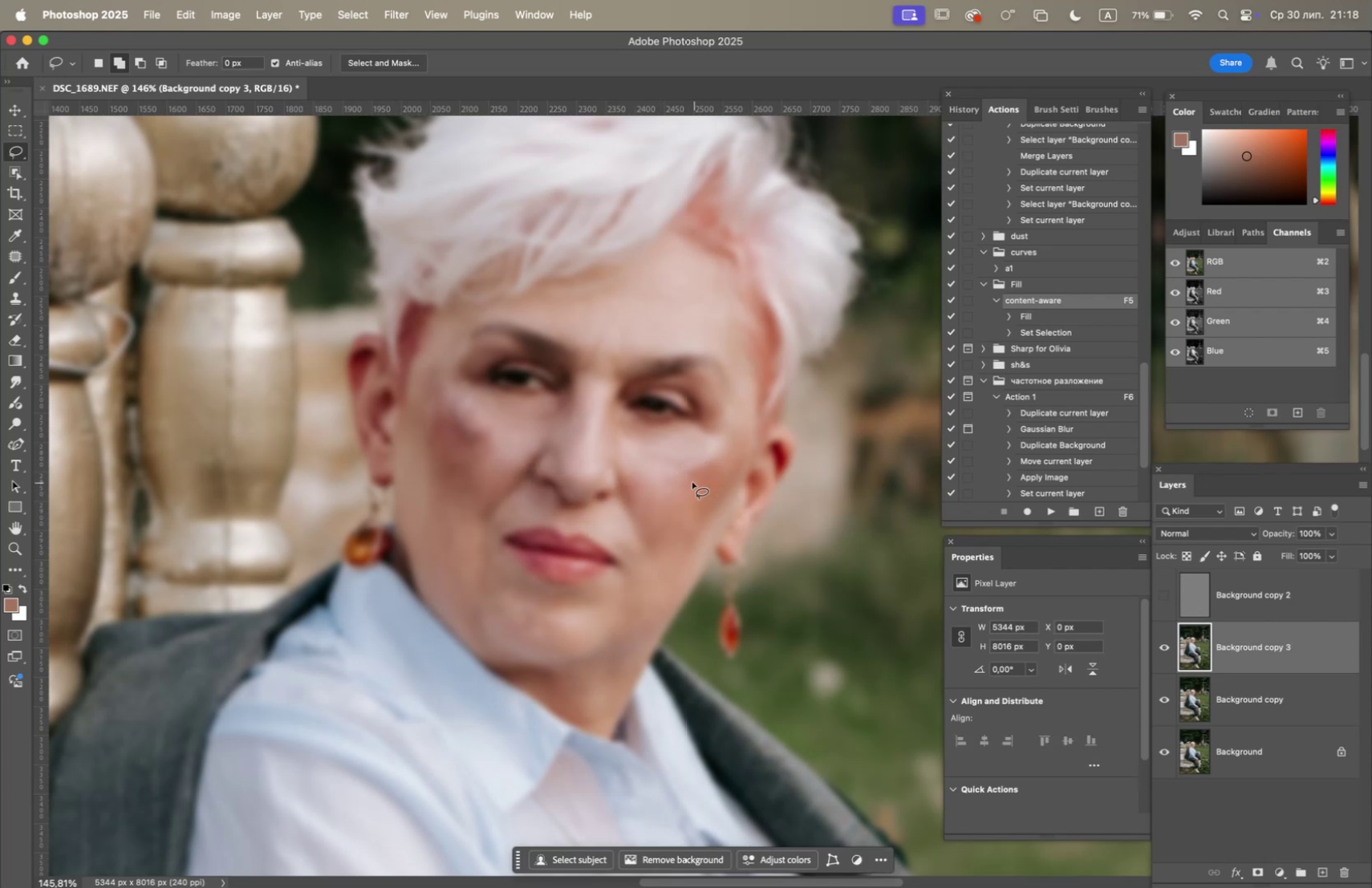 
left_click_drag(start_coordinate=[681, 477], to_coordinate=[671, 487])
 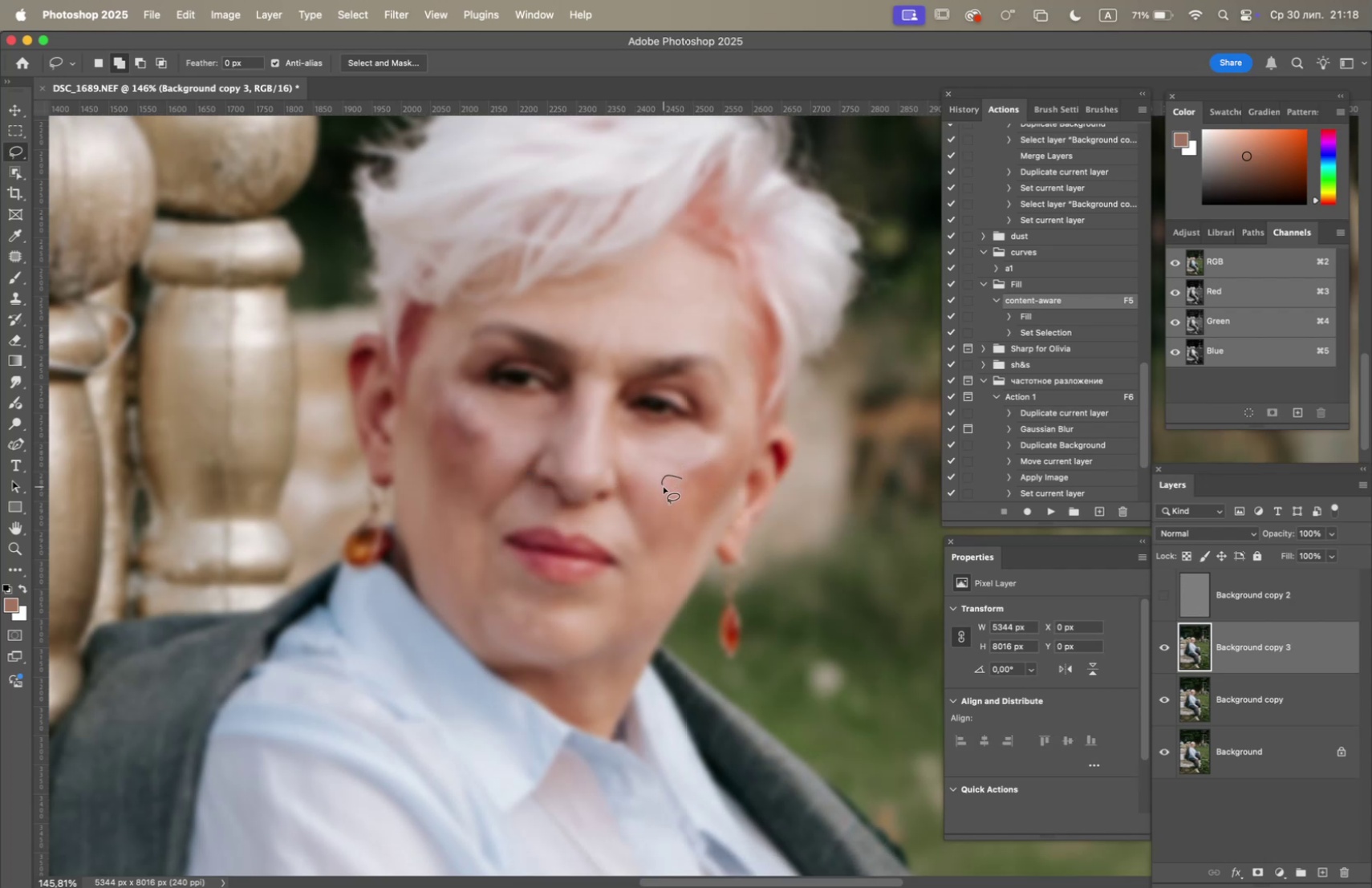 
key(F5)
 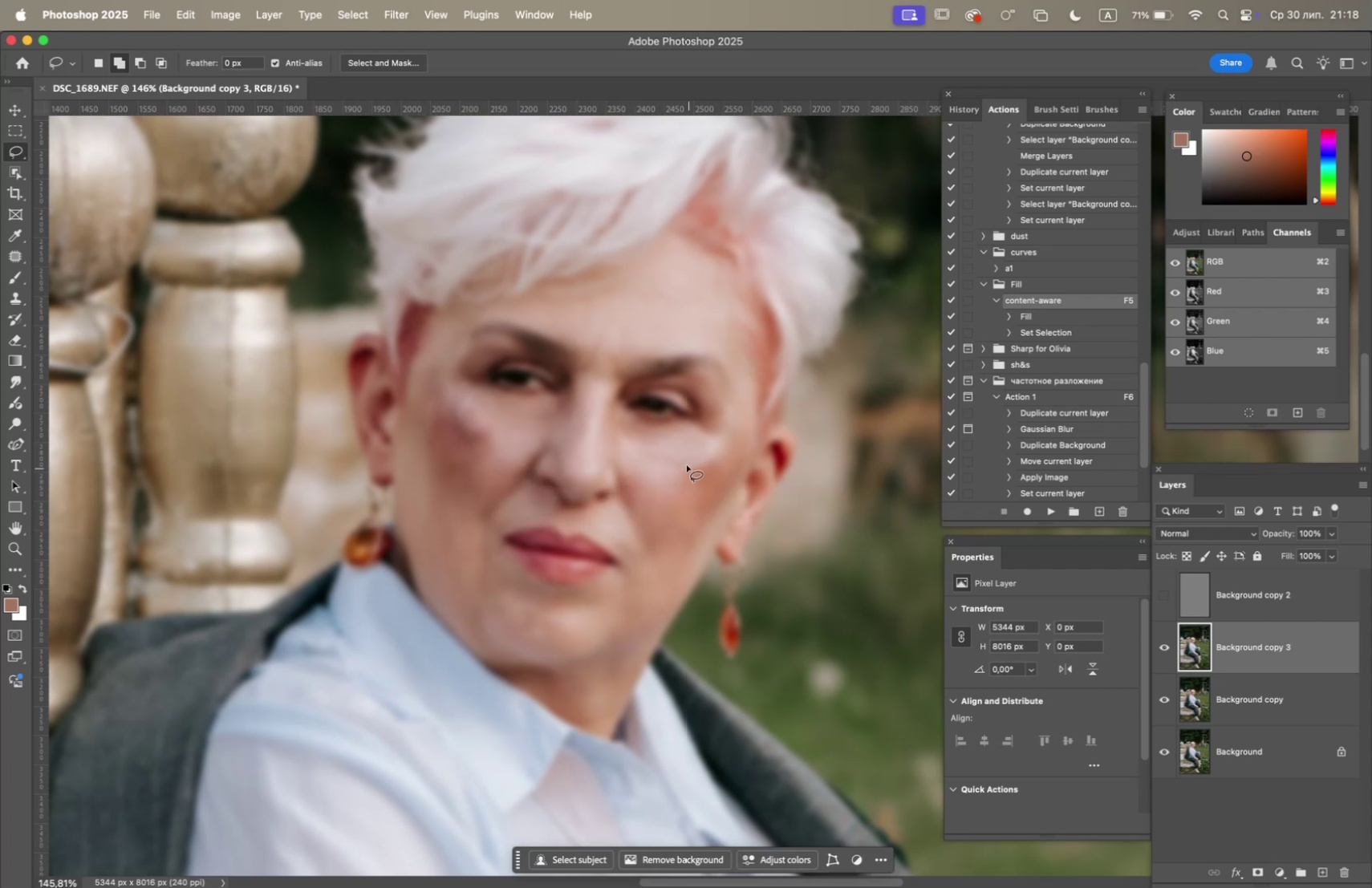 
left_click_drag(start_coordinate=[679, 454], to_coordinate=[692, 458])
 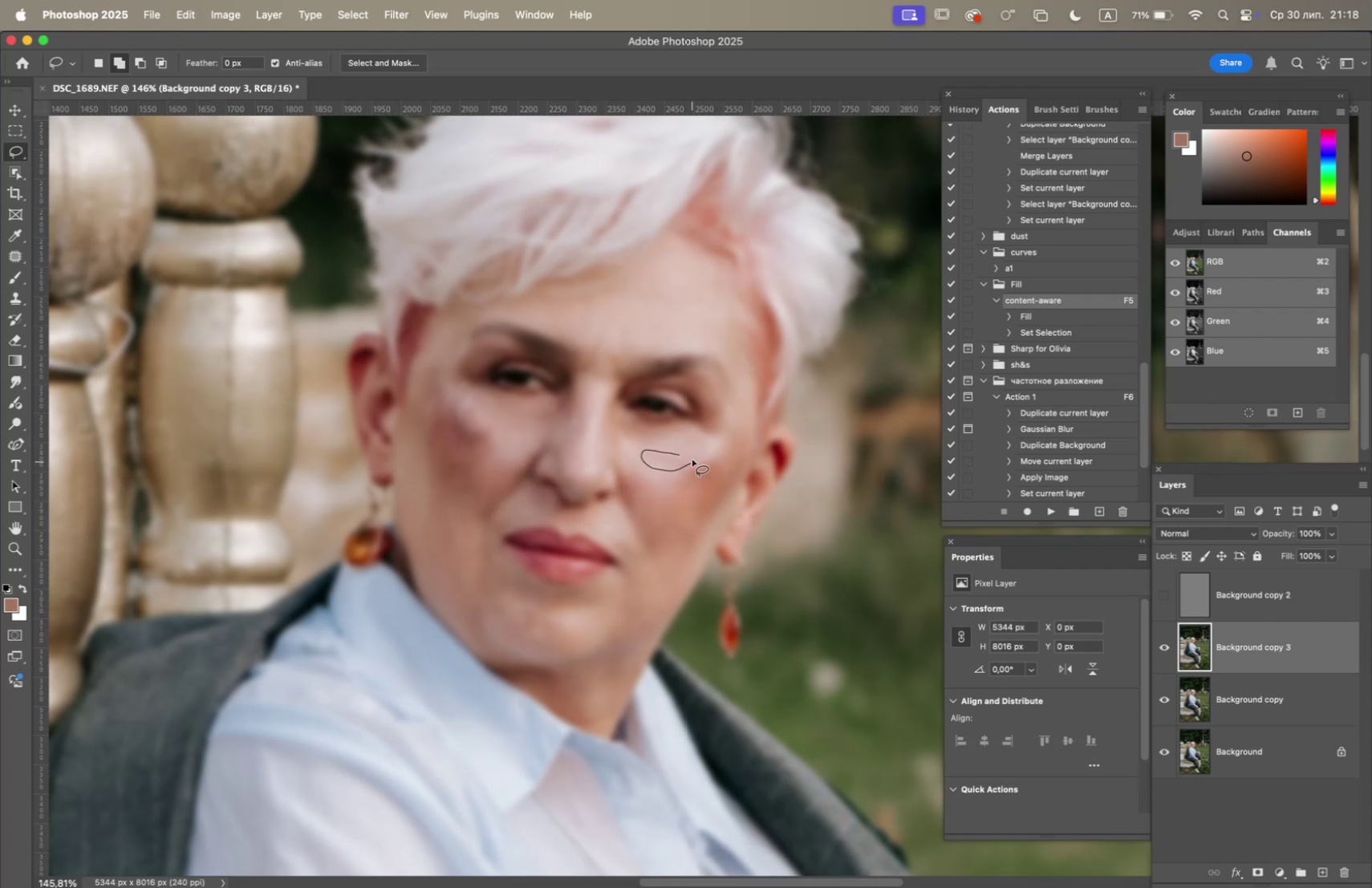 
key(F5)
 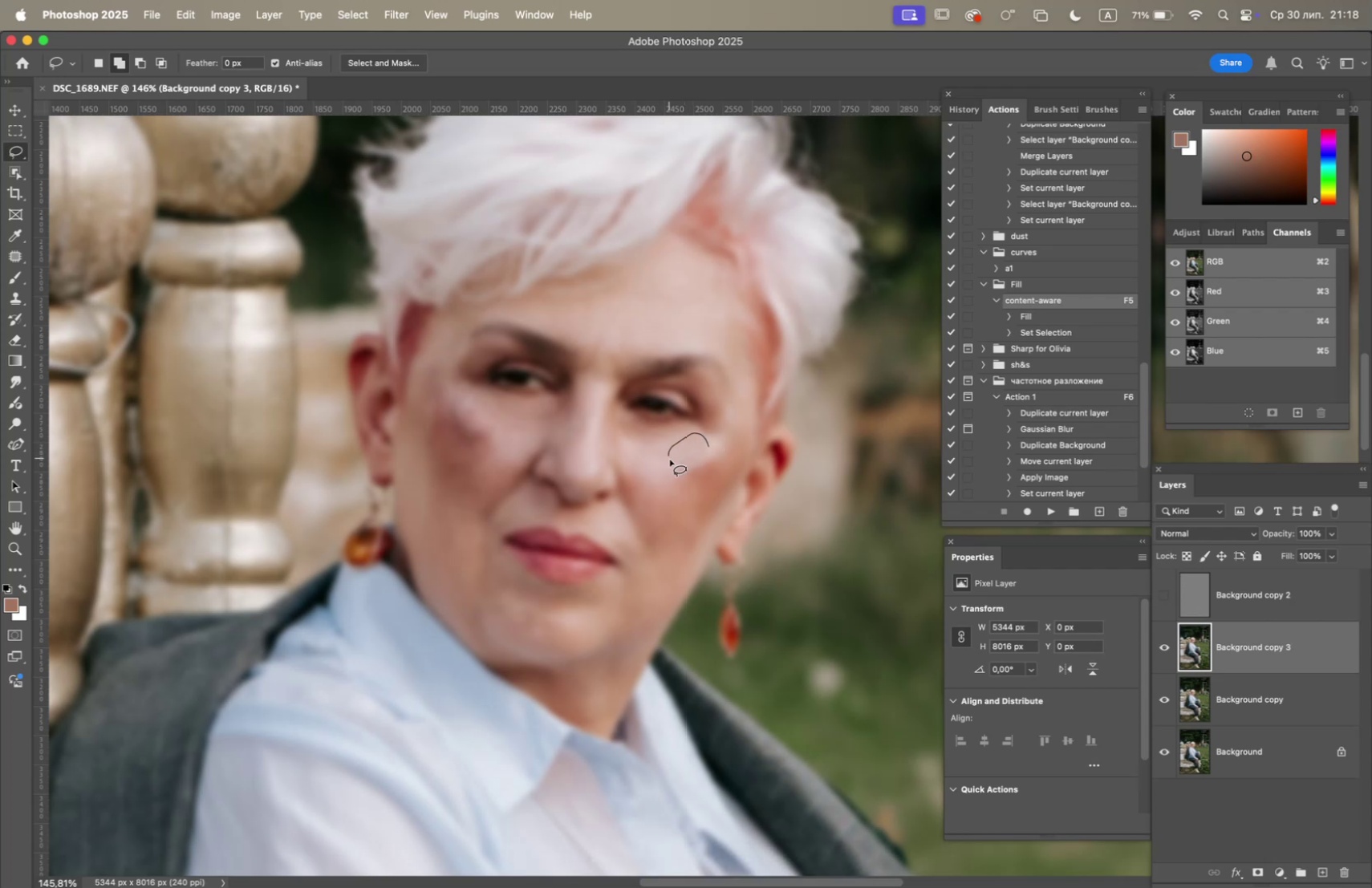 
key(F5)
 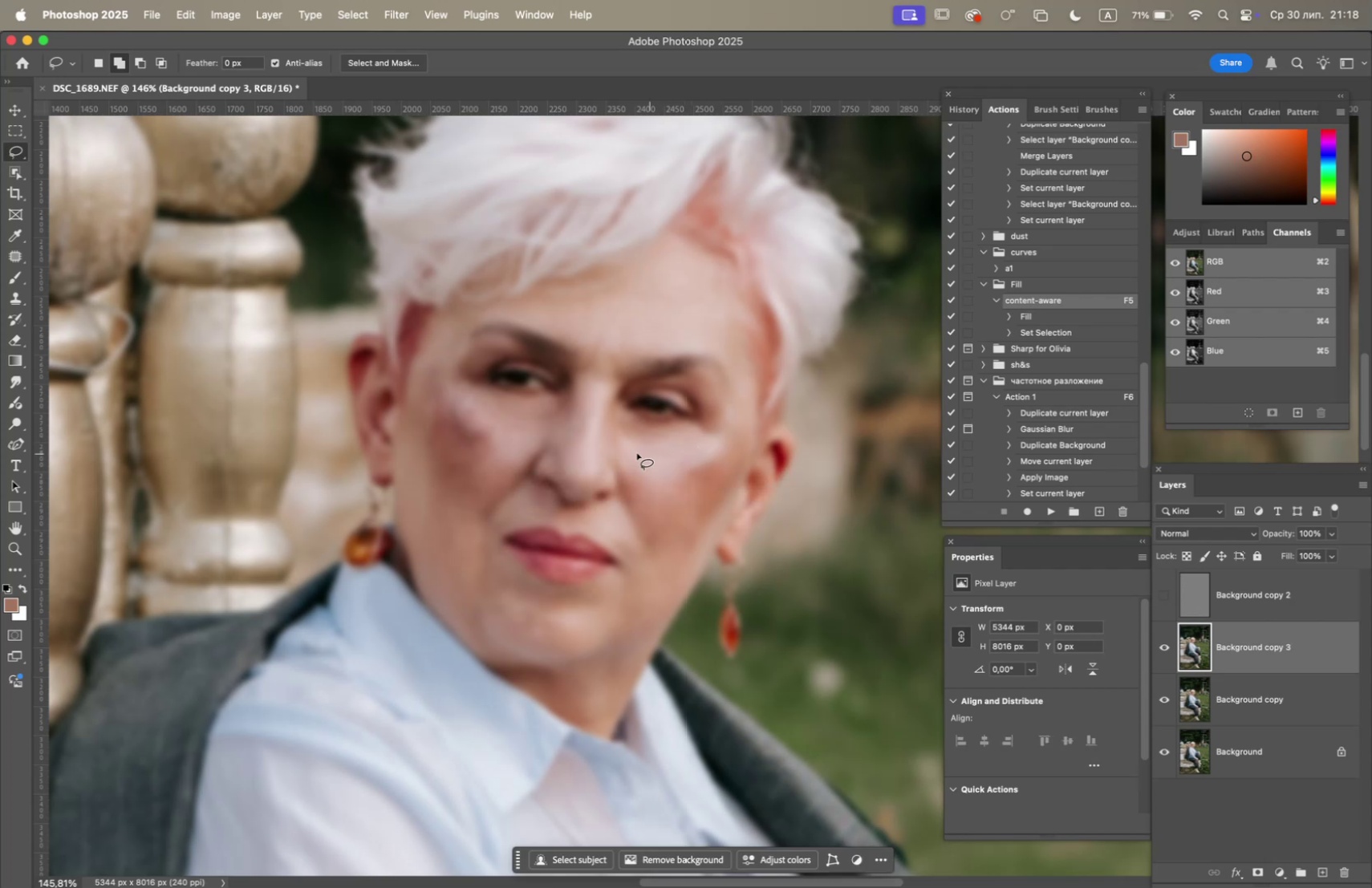 
left_click_drag(start_coordinate=[473, 419], to_coordinate=[477, 426])
 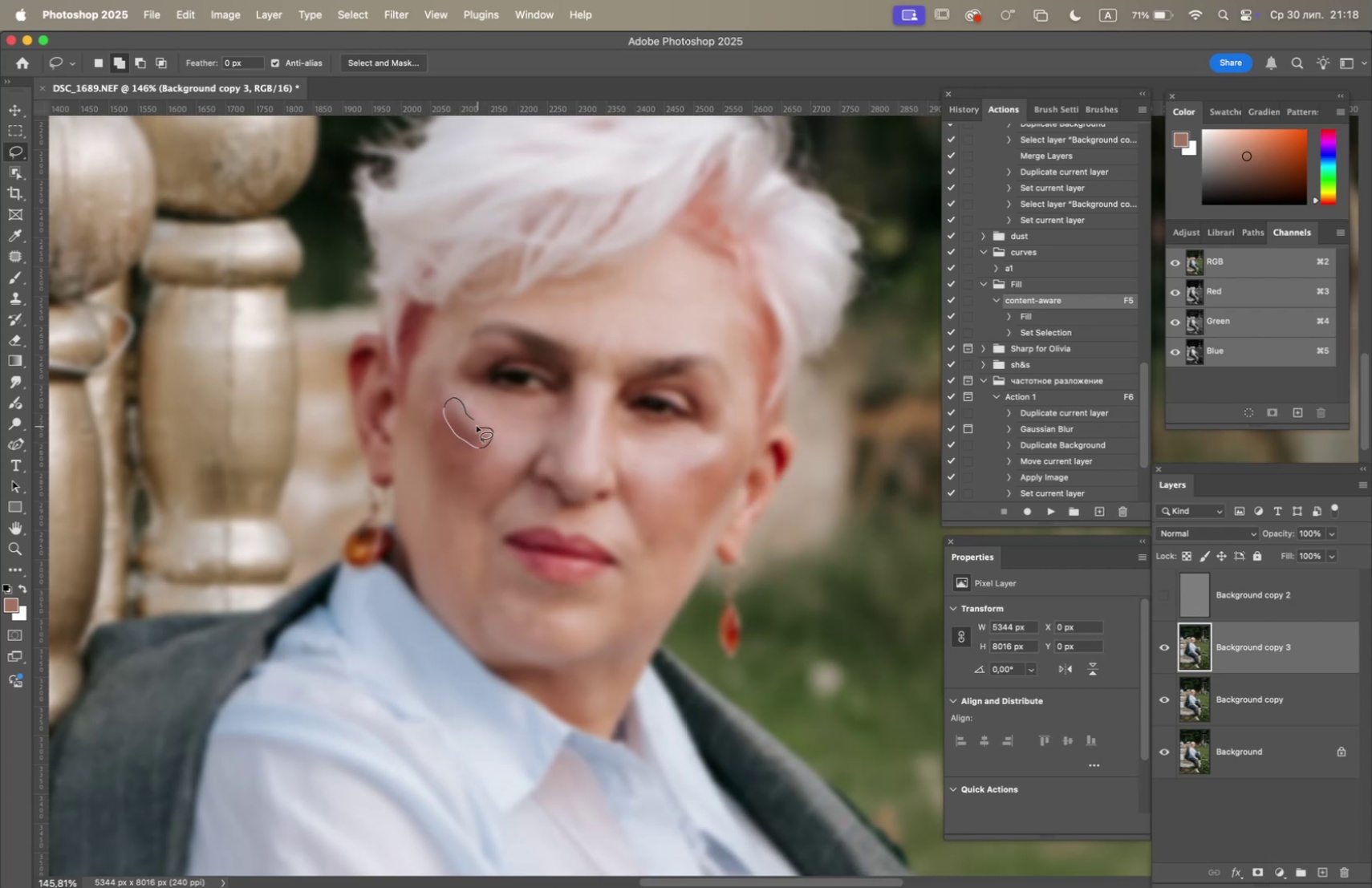 
key(F5)
 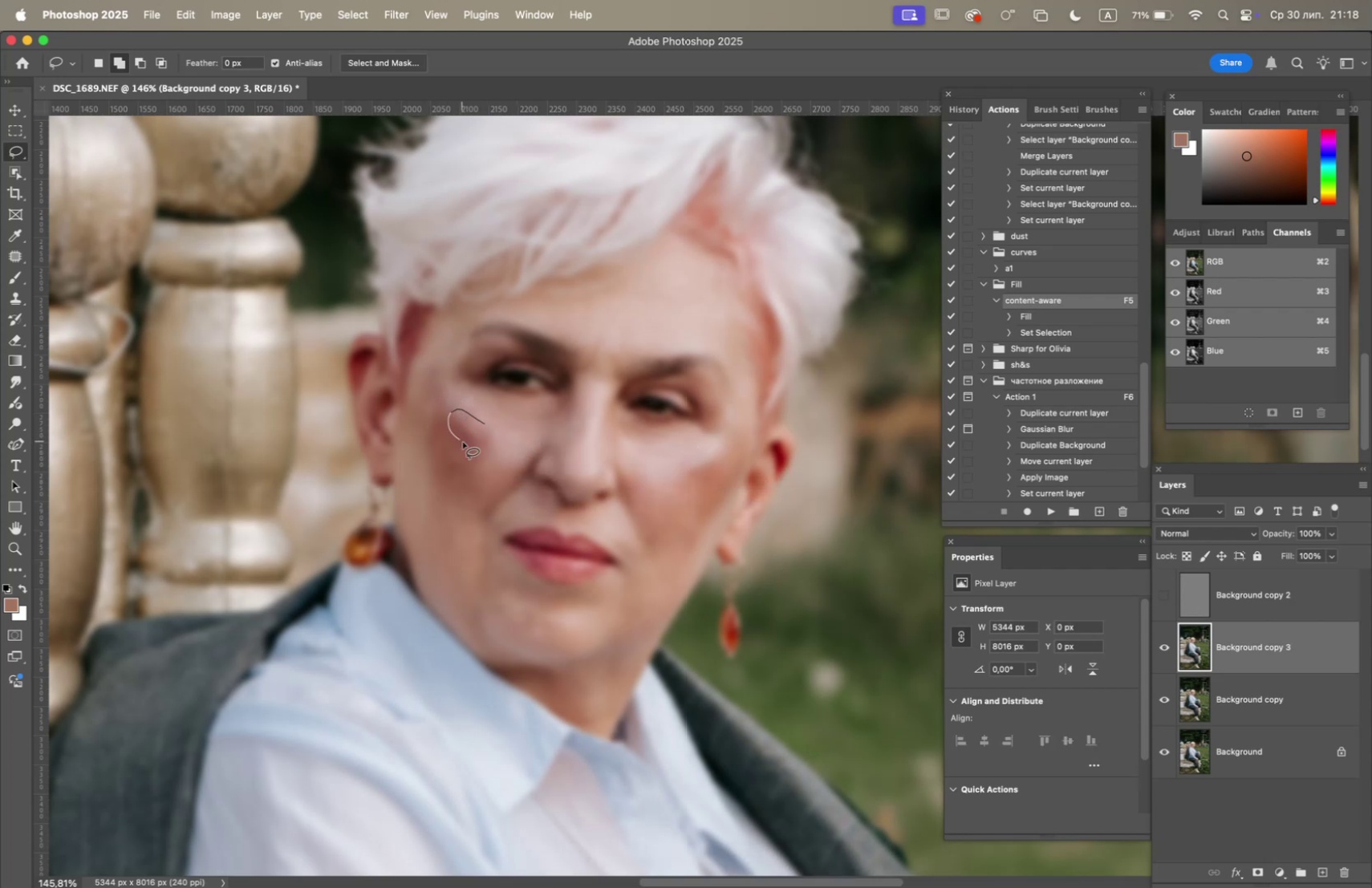 
key(F5)
 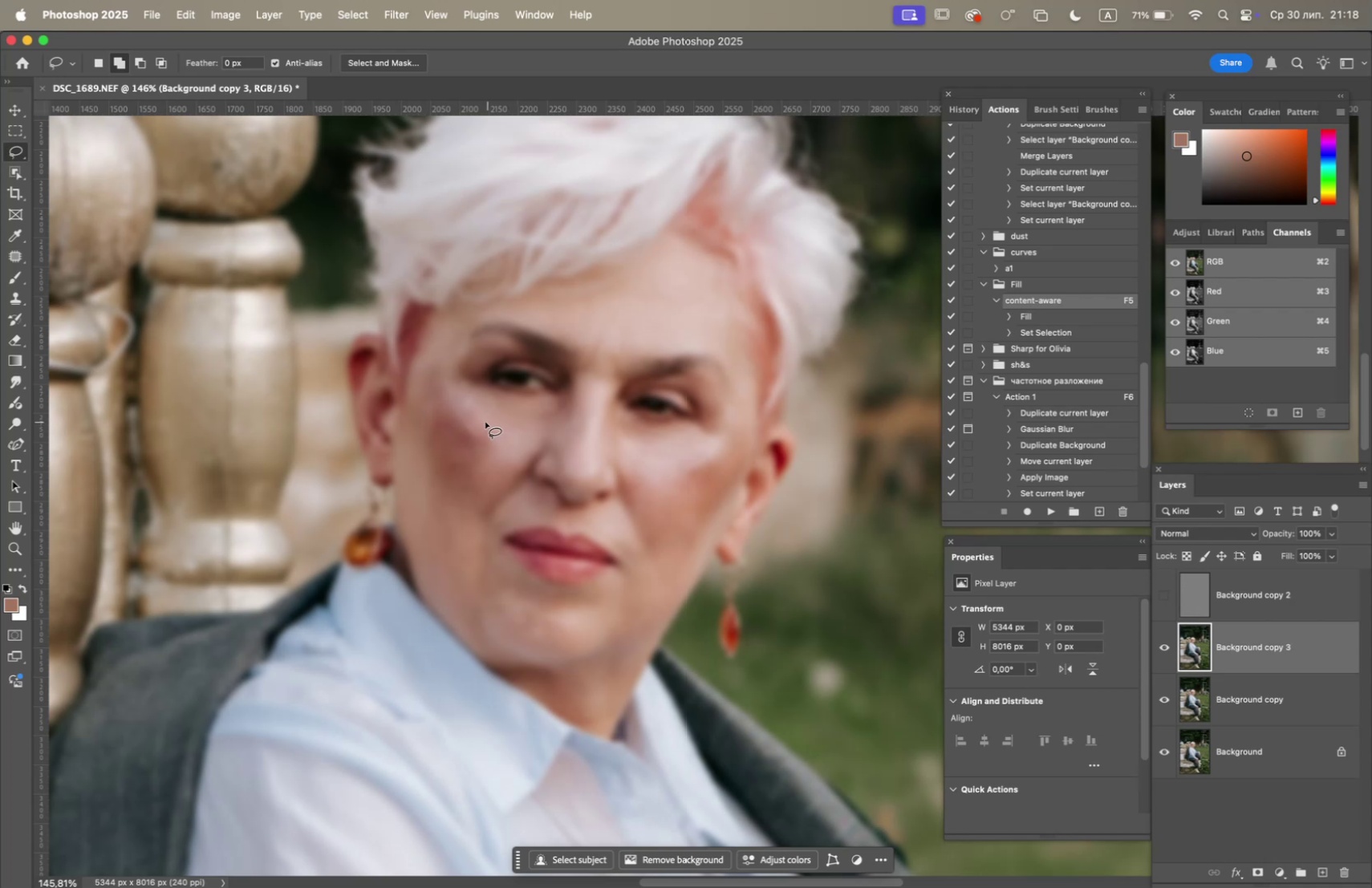 
left_click_drag(start_coordinate=[468, 425], to_coordinate=[493, 440])
 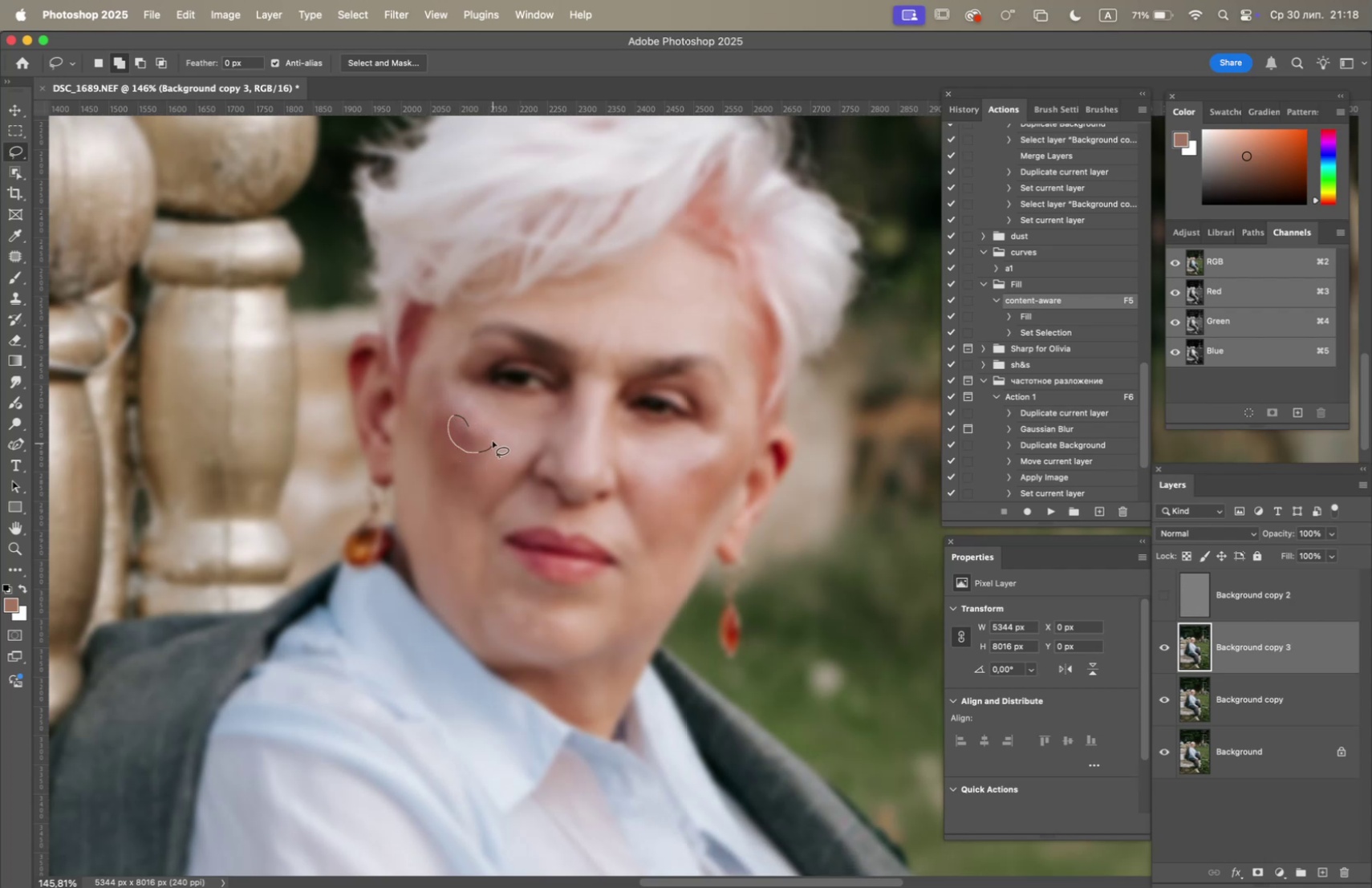 
key(F5)
 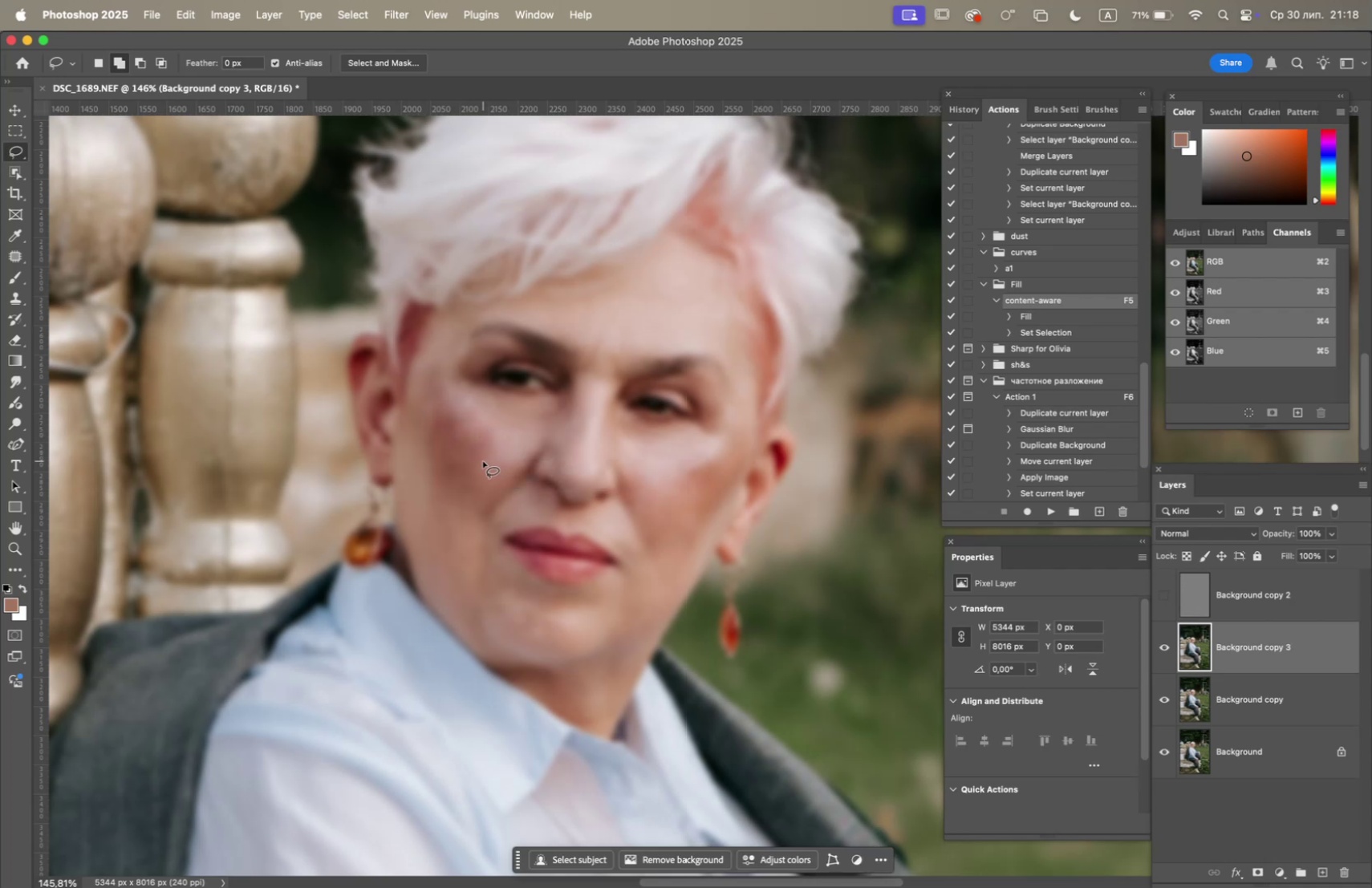 
left_click_drag(start_coordinate=[462, 422], to_coordinate=[451, 434])
 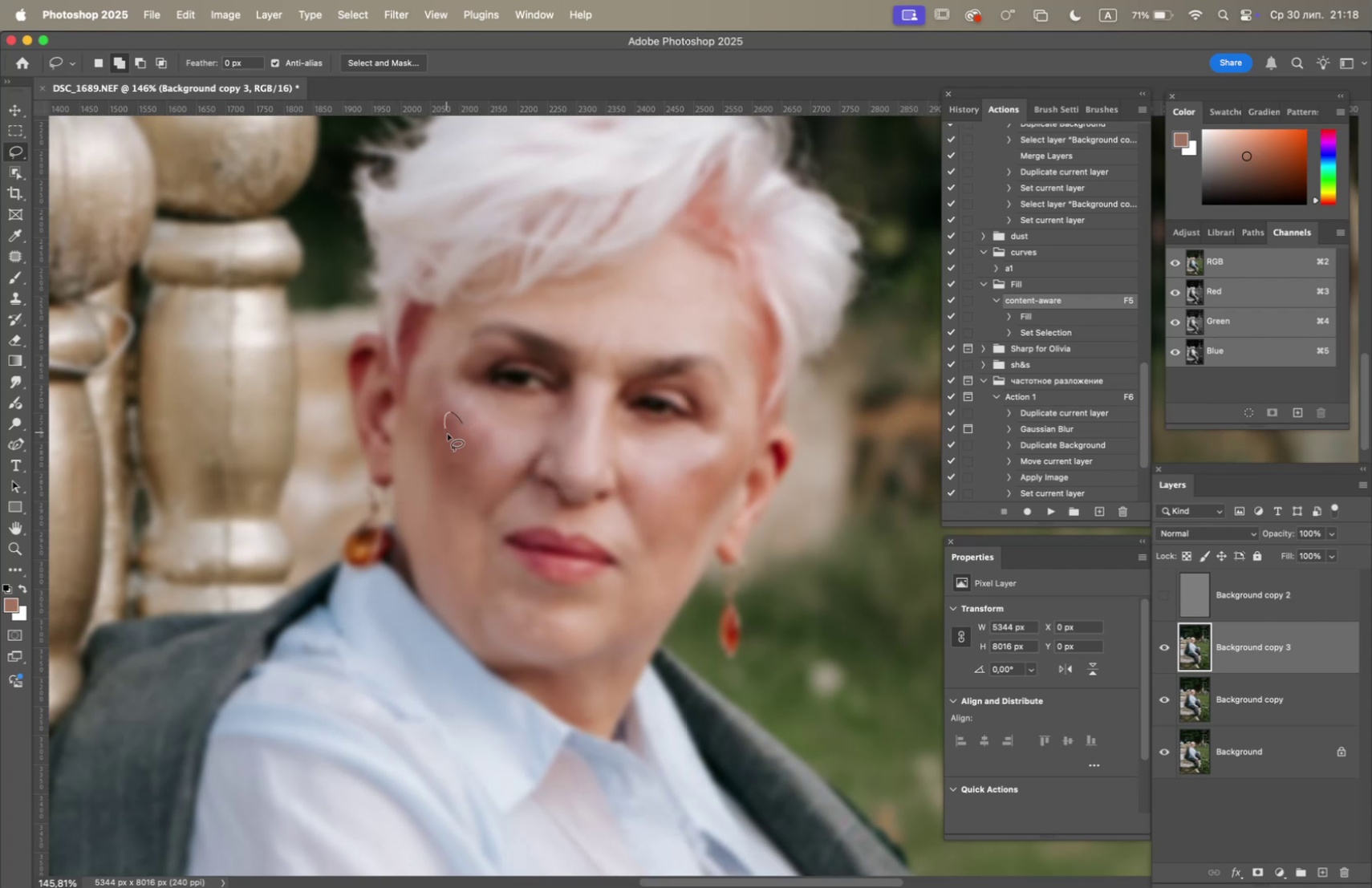 
key(F5)
 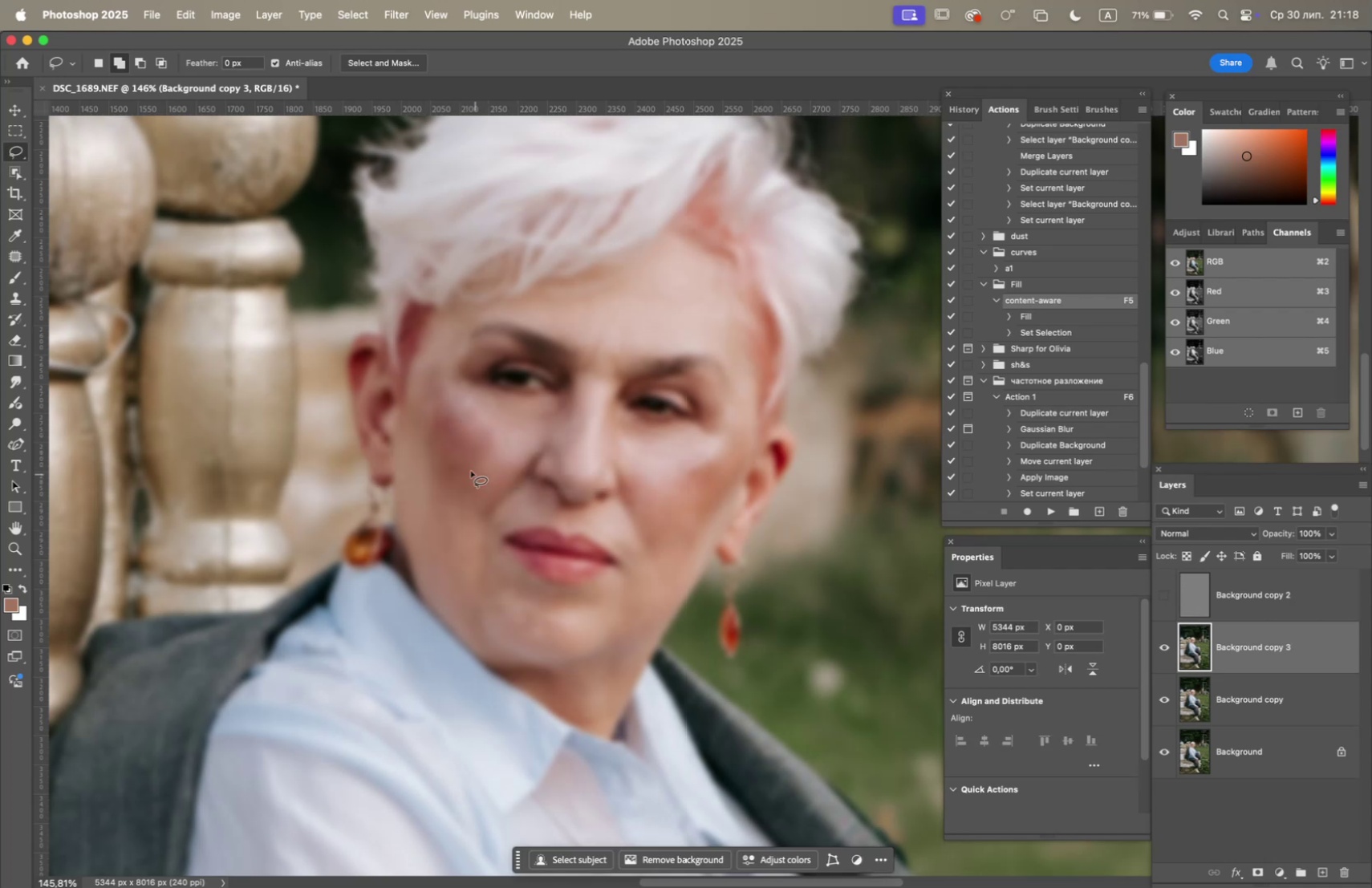 
left_click_drag(start_coordinate=[464, 457], to_coordinate=[478, 464])
 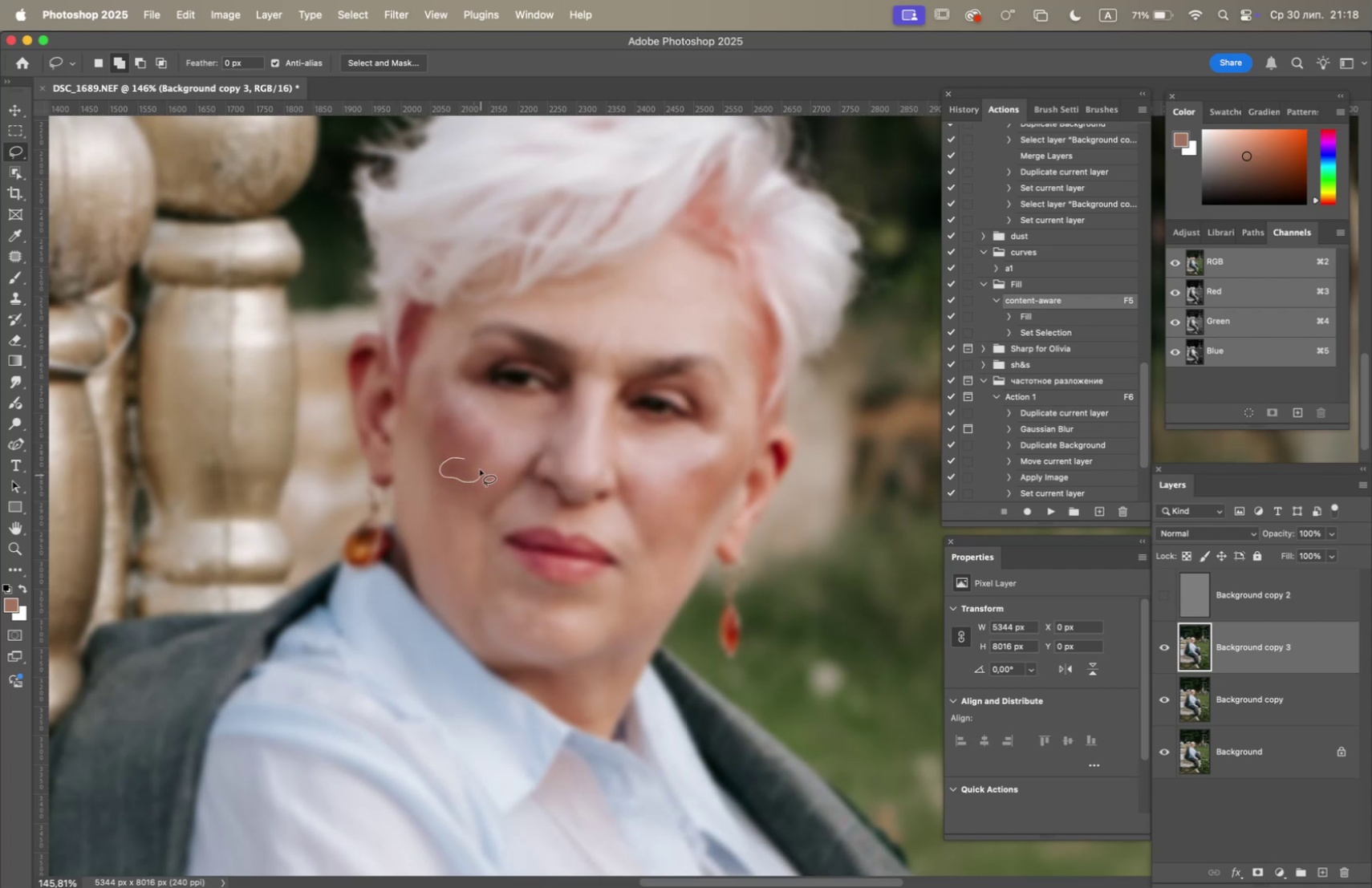 
key(F5)
 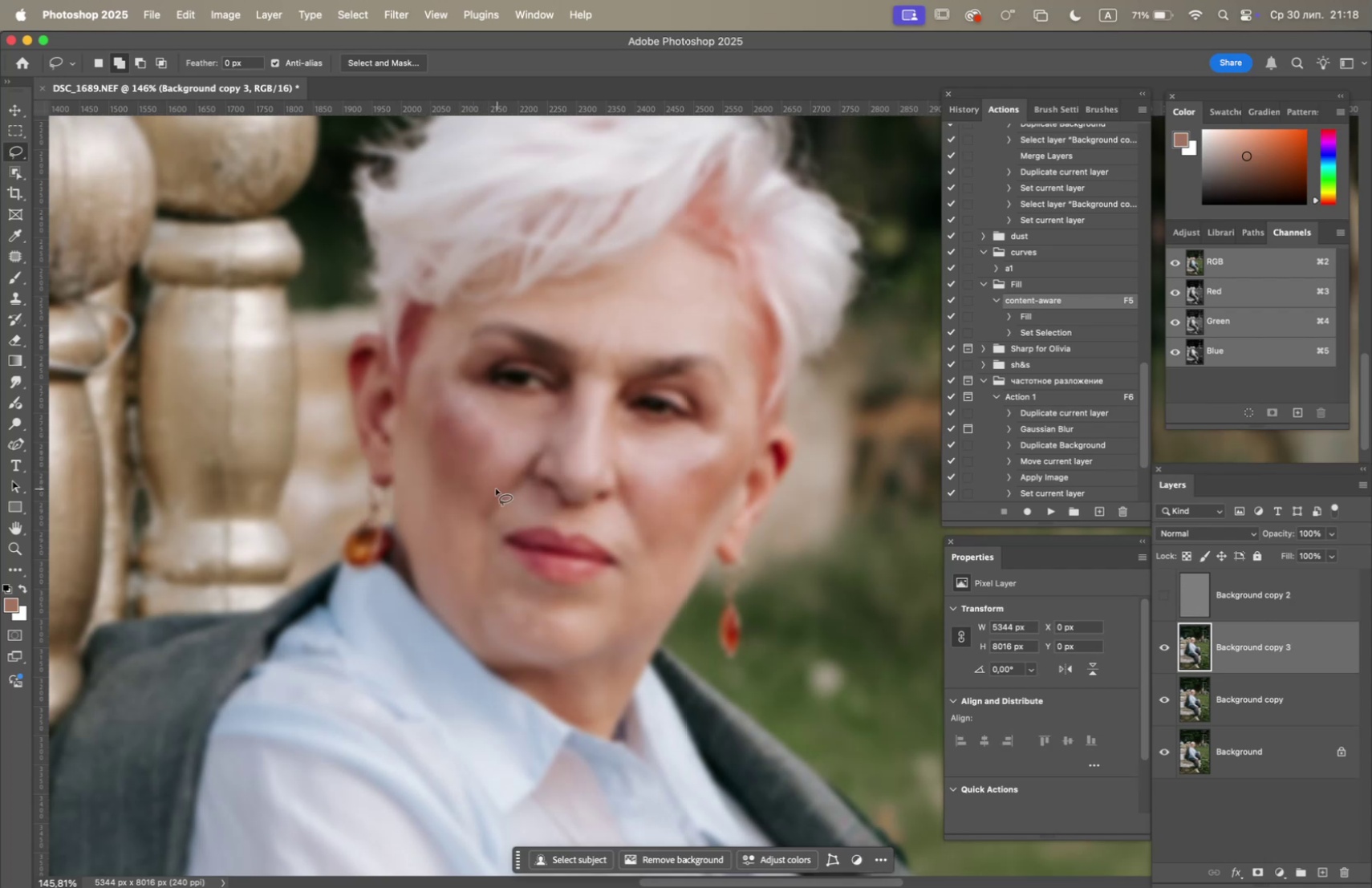 
left_click_drag(start_coordinate=[477, 484], to_coordinate=[479, 497])
 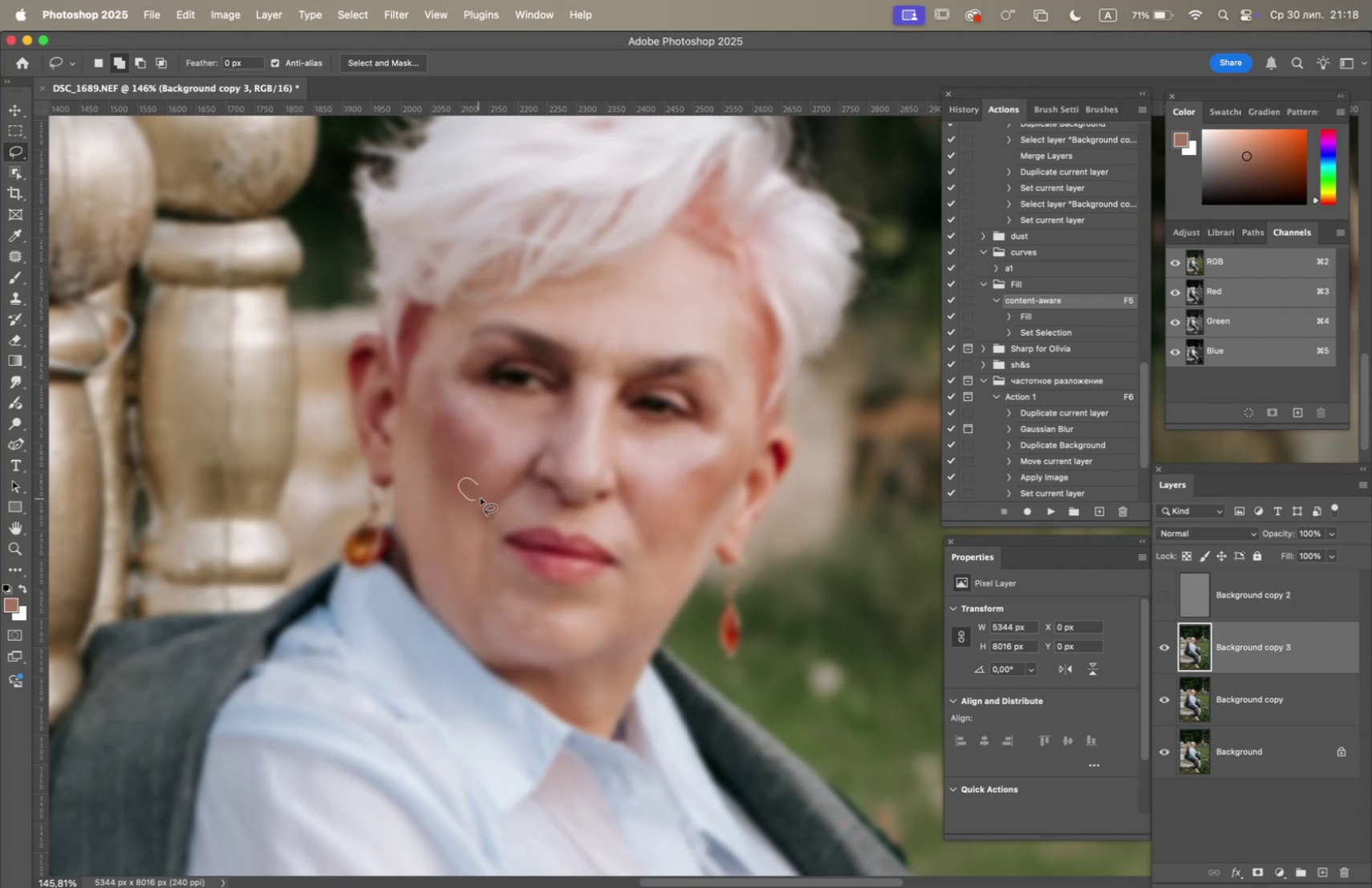 
key(F5)
 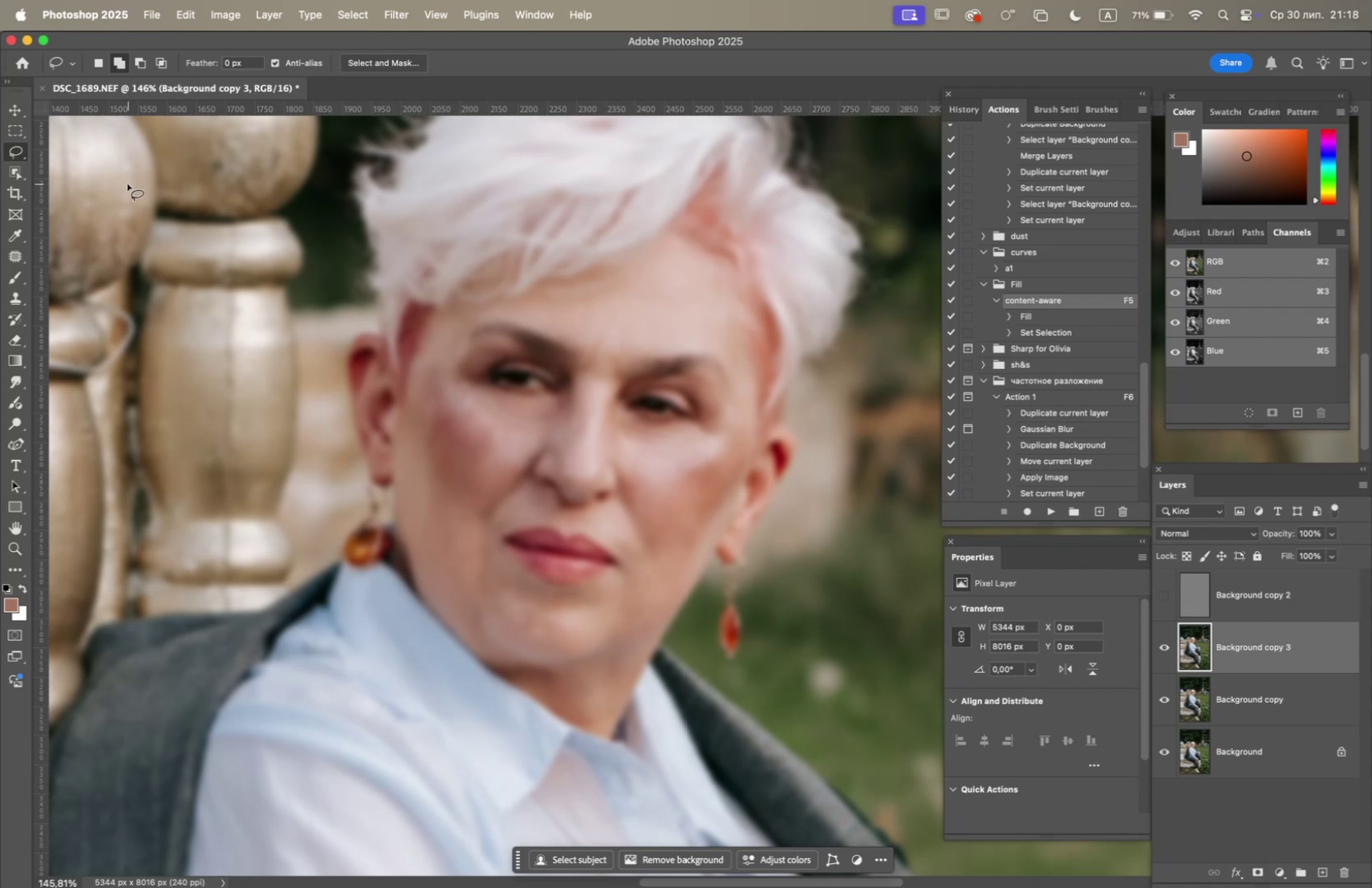 
left_click_drag(start_coordinate=[21, 283], to_coordinate=[61, 318])
 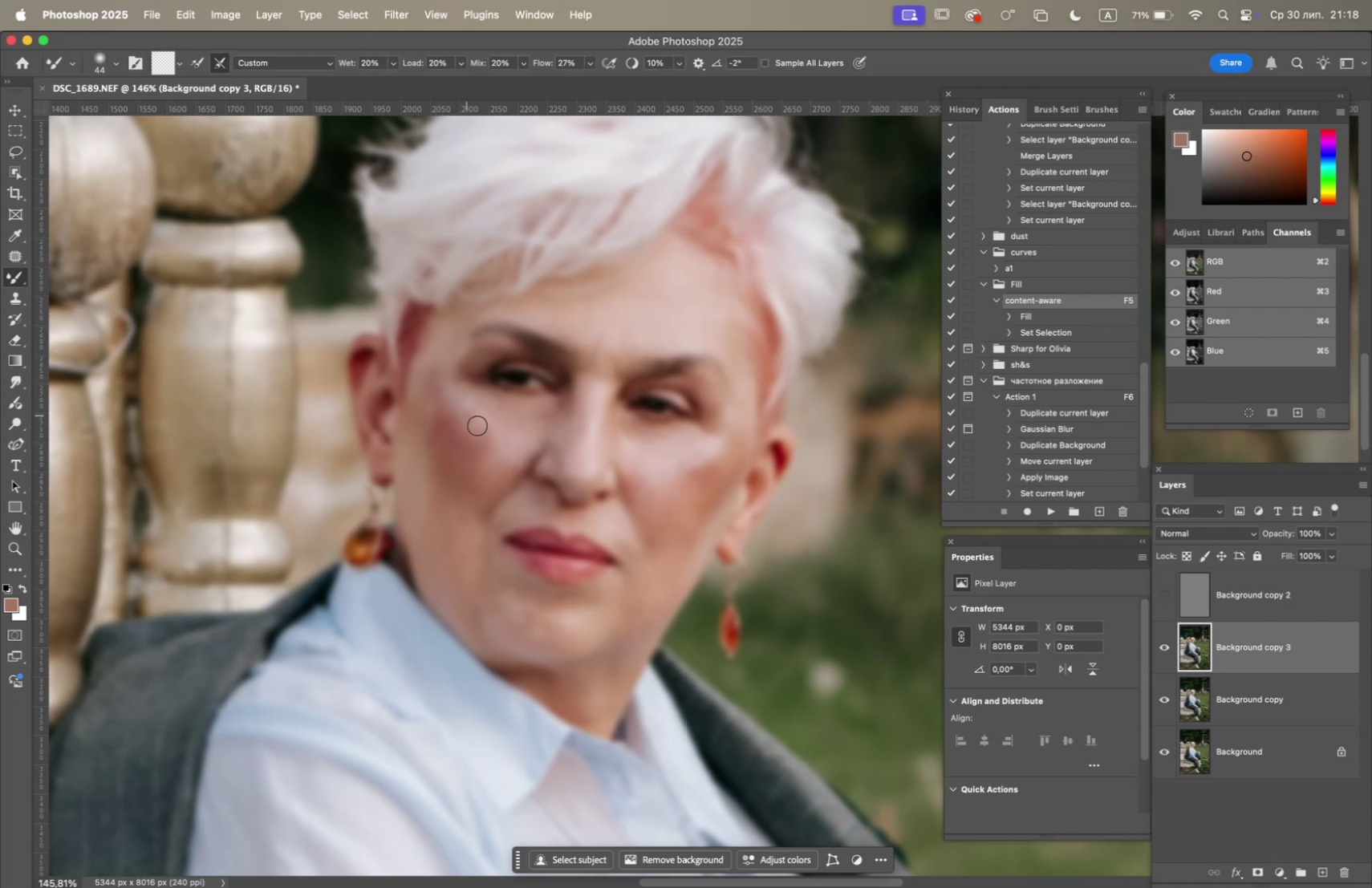 
right_click([503, 464])
 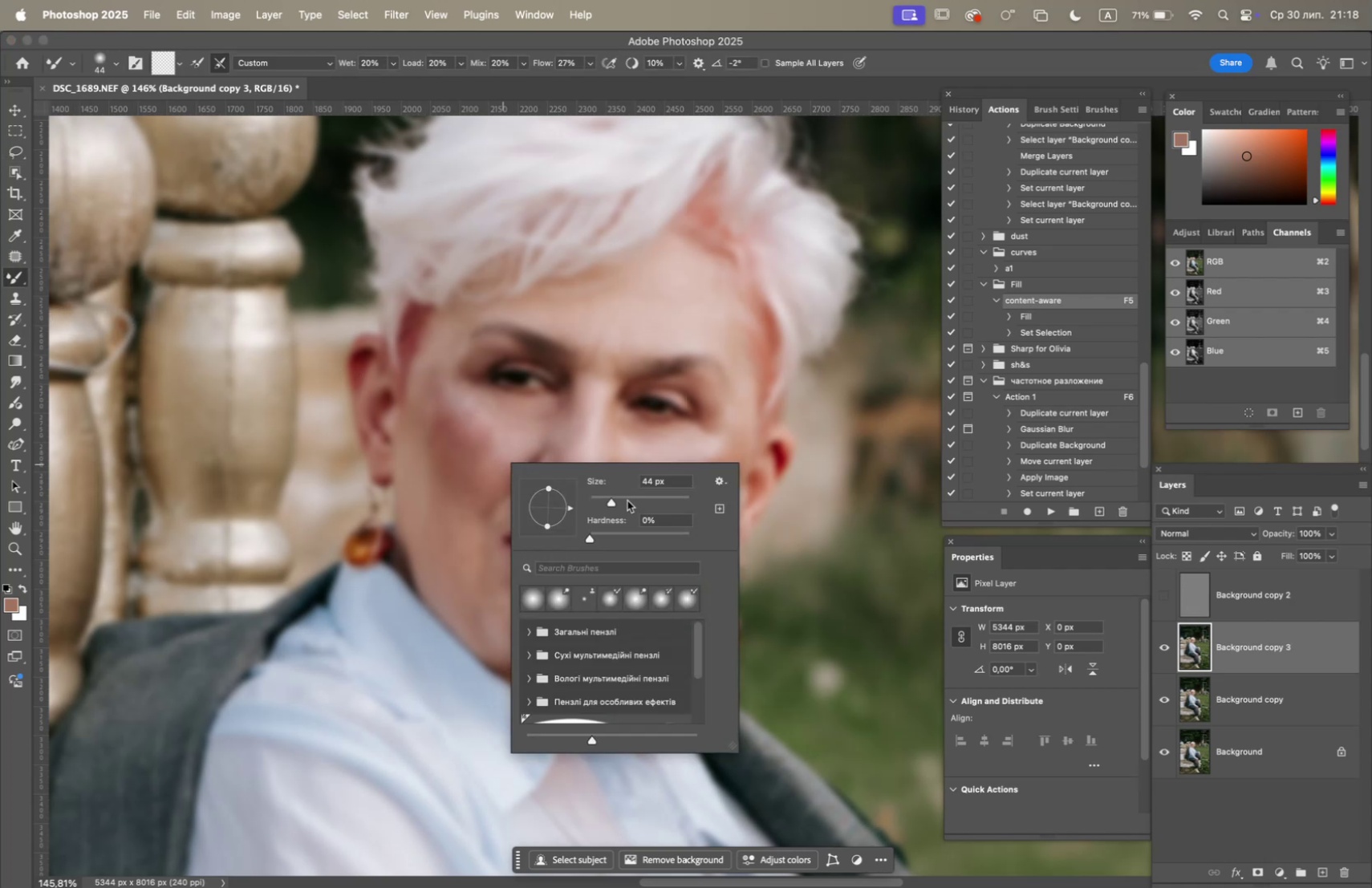 
left_click([627, 499])
 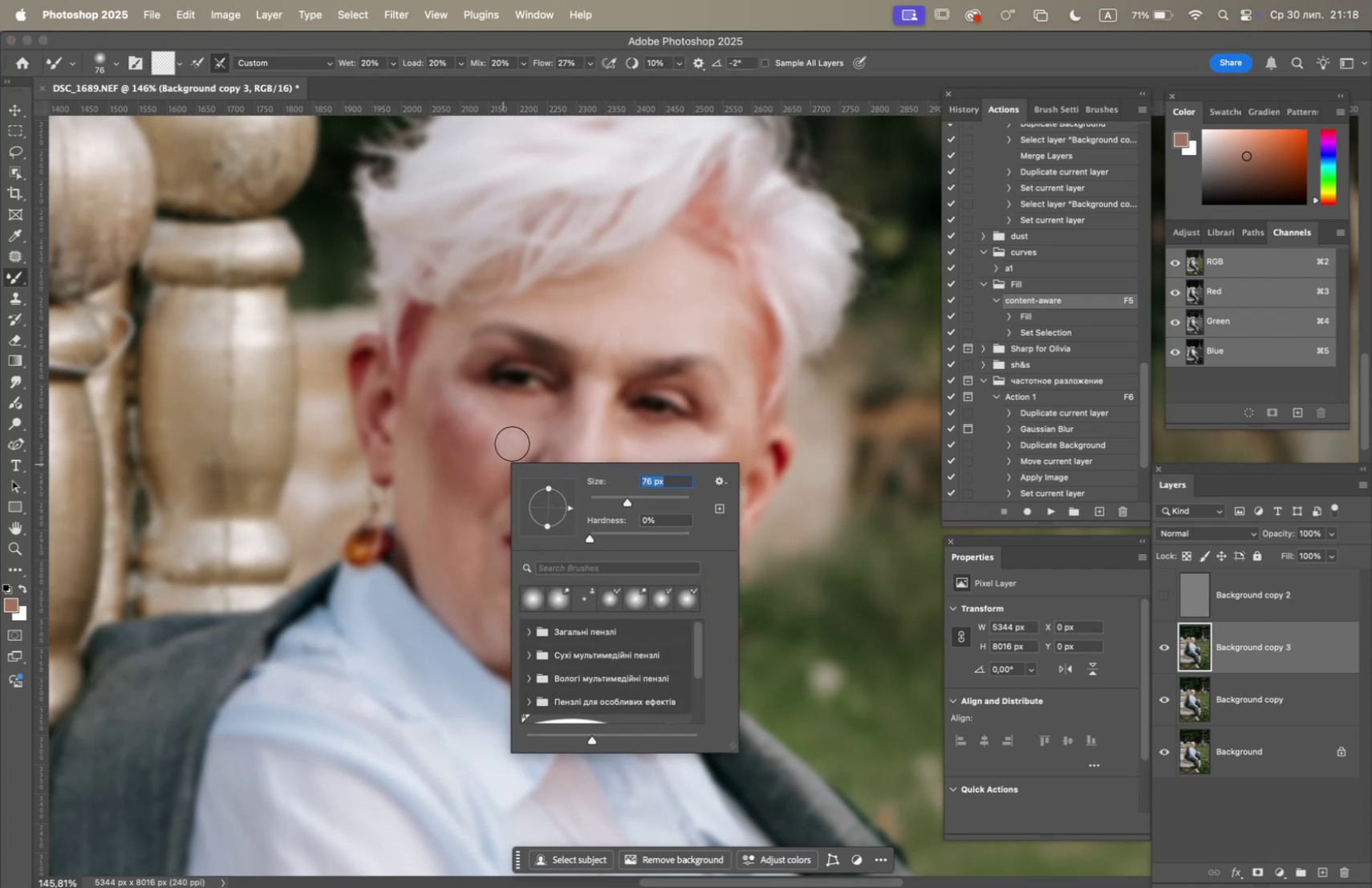 
left_click_drag(start_coordinate=[510, 440], to_coordinate=[457, 418])
 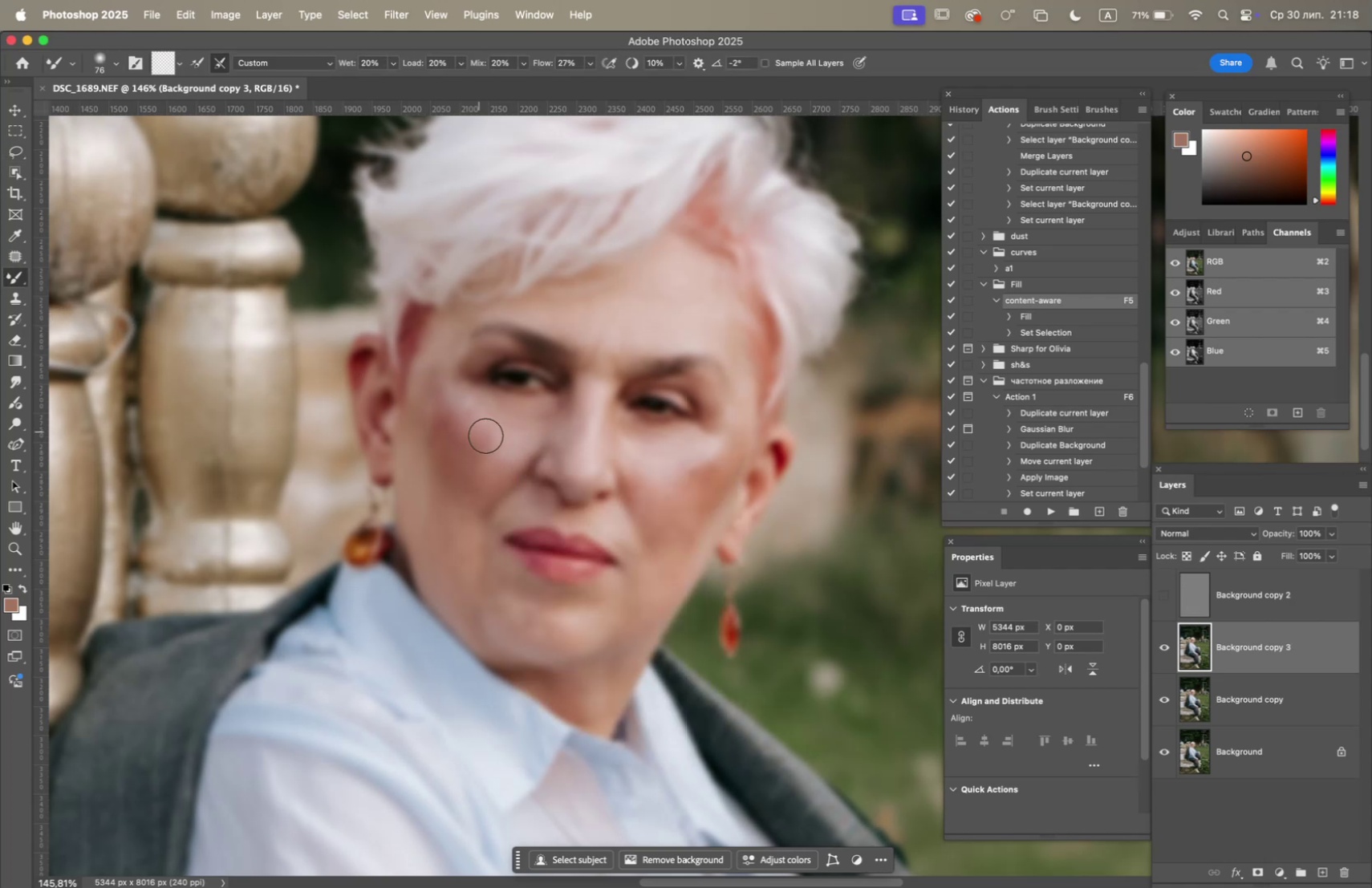 
left_click_drag(start_coordinate=[500, 443], to_coordinate=[445, 406])
 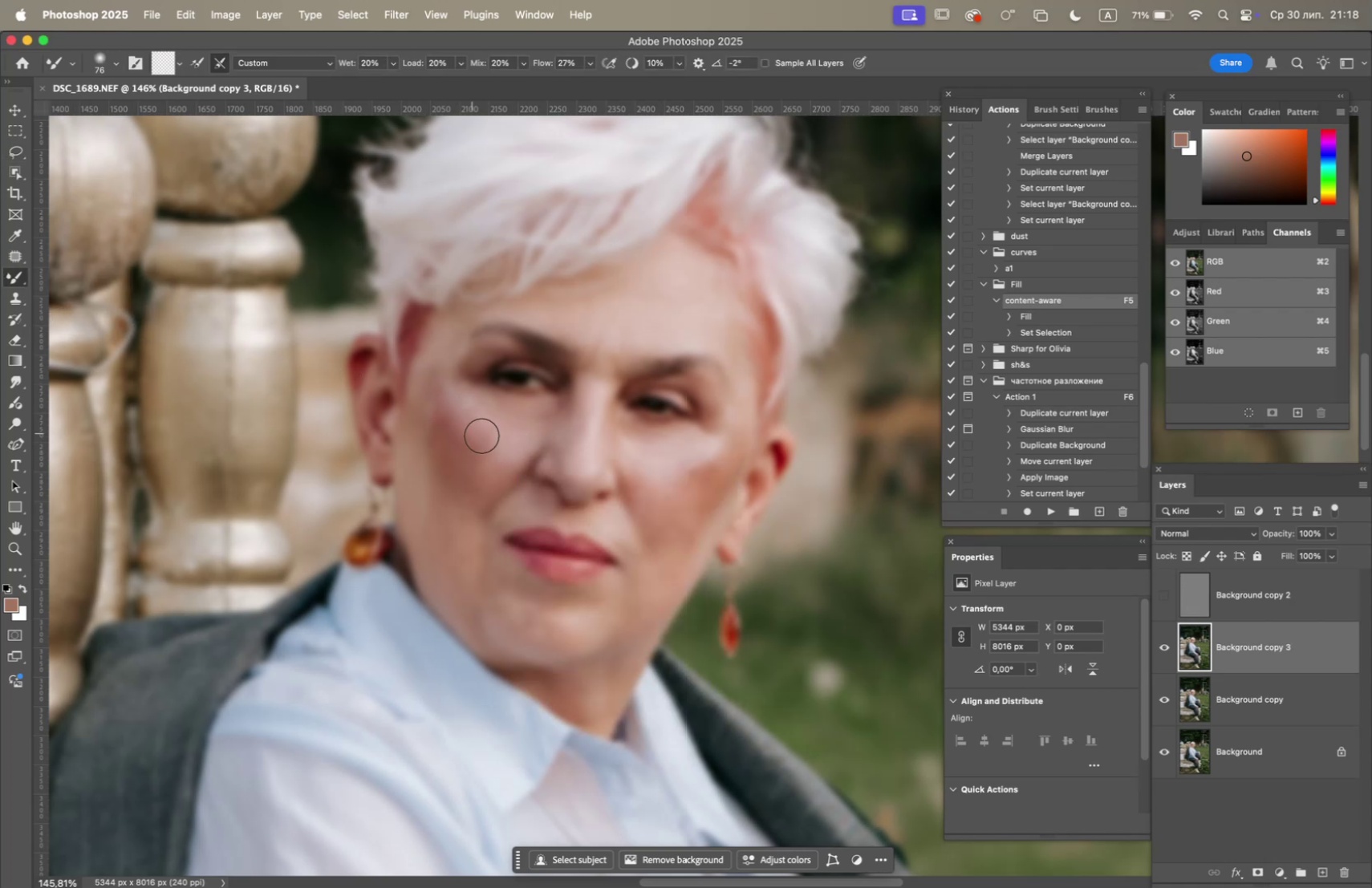 
left_click_drag(start_coordinate=[501, 440], to_coordinate=[461, 407])
 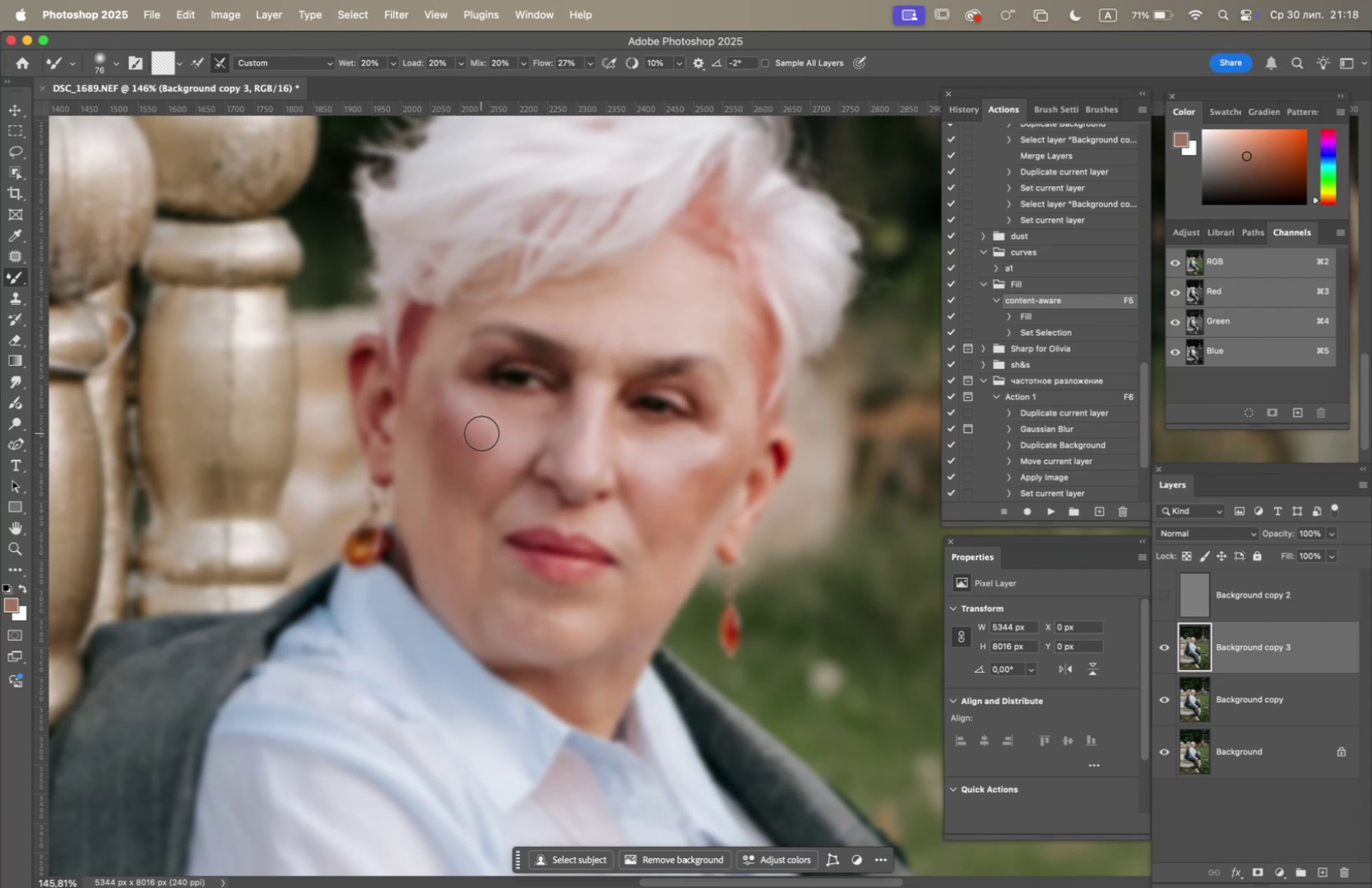 
left_click_drag(start_coordinate=[512, 436], to_coordinate=[477, 435])
 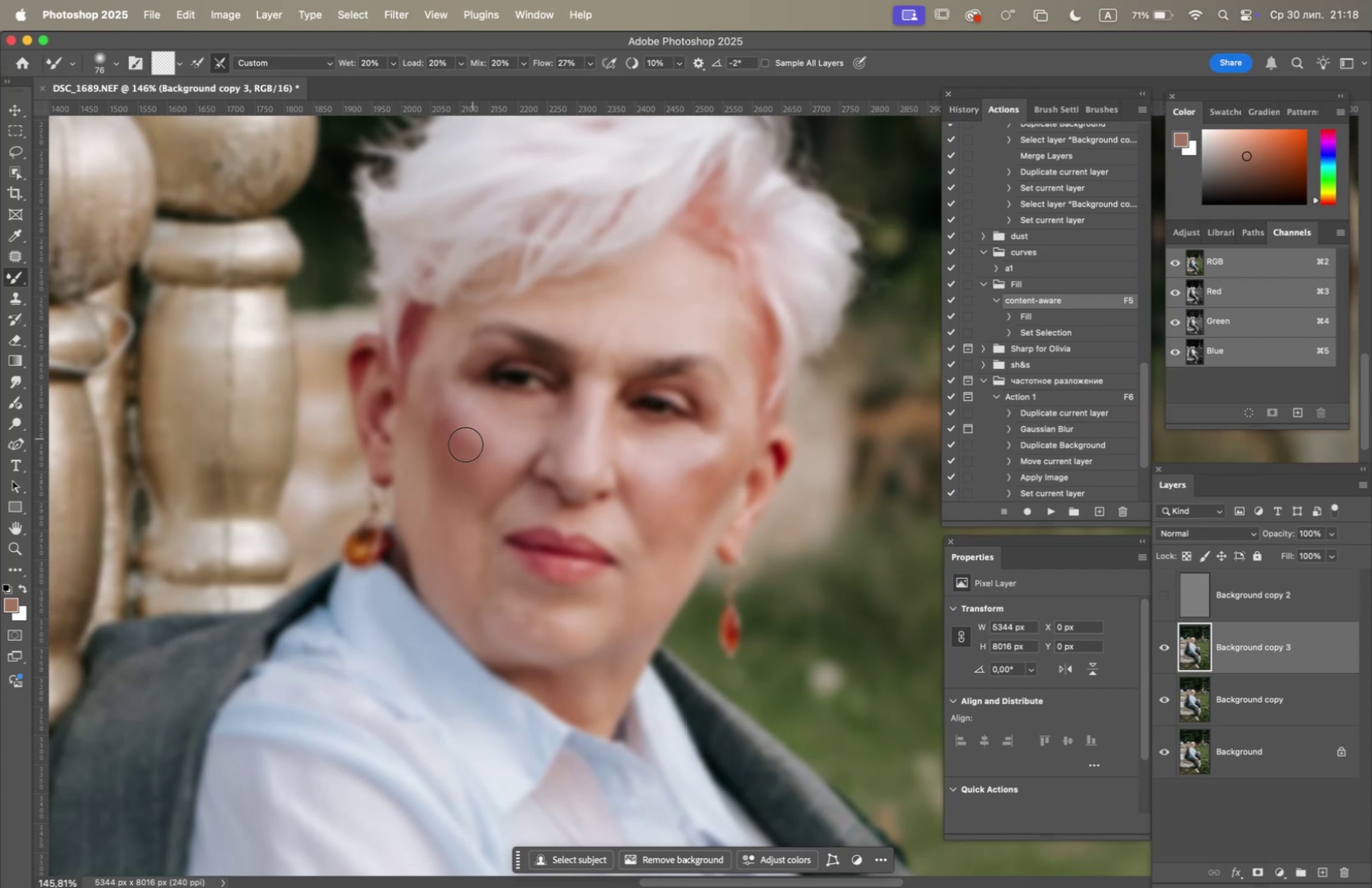 
left_click_drag(start_coordinate=[465, 456], to_coordinate=[449, 419])
 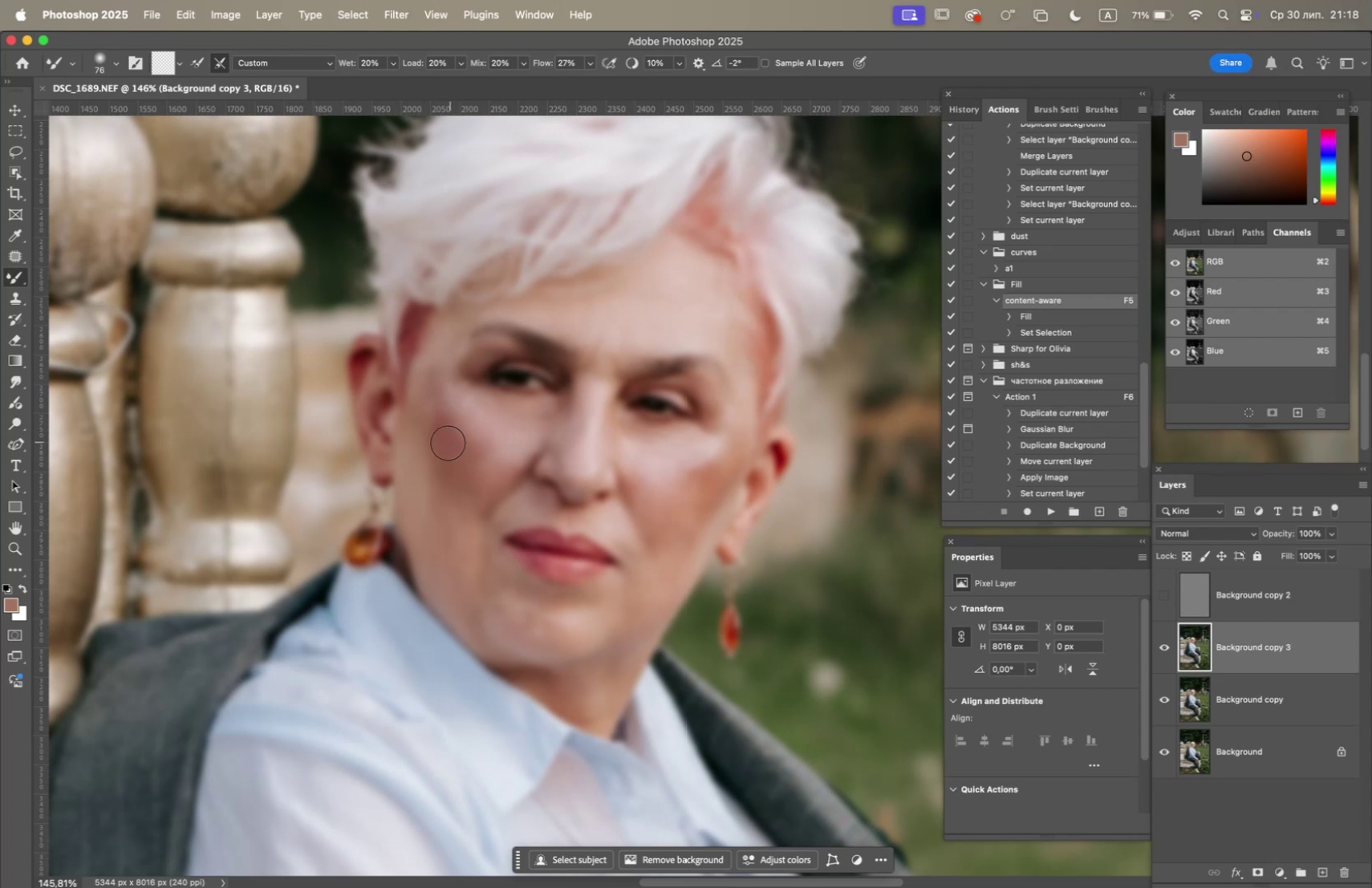 
left_click_drag(start_coordinate=[444, 444], to_coordinate=[428, 409])
 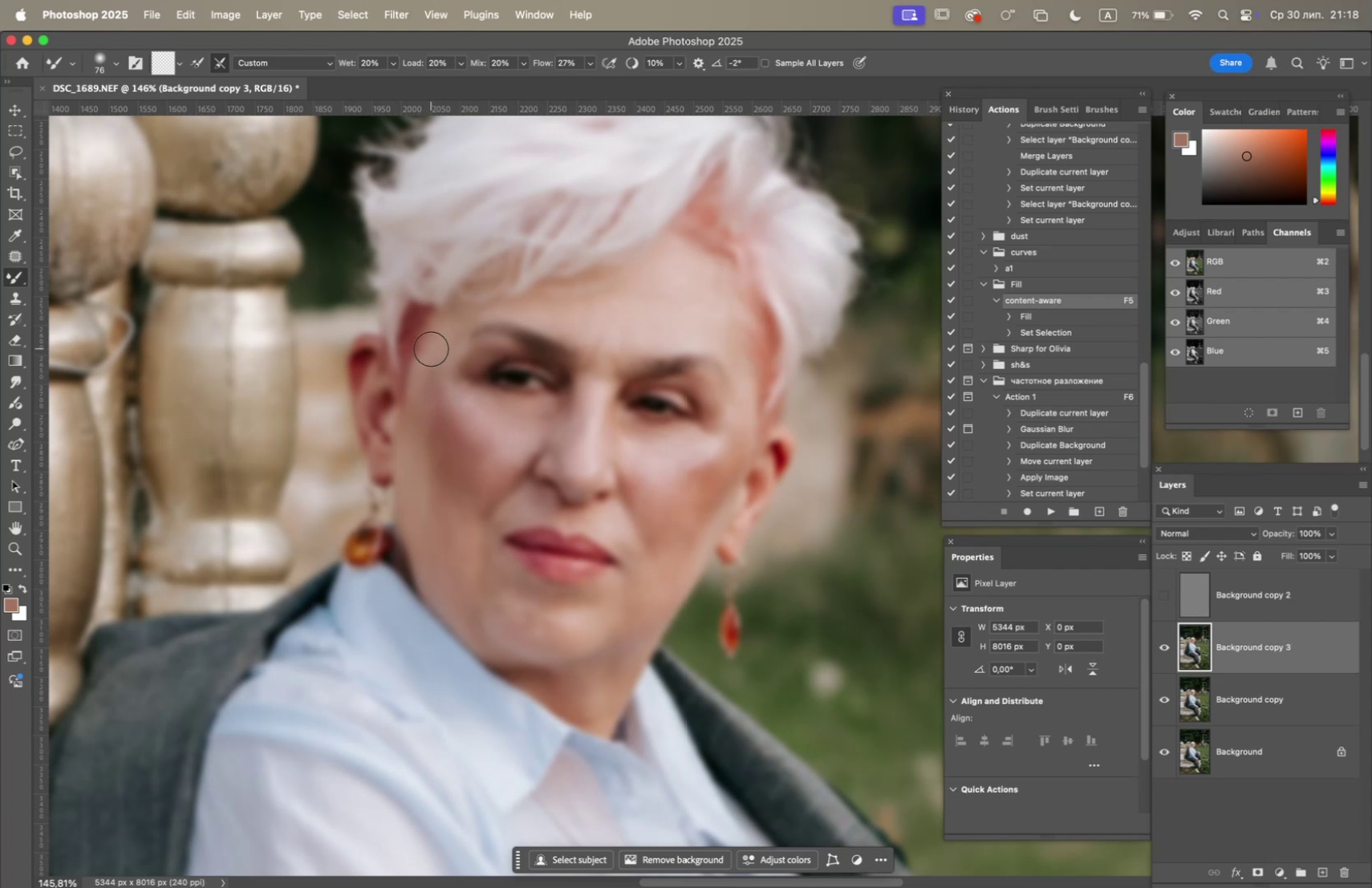 
left_click_drag(start_coordinate=[432, 348], to_coordinate=[425, 390])
 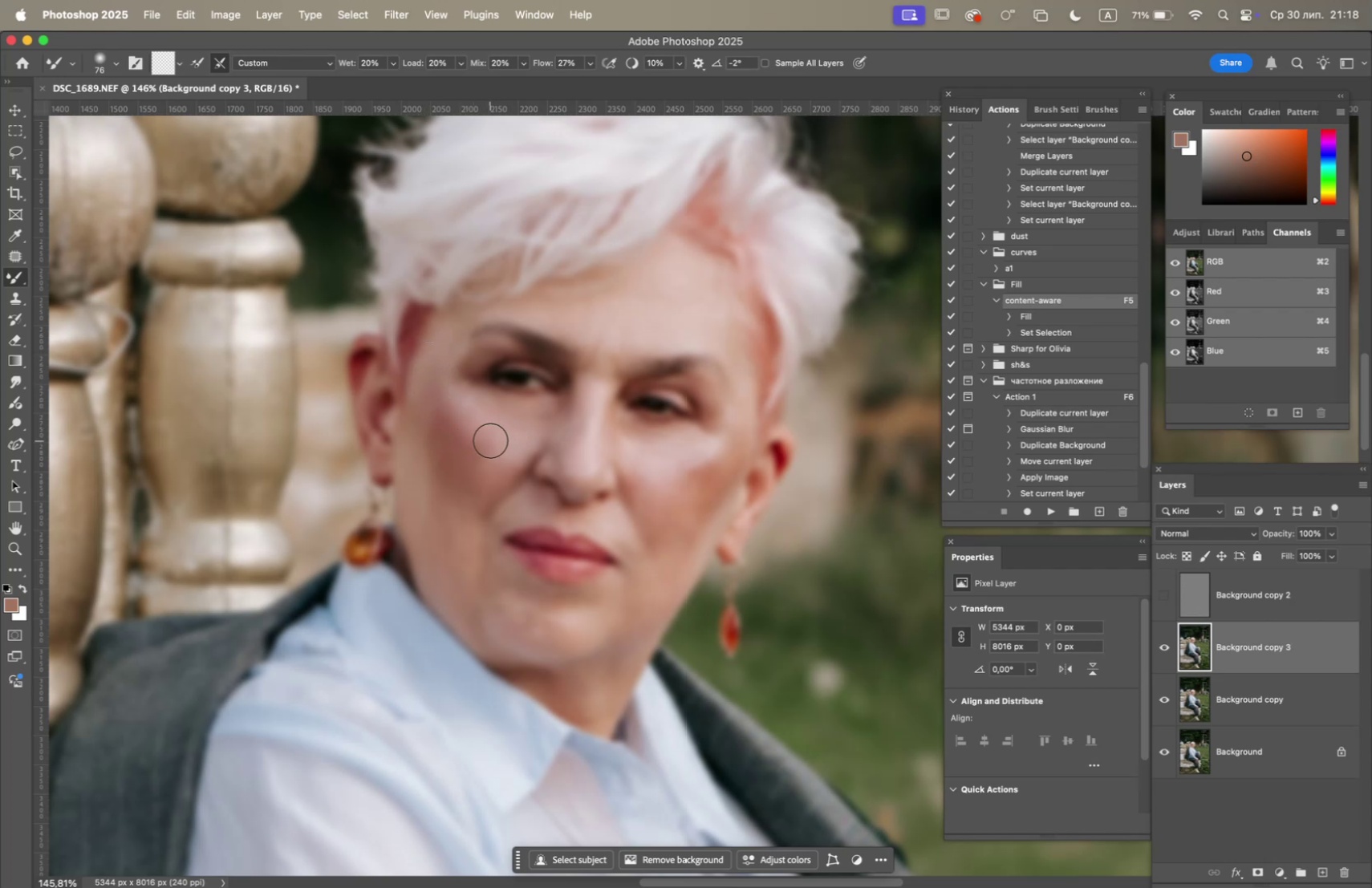 
right_click([490, 440])
 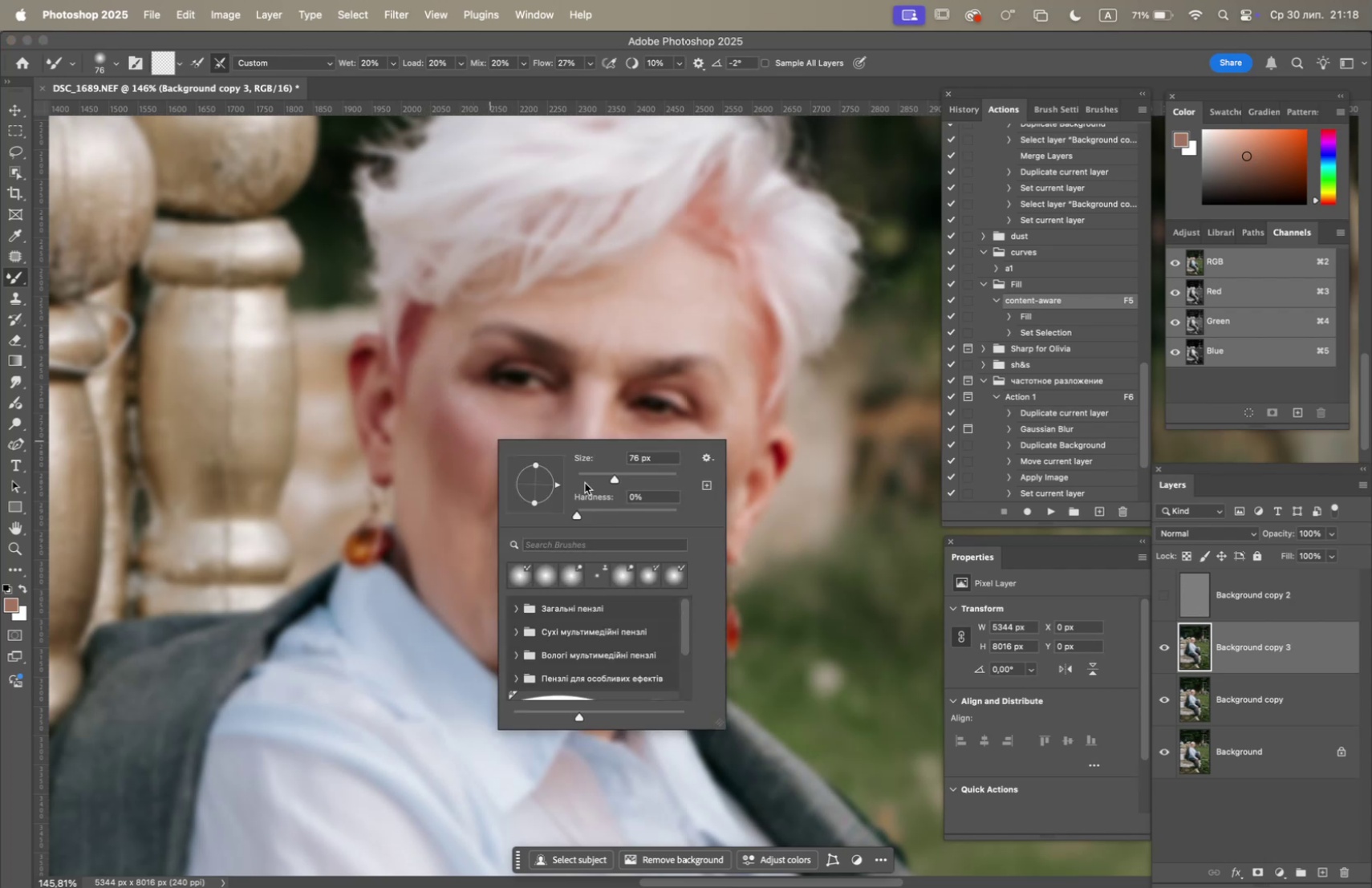 
left_click([599, 477])
 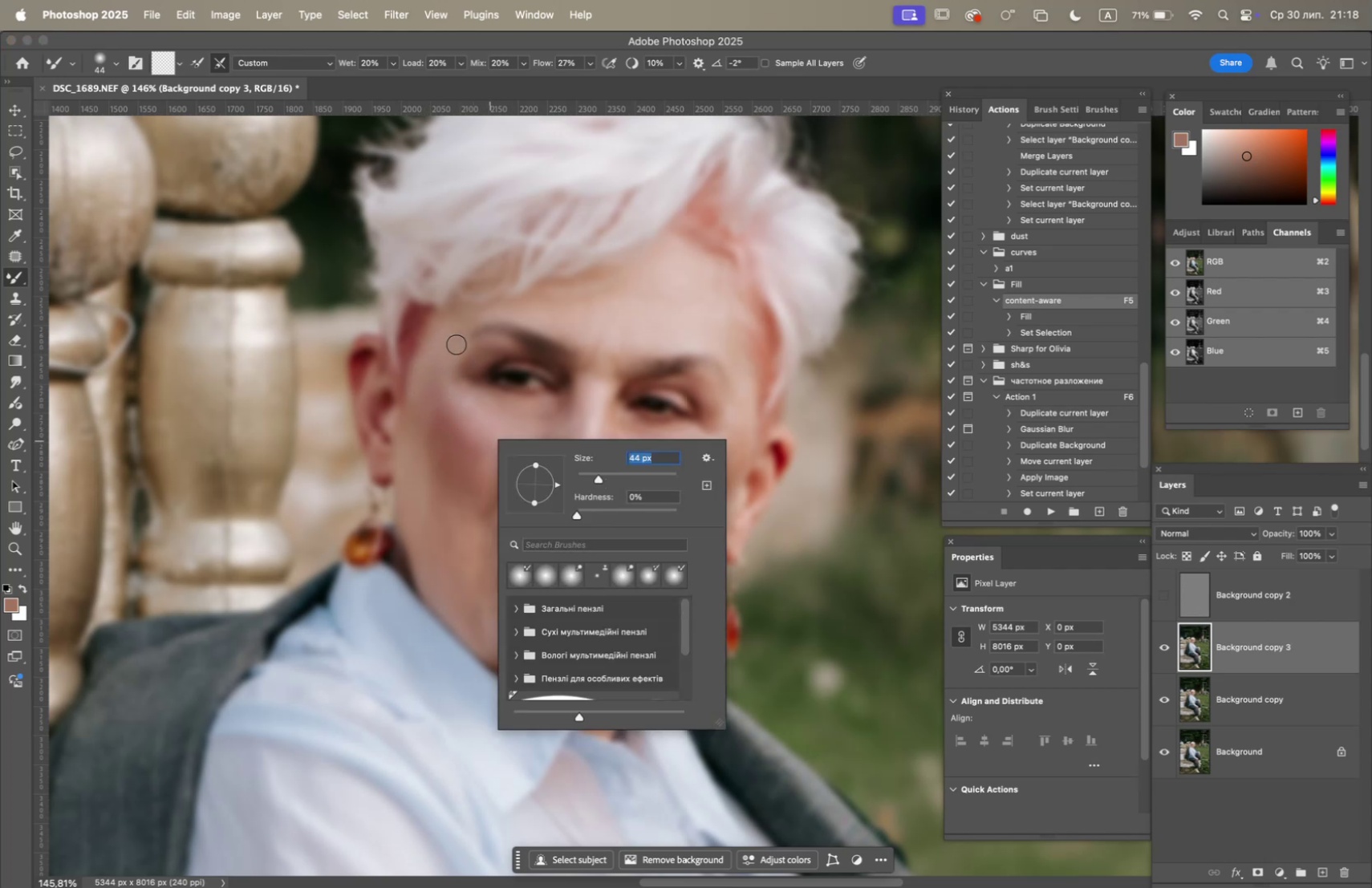 
left_click_drag(start_coordinate=[453, 326], to_coordinate=[424, 404])
 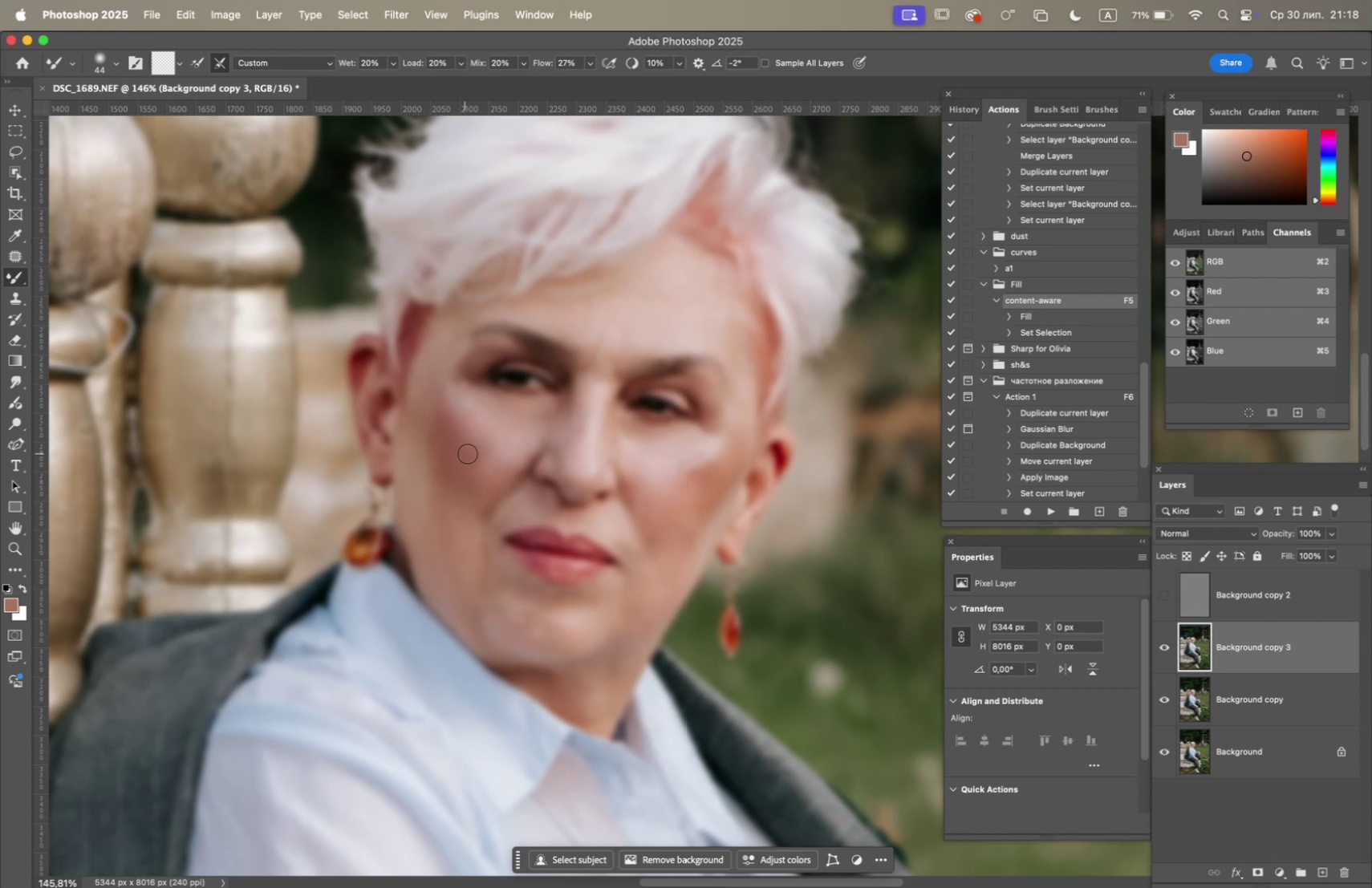 
left_click_drag(start_coordinate=[450, 447], to_coordinate=[427, 424])
 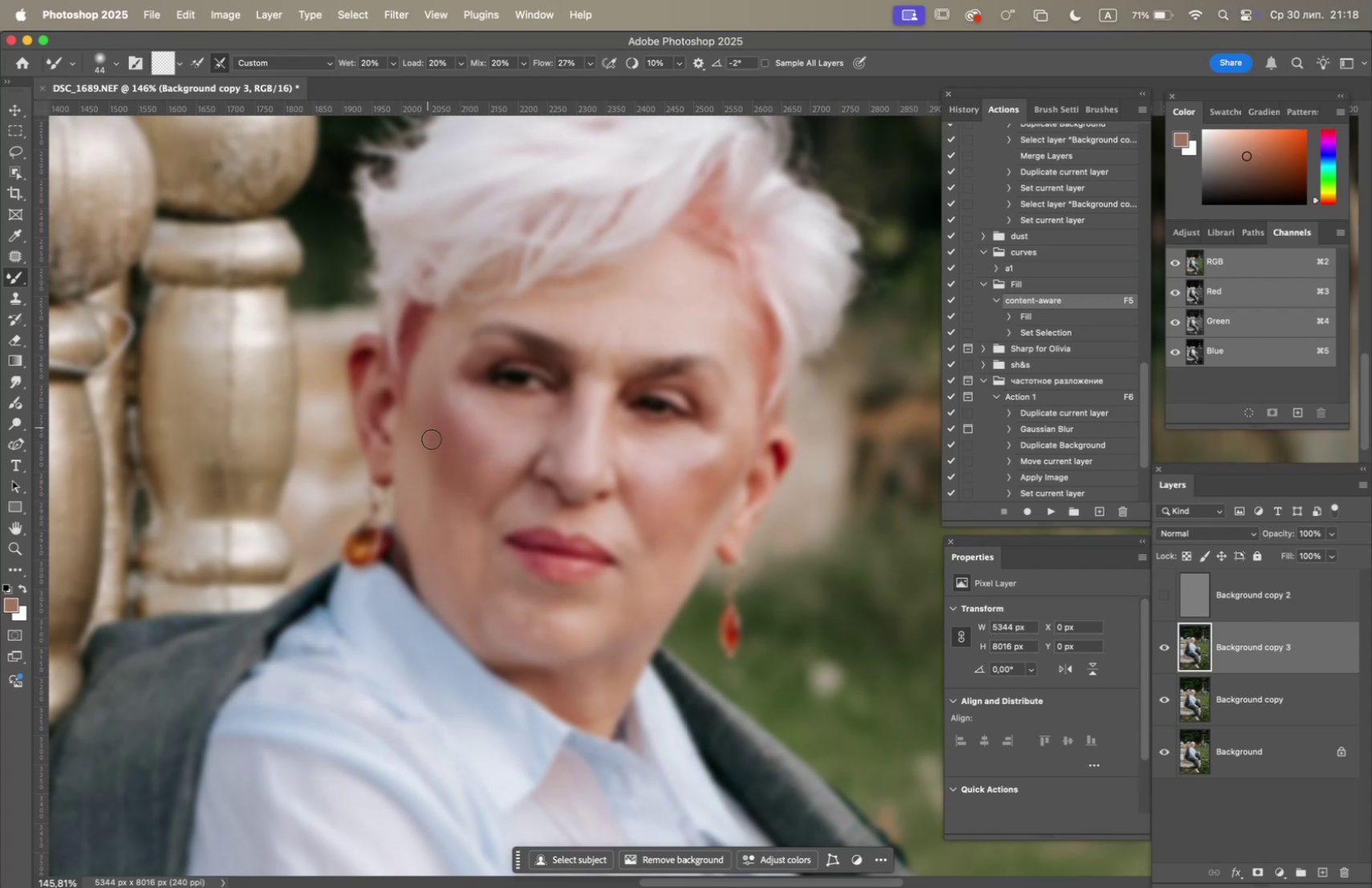 
left_click_drag(start_coordinate=[432, 440], to_coordinate=[429, 432])
 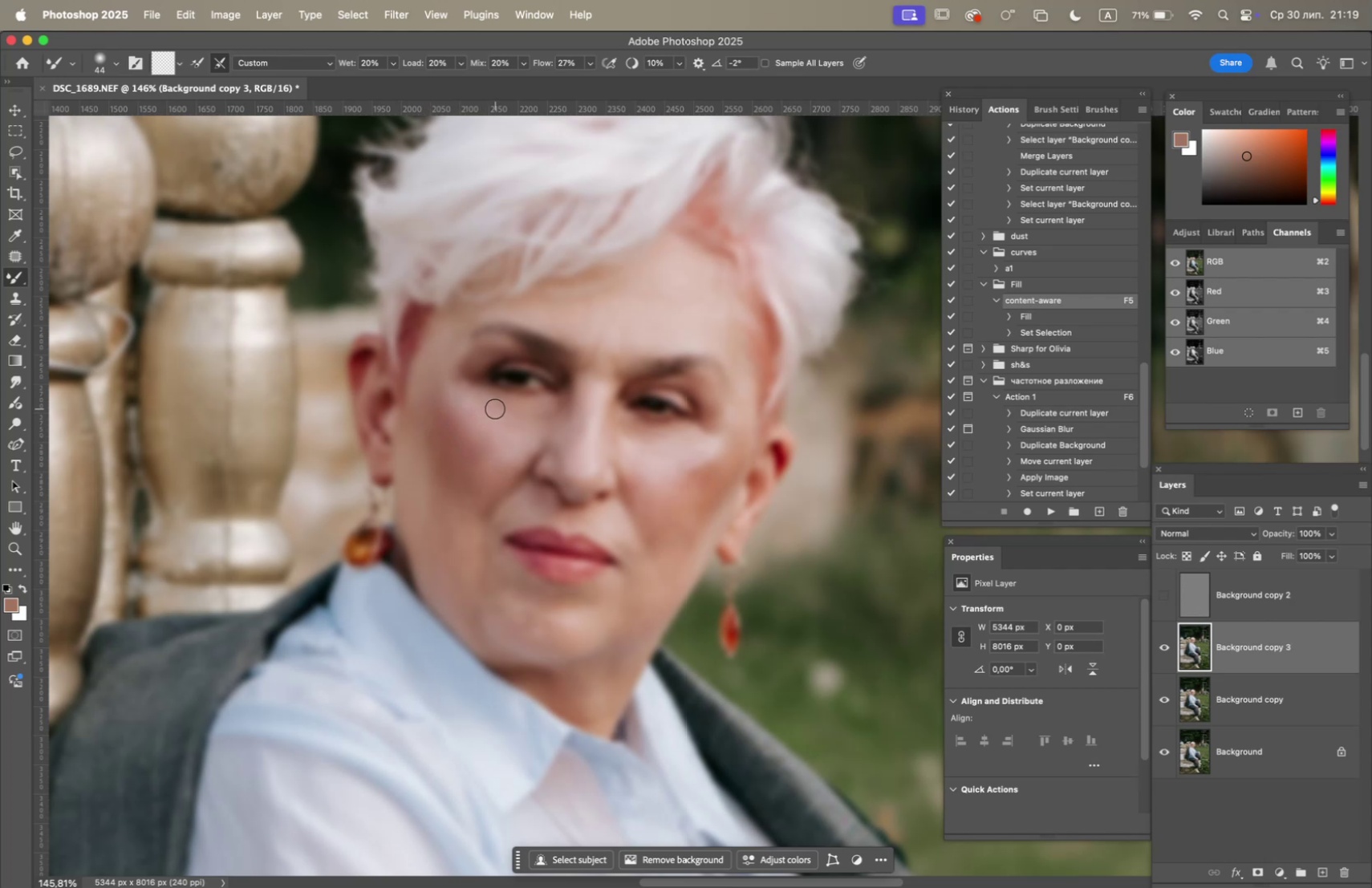 
left_click_drag(start_coordinate=[509, 454], to_coordinate=[484, 460])
 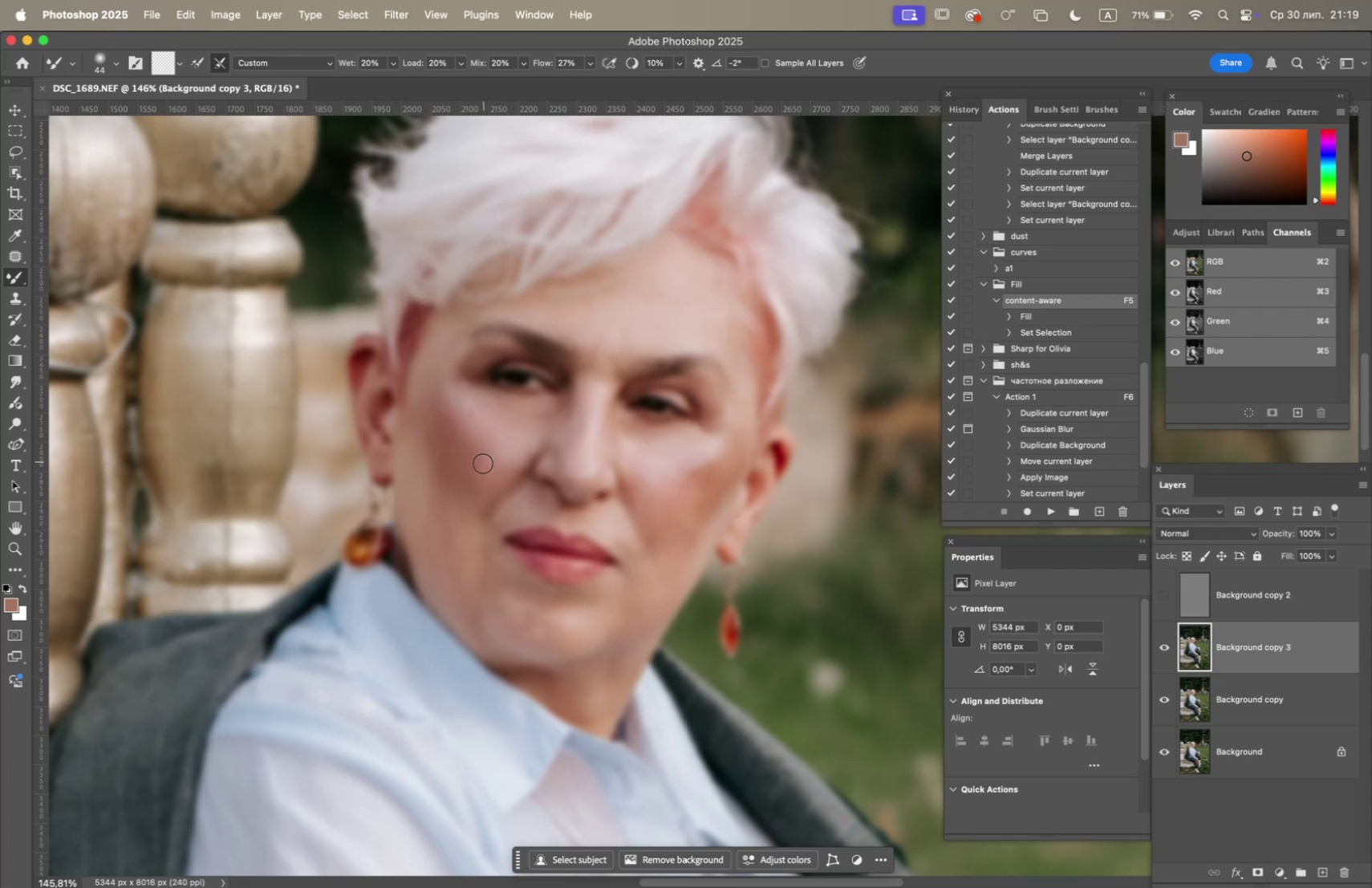 
left_click_drag(start_coordinate=[481, 470], to_coordinate=[473, 461])
 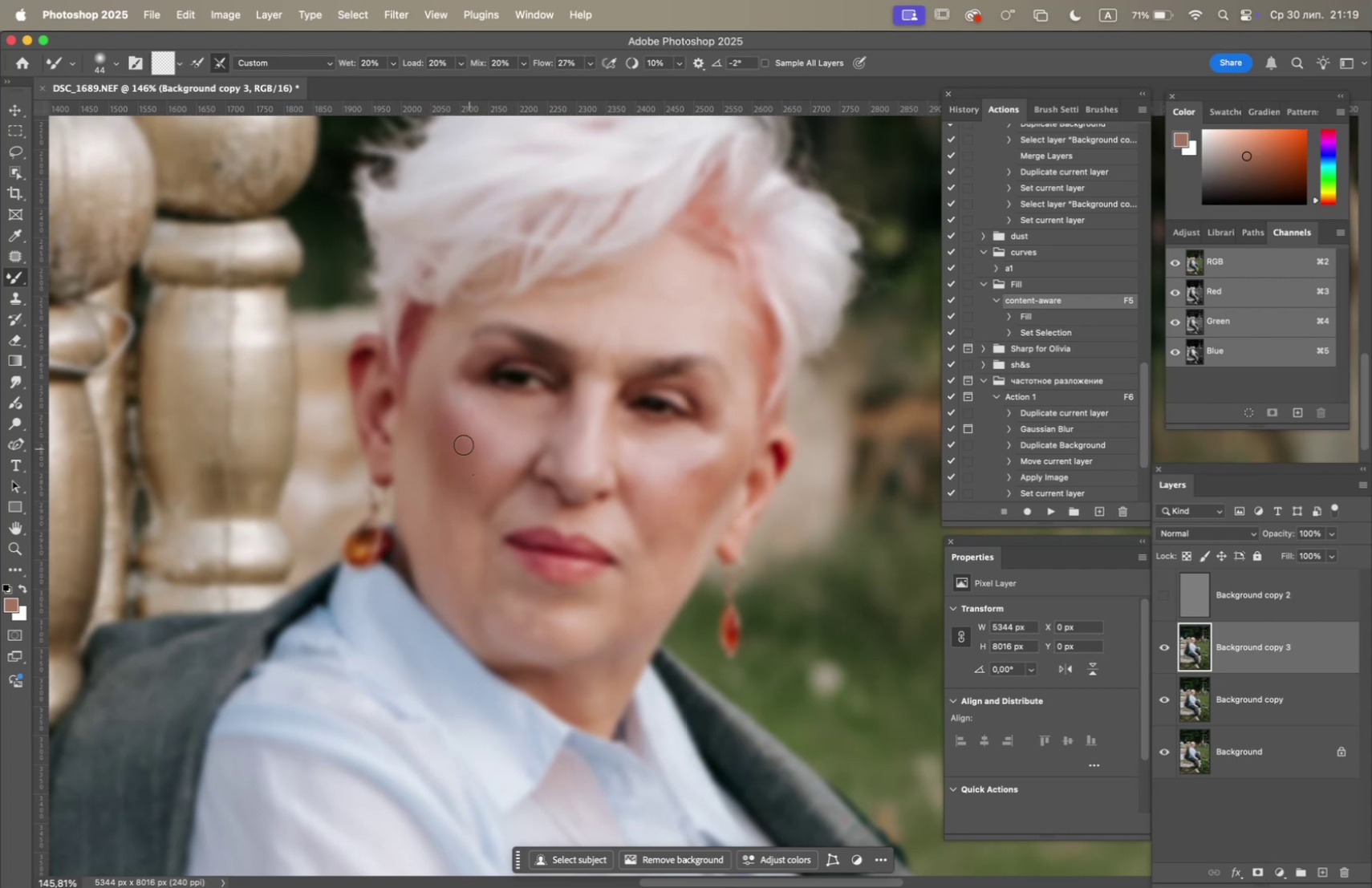 
left_click_drag(start_coordinate=[453, 432], to_coordinate=[444, 397])
 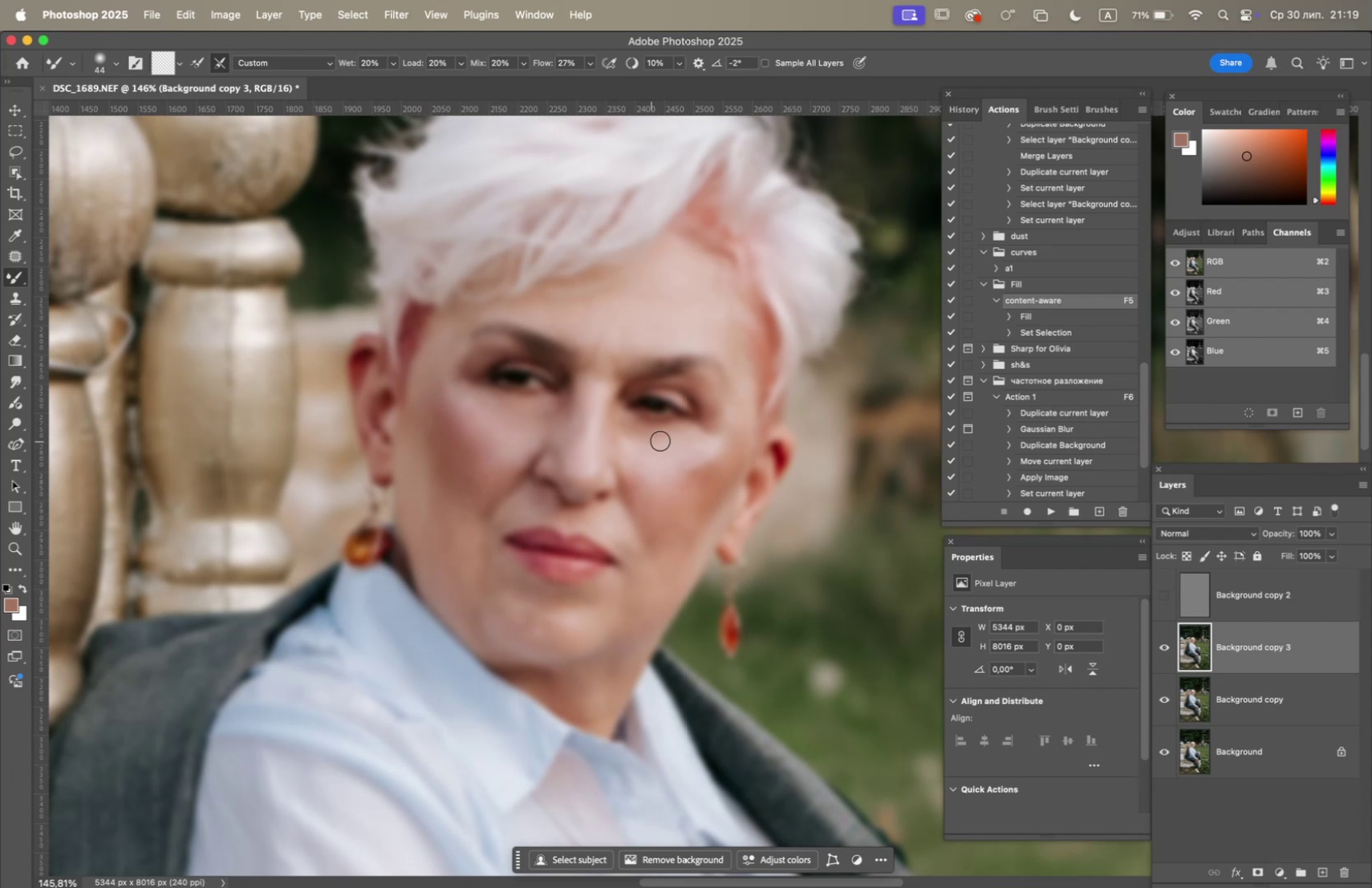 
left_click_drag(start_coordinate=[700, 448], to_coordinate=[696, 464])
 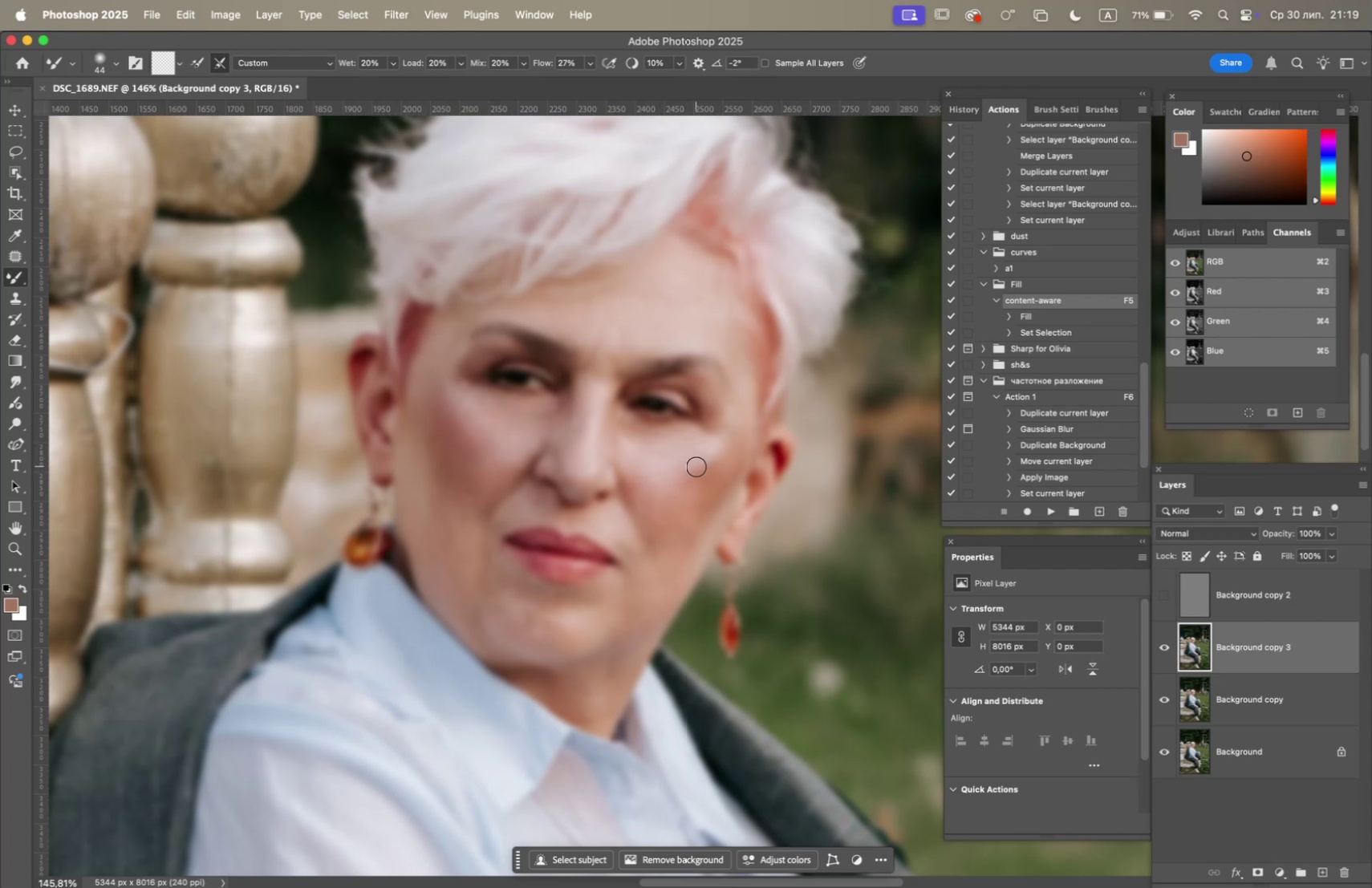 
left_click_drag(start_coordinate=[692, 476], to_coordinate=[695, 468])
 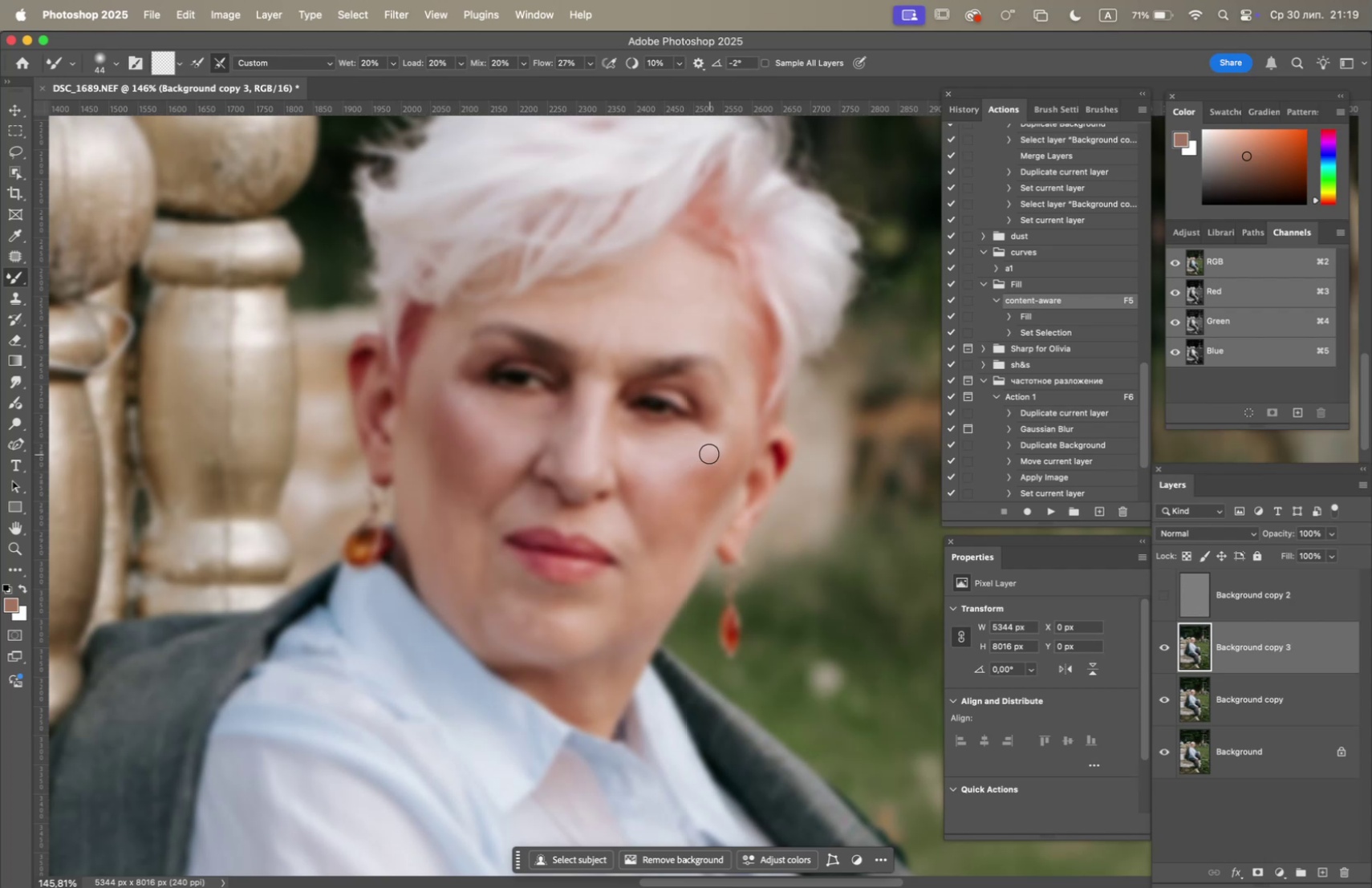 
left_click_drag(start_coordinate=[723, 455], to_coordinate=[696, 476])
 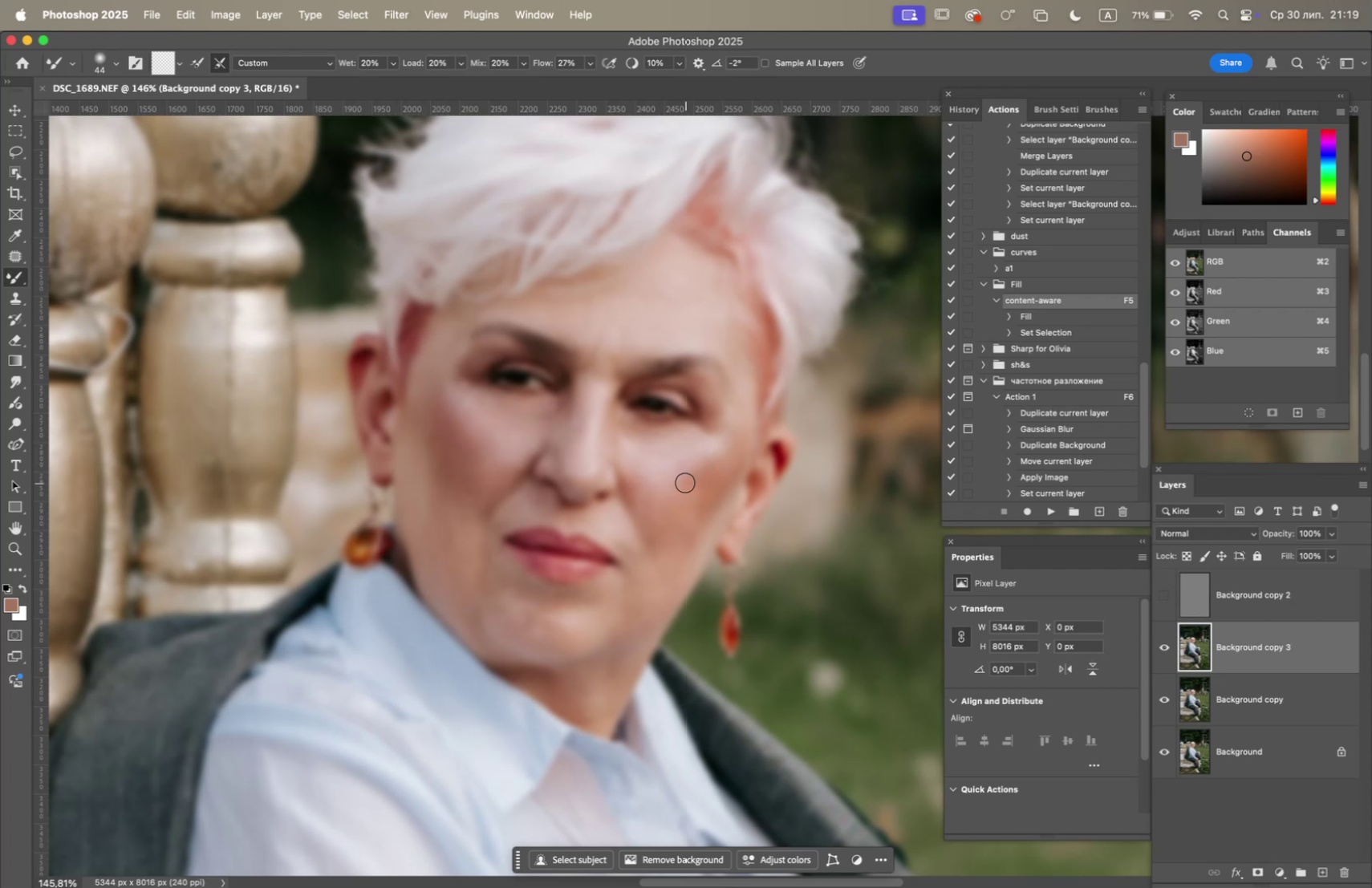 
left_click_drag(start_coordinate=[700, 464], to_coordinate=[660, 480])
 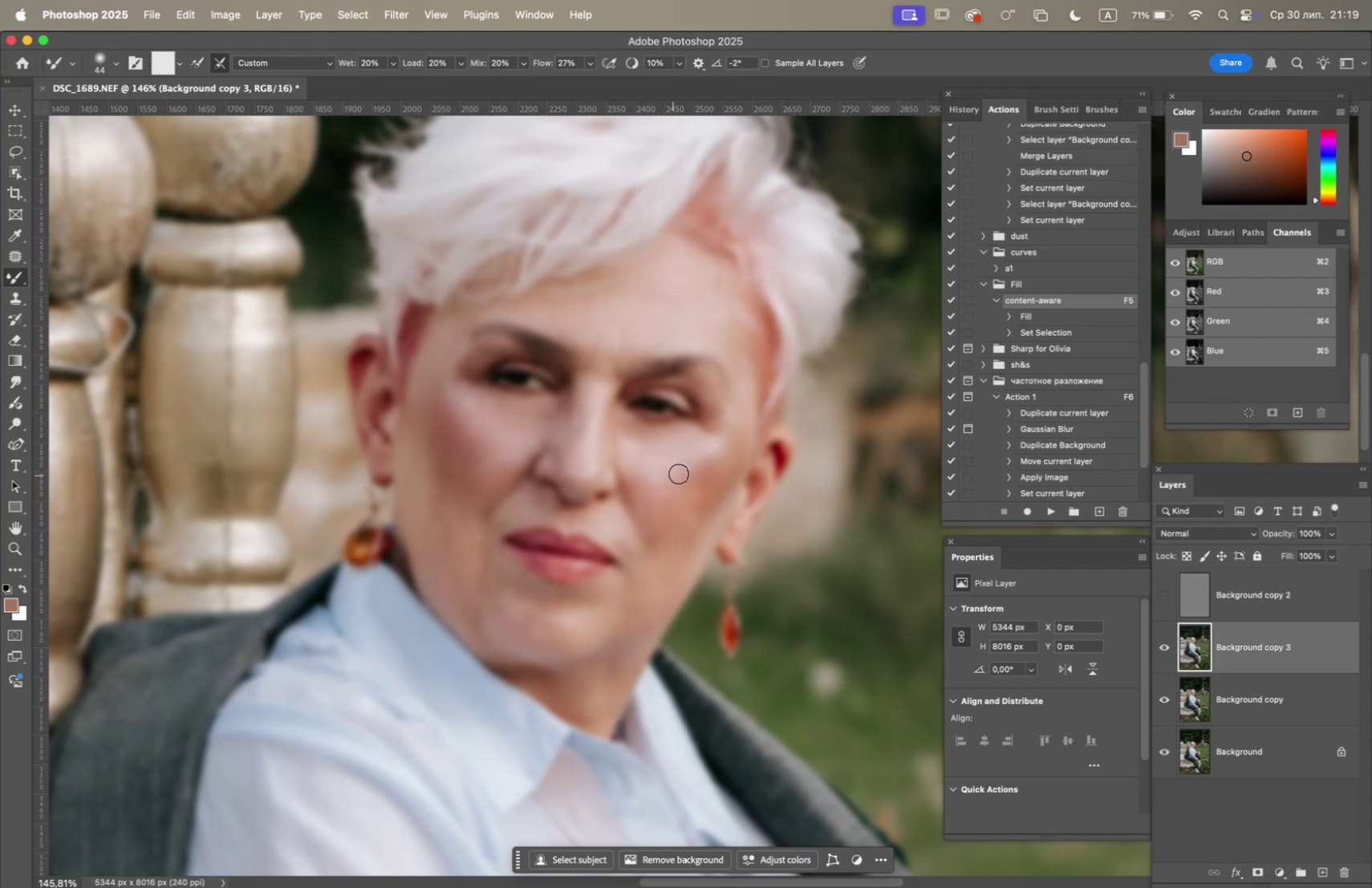 
left_click_drag(start_coordinate=[692, 473], to_coordinate=[717, 445])
 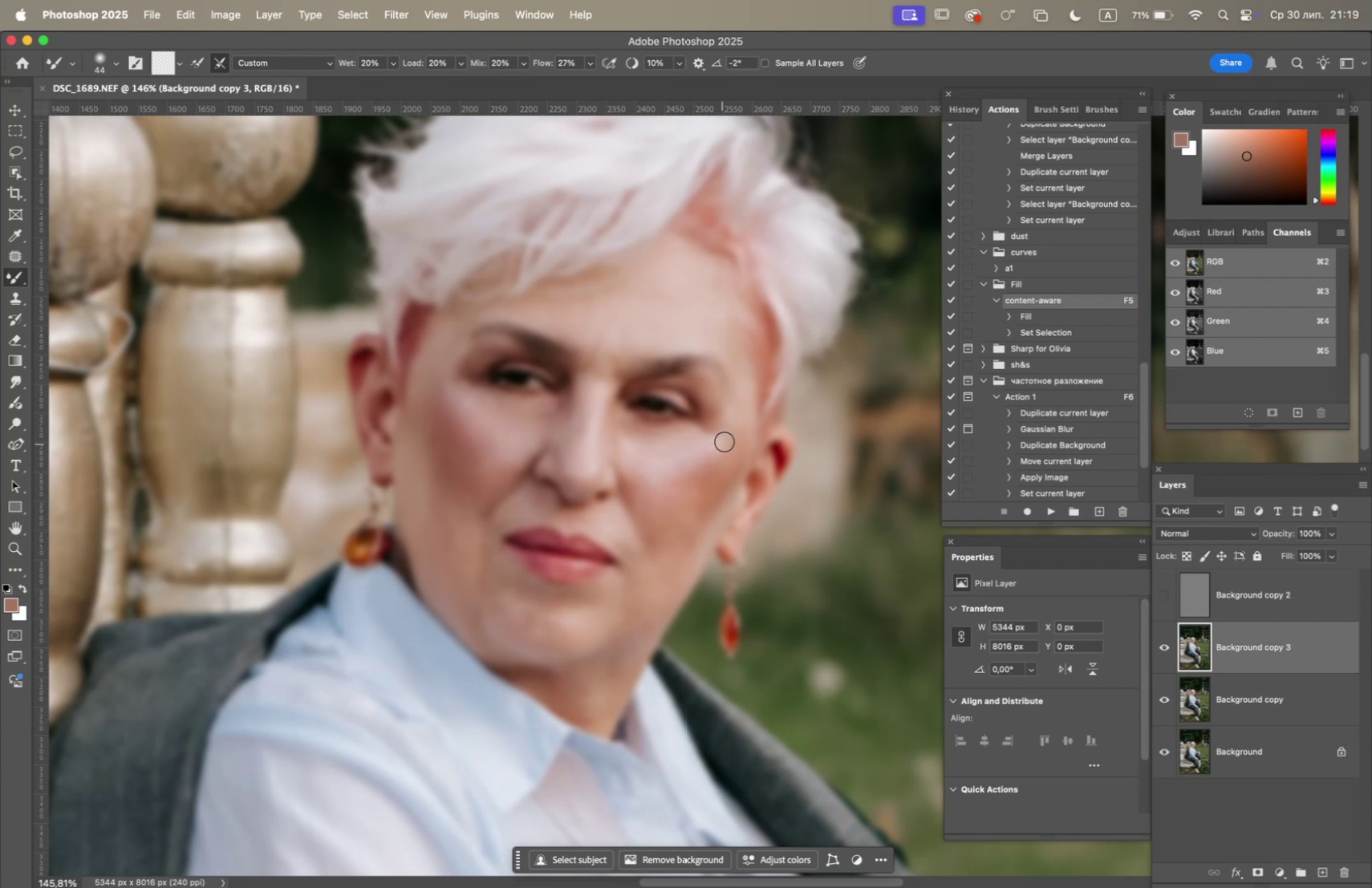 
left_click_drag(start_coordinate=[729, 441], to_coordinate=[692, 468])
 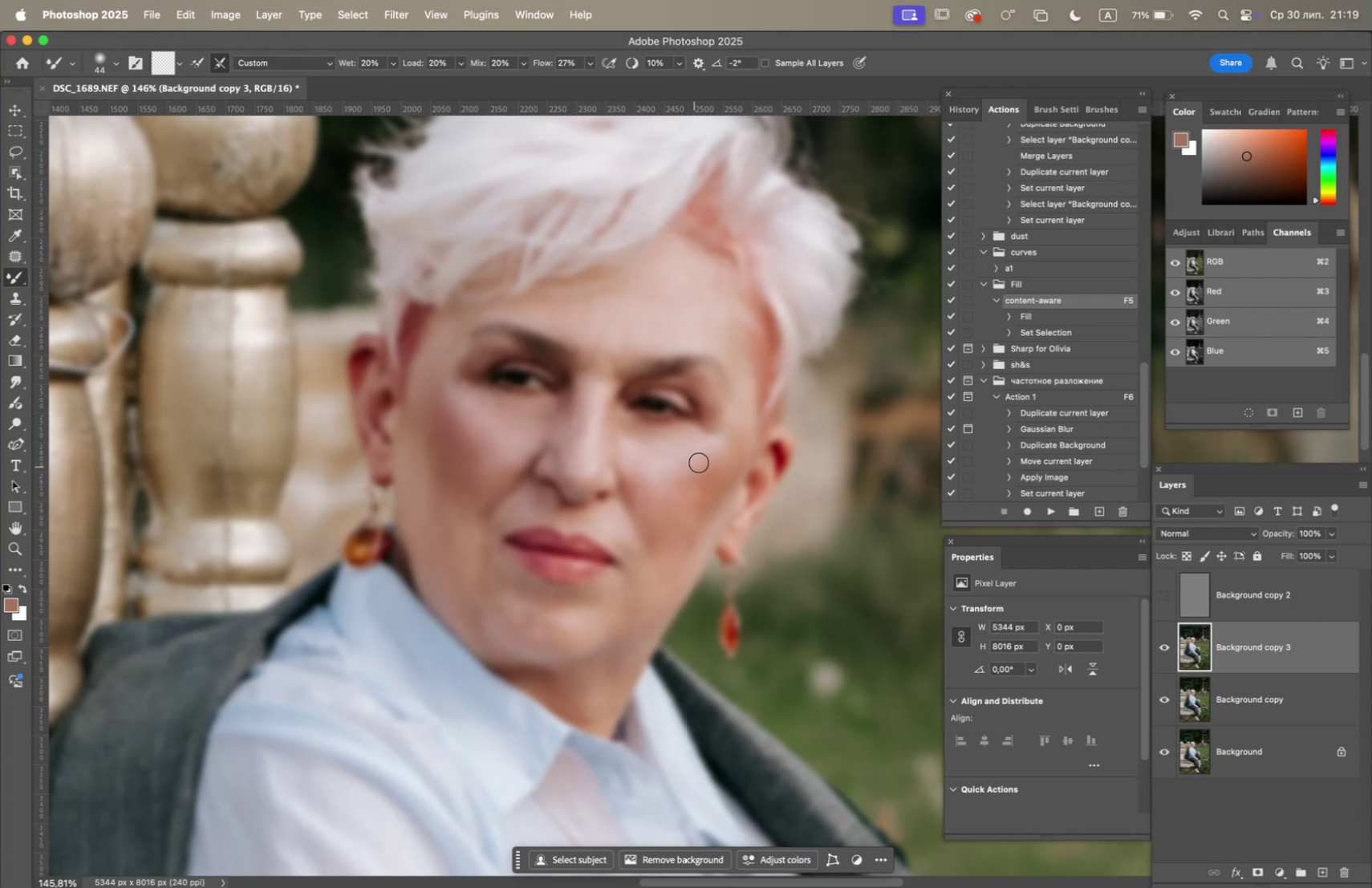 
left_click_drag(start_coordinate=[716, 456], to_coordinate=[671, 468])
 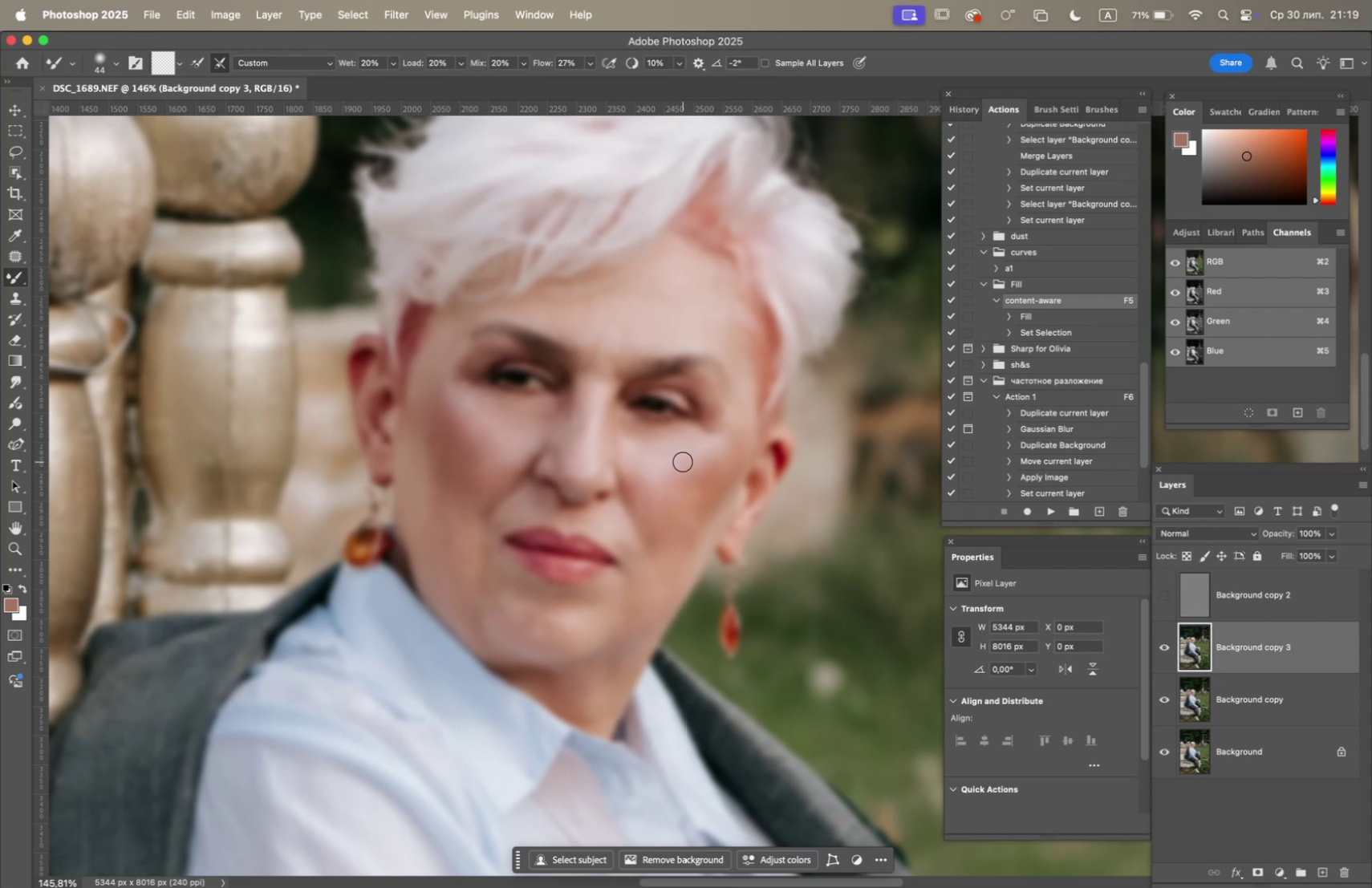 
left_click_drag(start_coordinate=[683, 448], to_coordinate=[677, 434])
 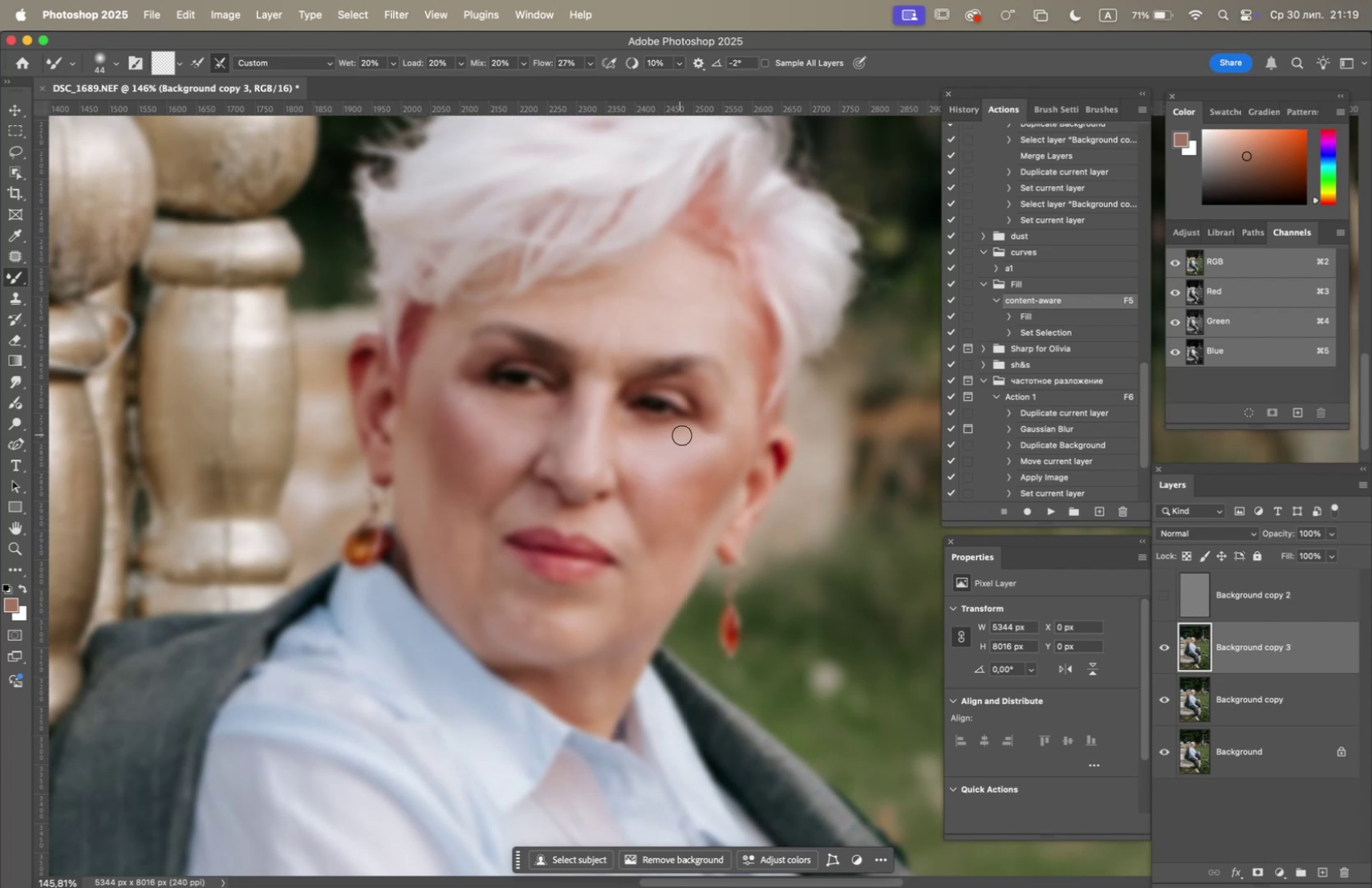 
left_click_drag(start_coordinate=[688, 435], to_coordinate=[639, 439])
 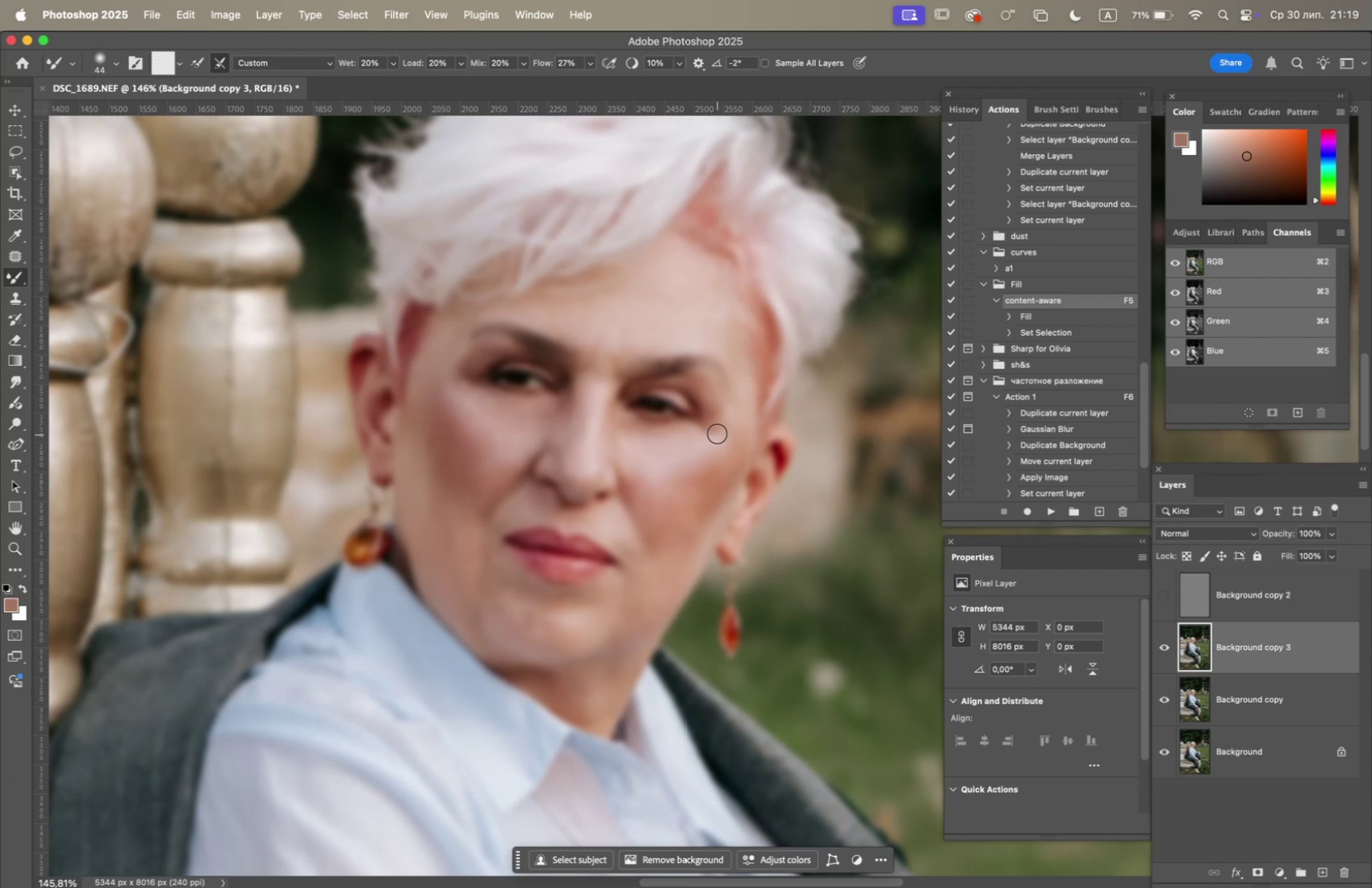 
left_click_drag(start_coordinate=[716, 435], to_coordinate=[716, 420])
 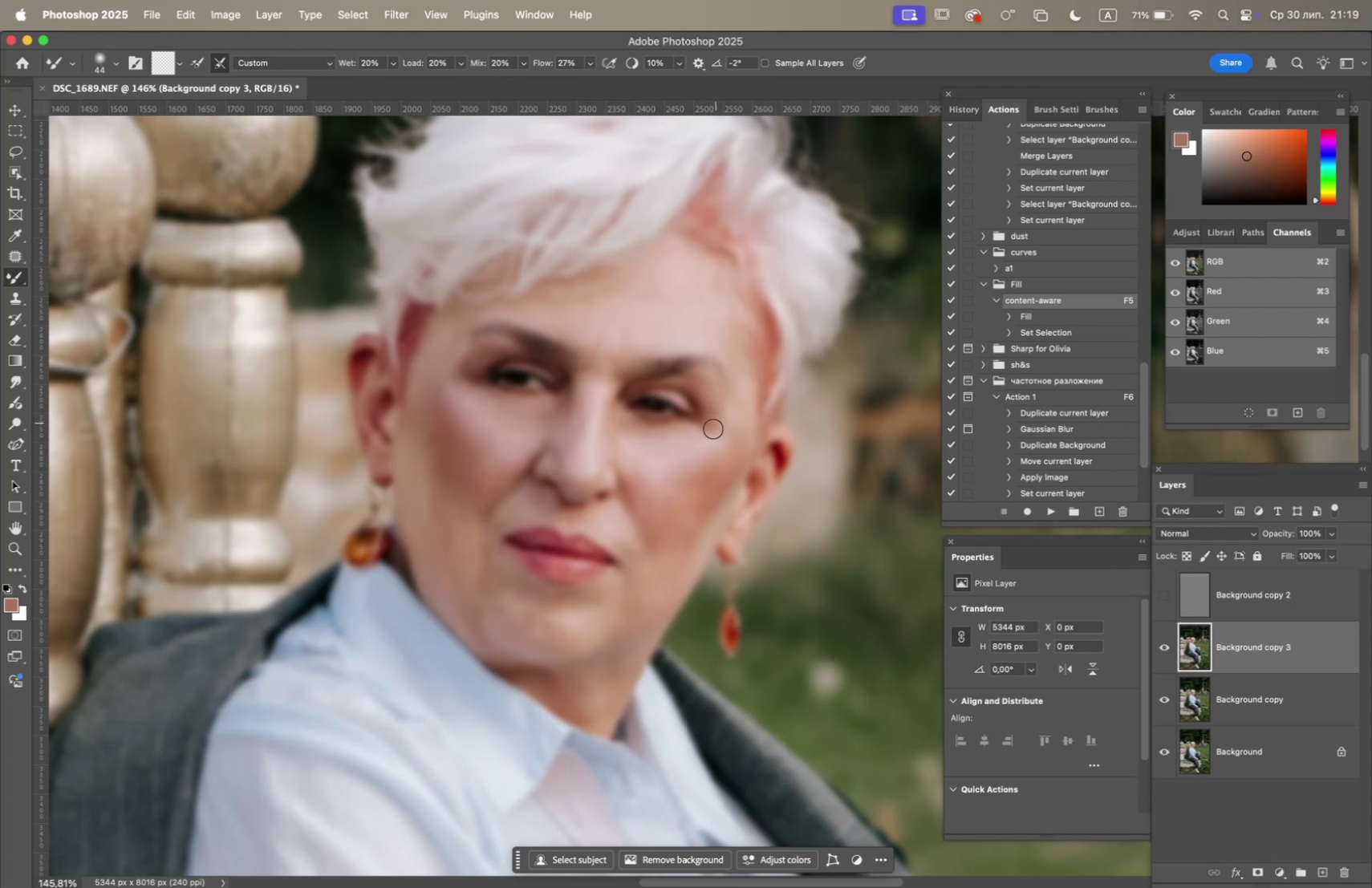 
left_click_drag(start_coordinate=[692, 442], to_coordinate=[706, 435])
 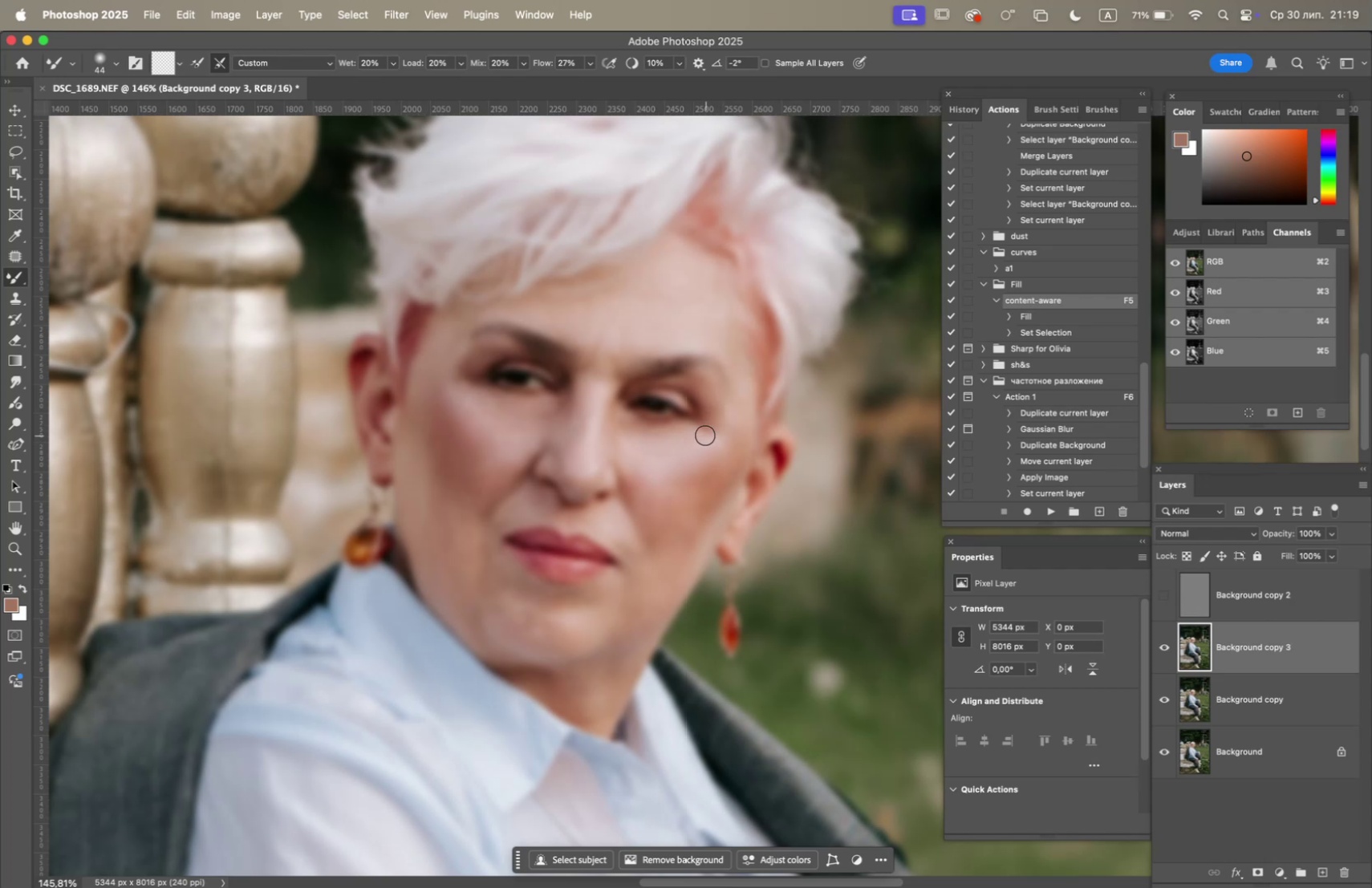 
left_click_drag(start_coordinate=[692, 437], to_coordinate=[638, 437])
 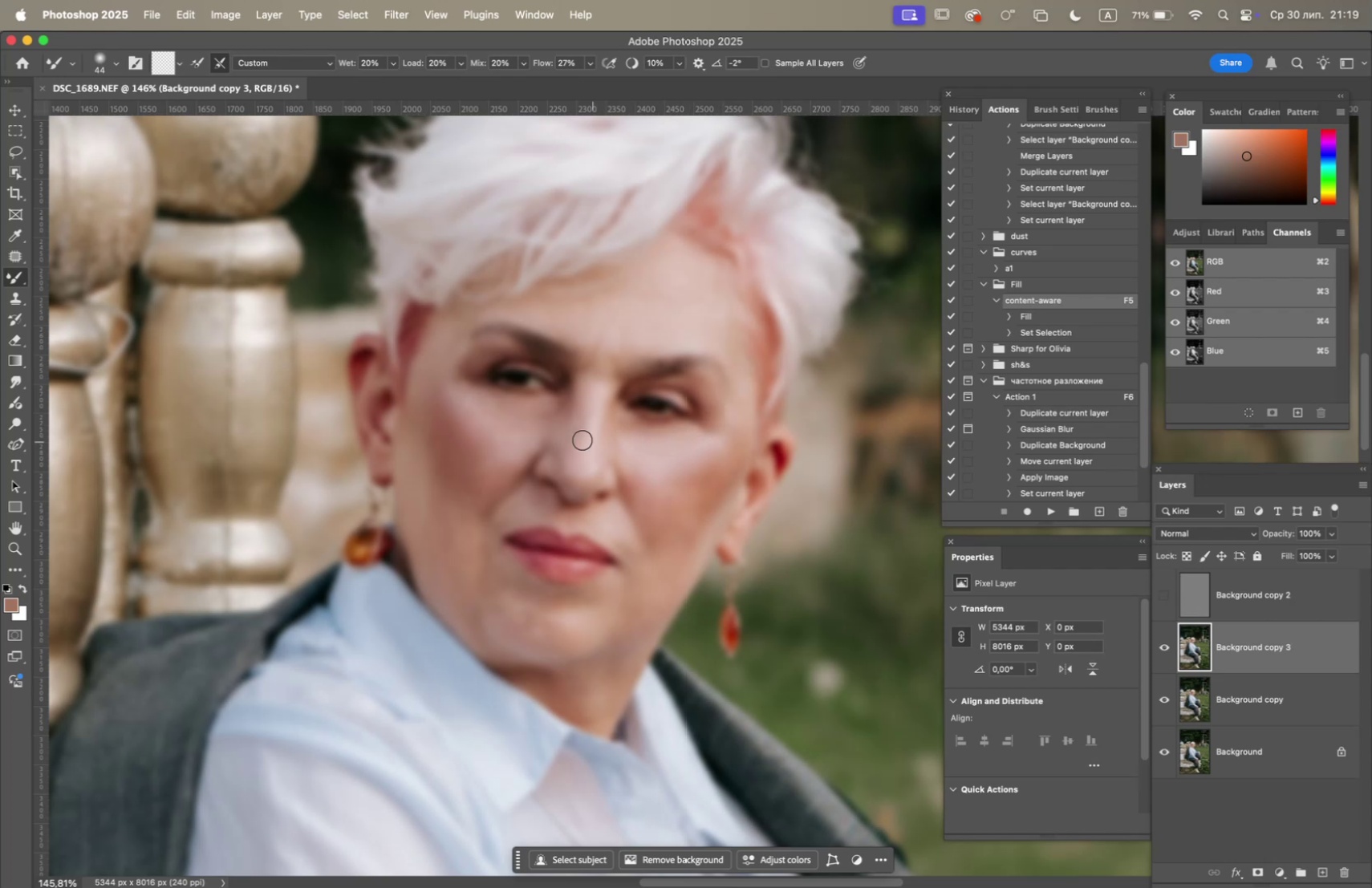 
left_click_drag(start_coordinate=[517, 430], to_coordinate=[546, 415])
 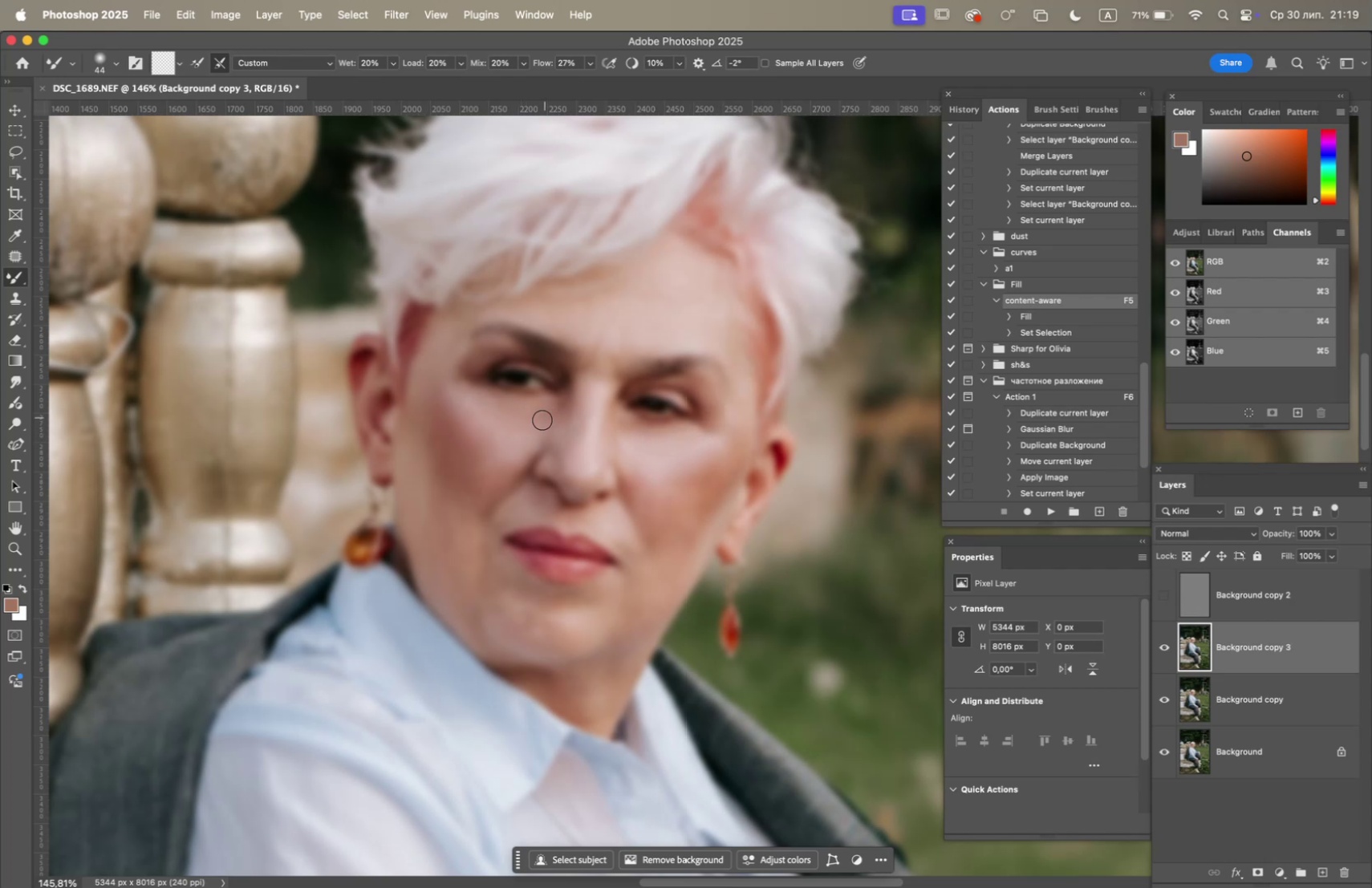 
left_click_drag(start_coordinate=[526, 430], to_coordinate=[482, 409])
 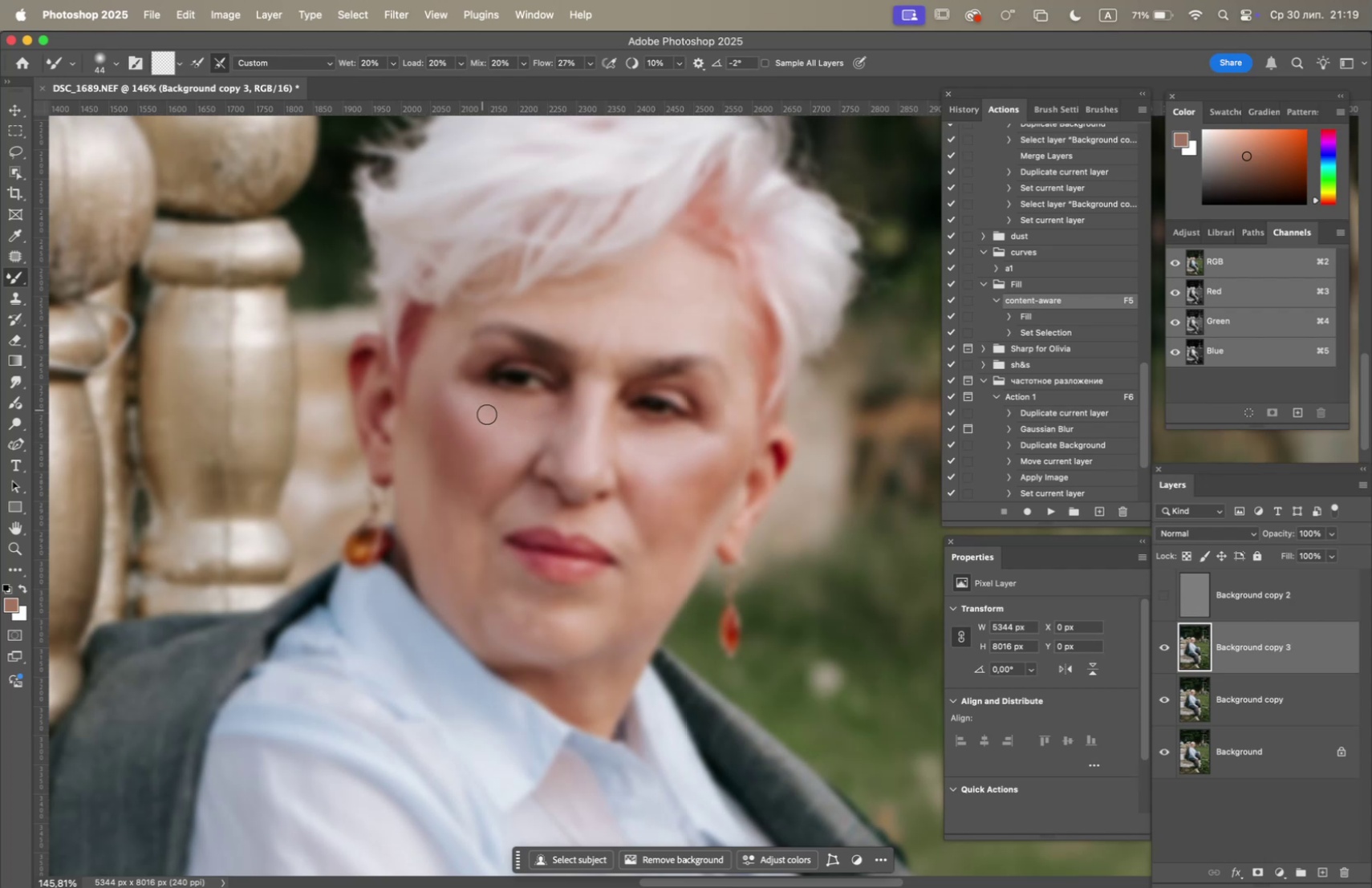 
left_click_drag(start_coordinate=[531, 446], to_coordinate=[489, 430])
 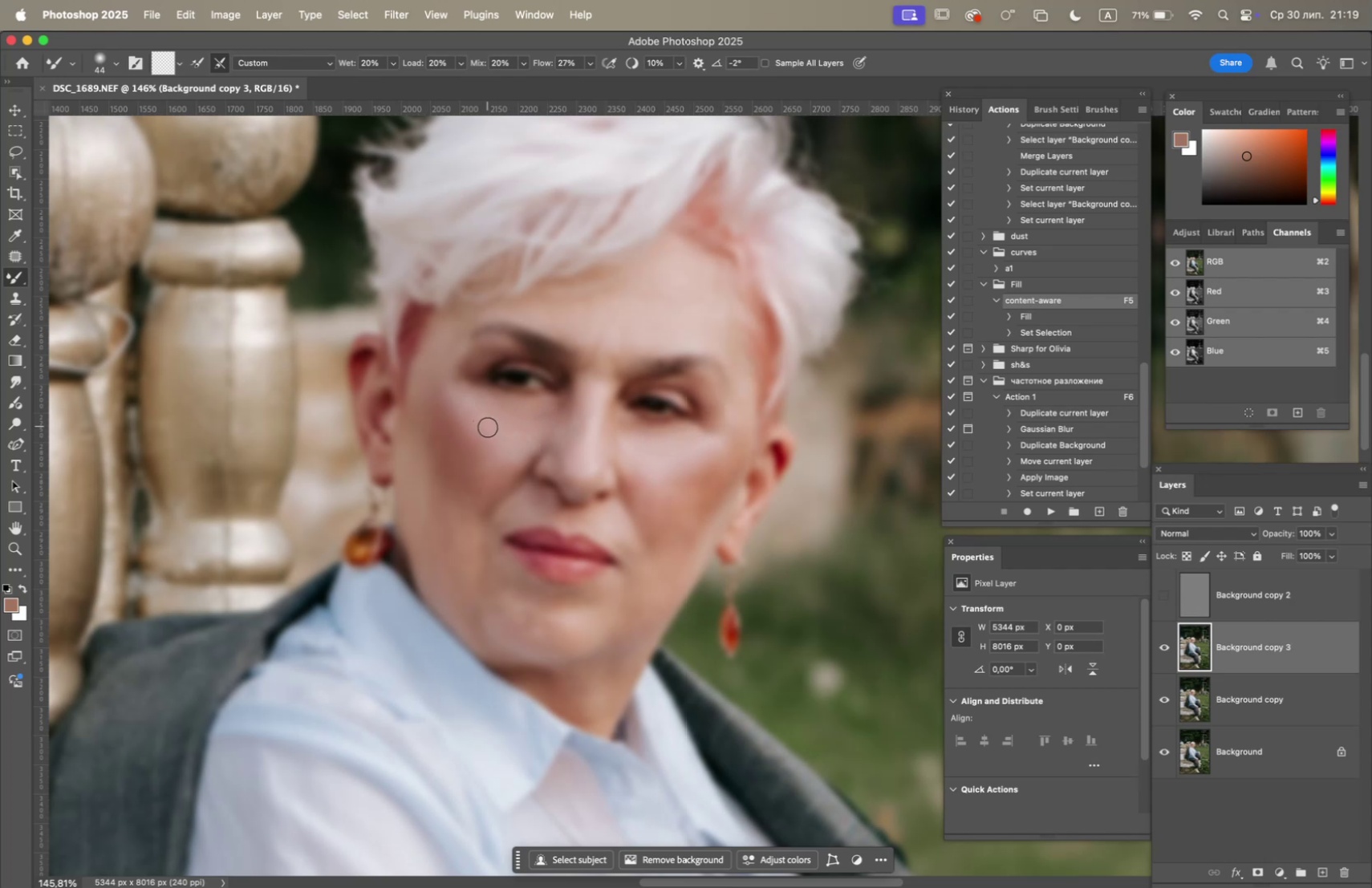 
left_click_drag(start_coordinate=[488, 427], to_coordinate=[511, 416])
 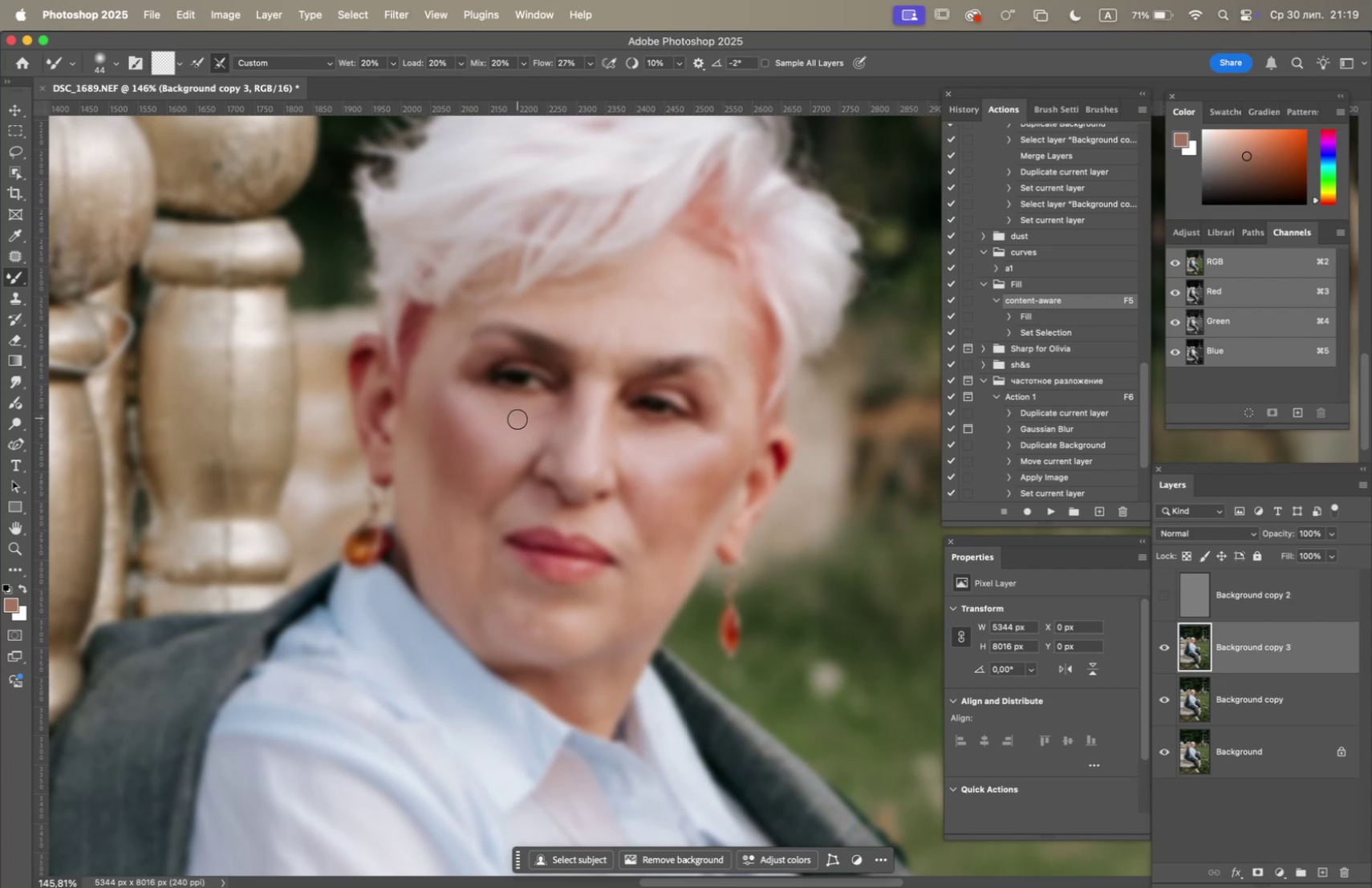 
left_click_drag(start_coordinate=[518, 431], to_coordinate=[534, 421])
 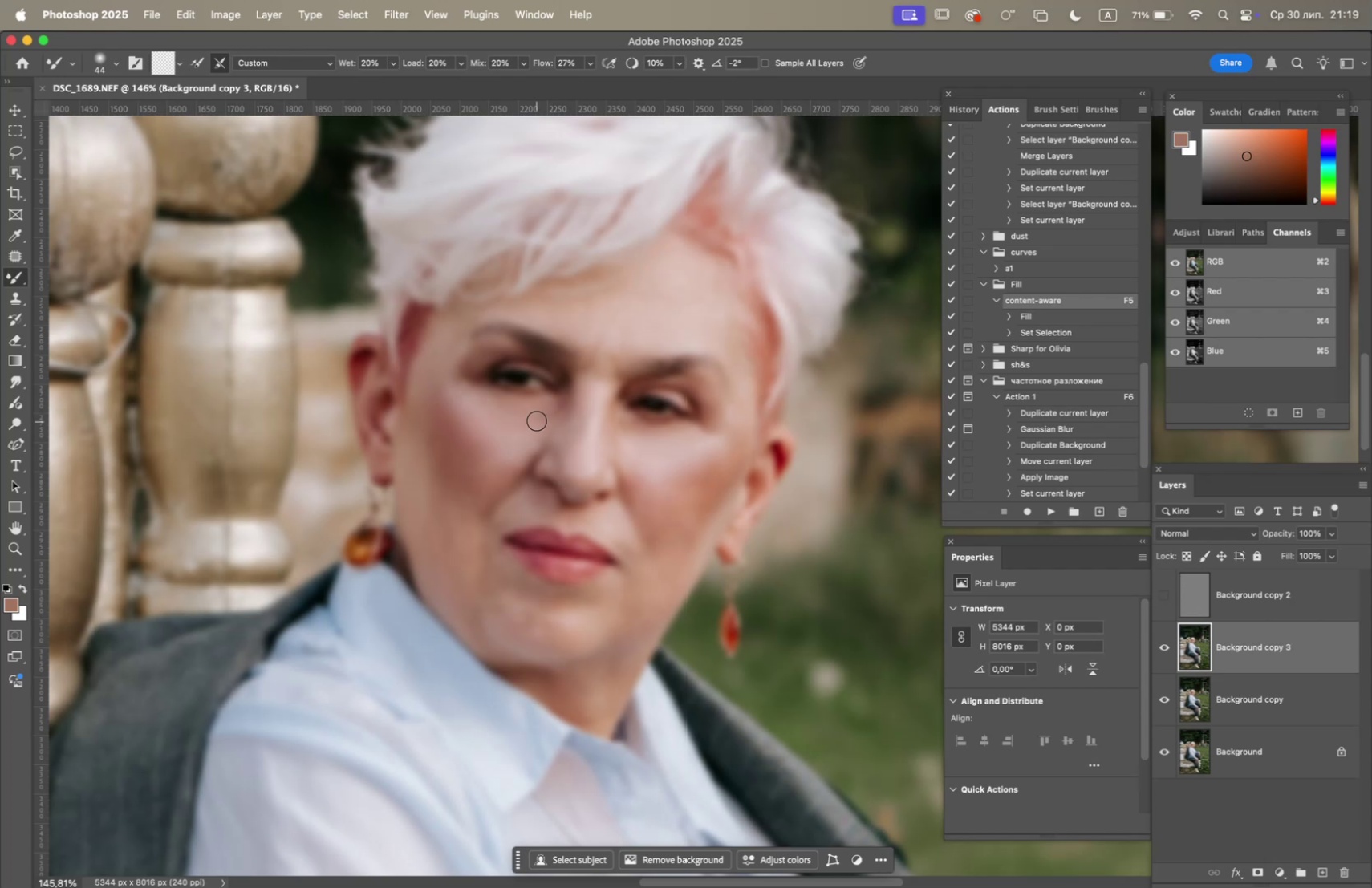 
left_click_drag(start_coordinate=[530, 417], to_coordinate=[485, 396])
 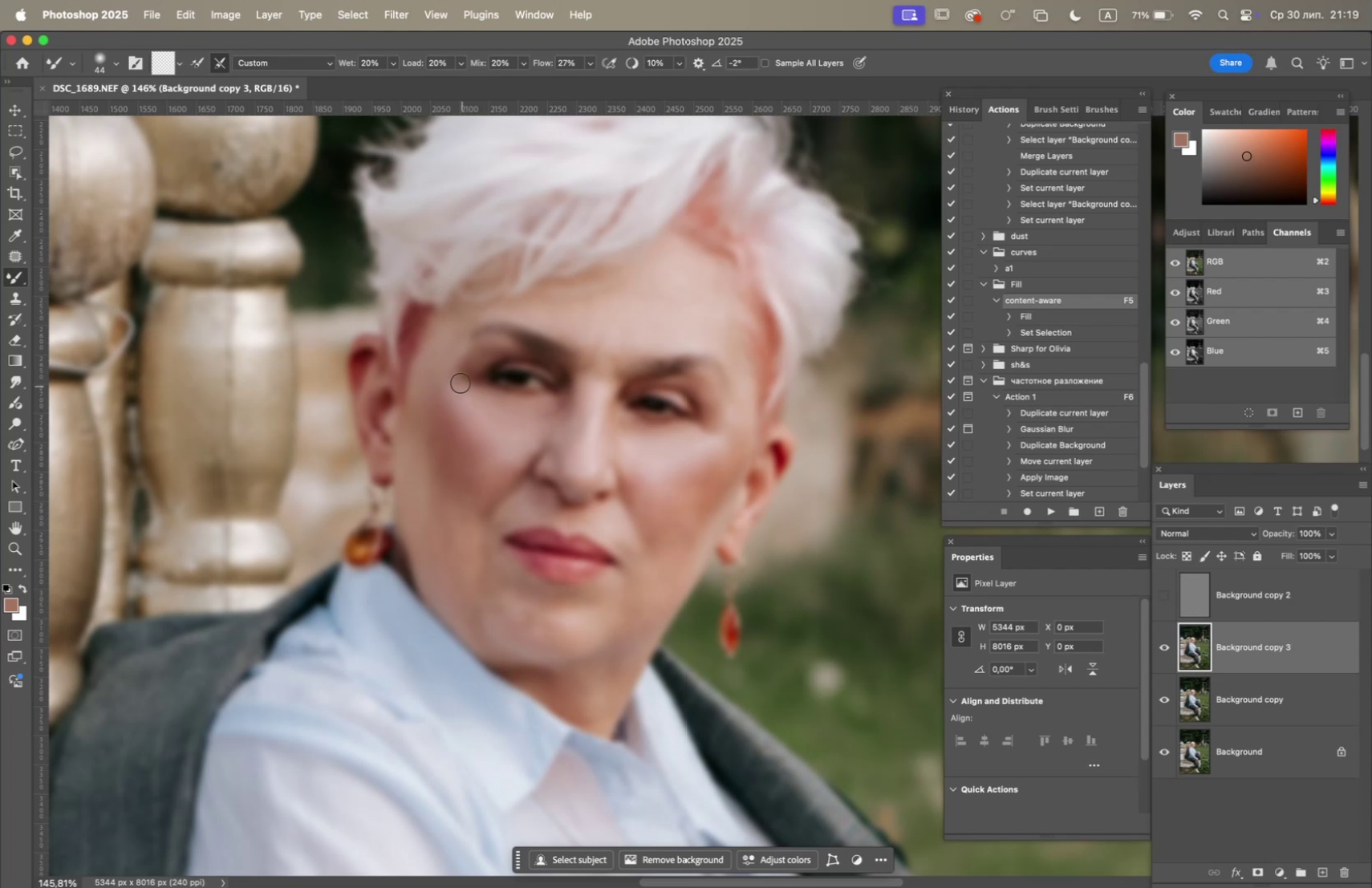 
left_click_drag(start_coordinate=[461, 371], to_coordinate=[469, 361])
 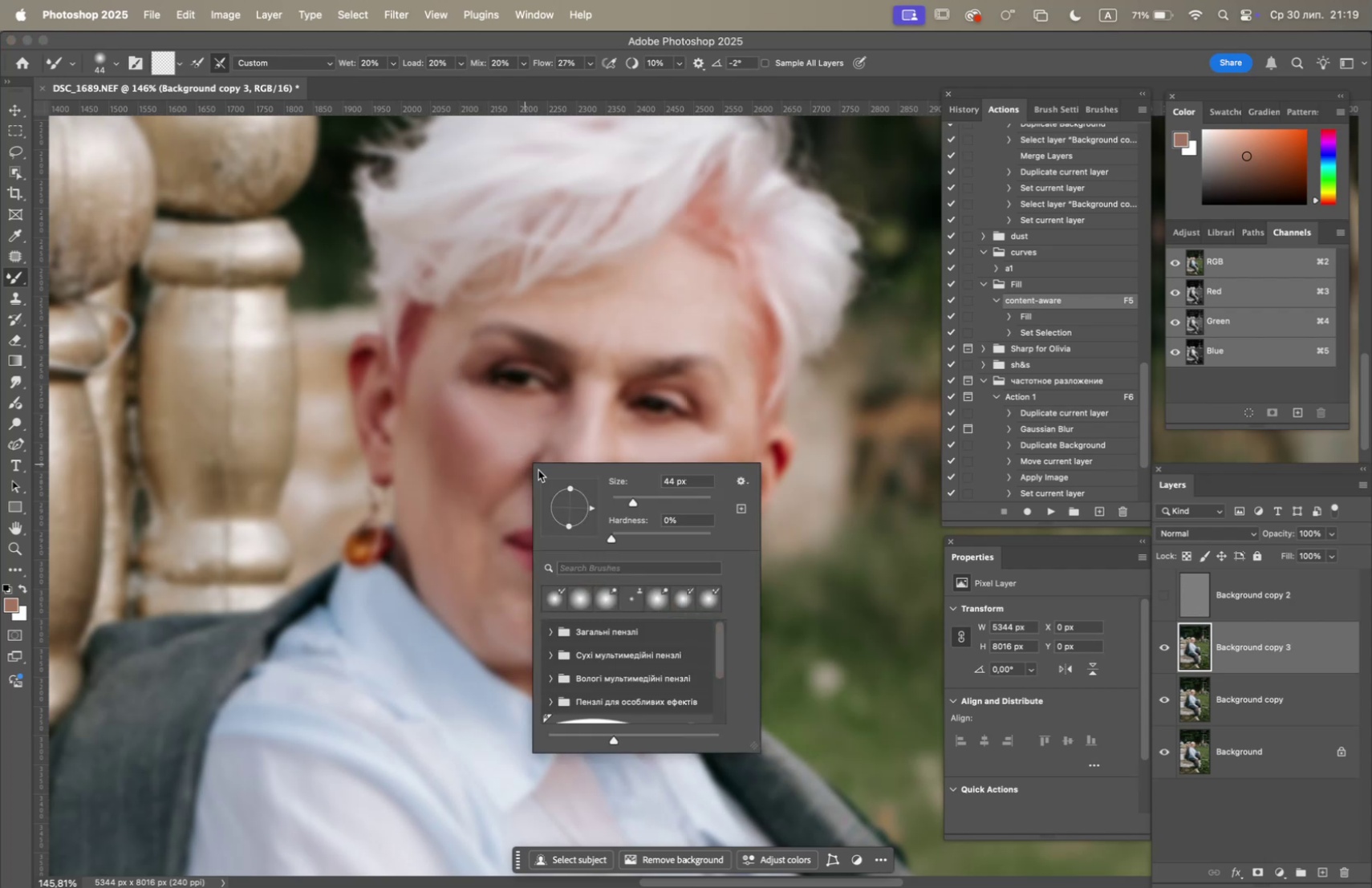 
left_click([660, 499])
 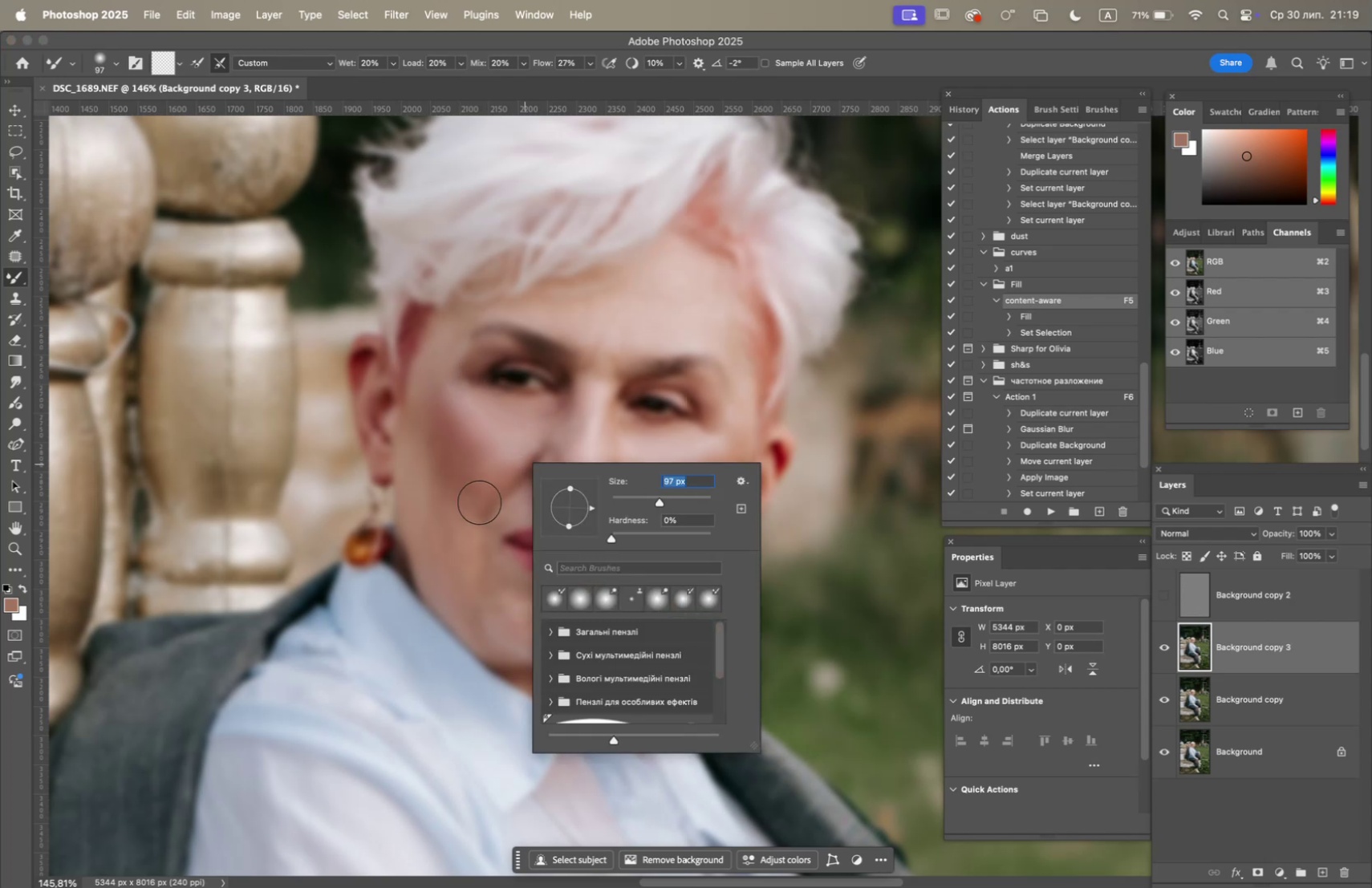 
left_click_drag(start_coordinate=[454, 506], to_coordinate=[440, 452])
 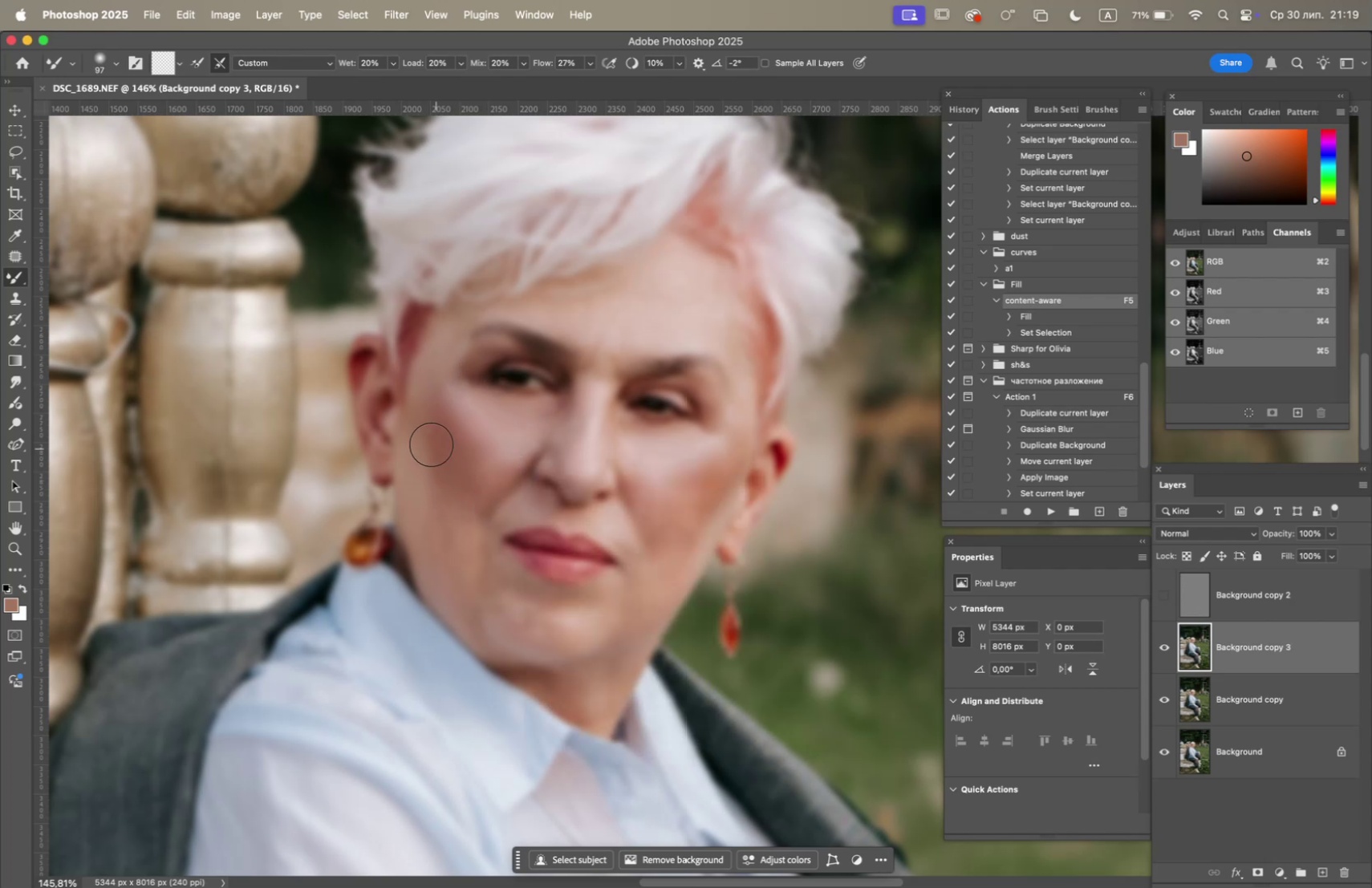 
left_click_drag(start_coordinate=[416, 426], to_coordinate=[420, 432])
 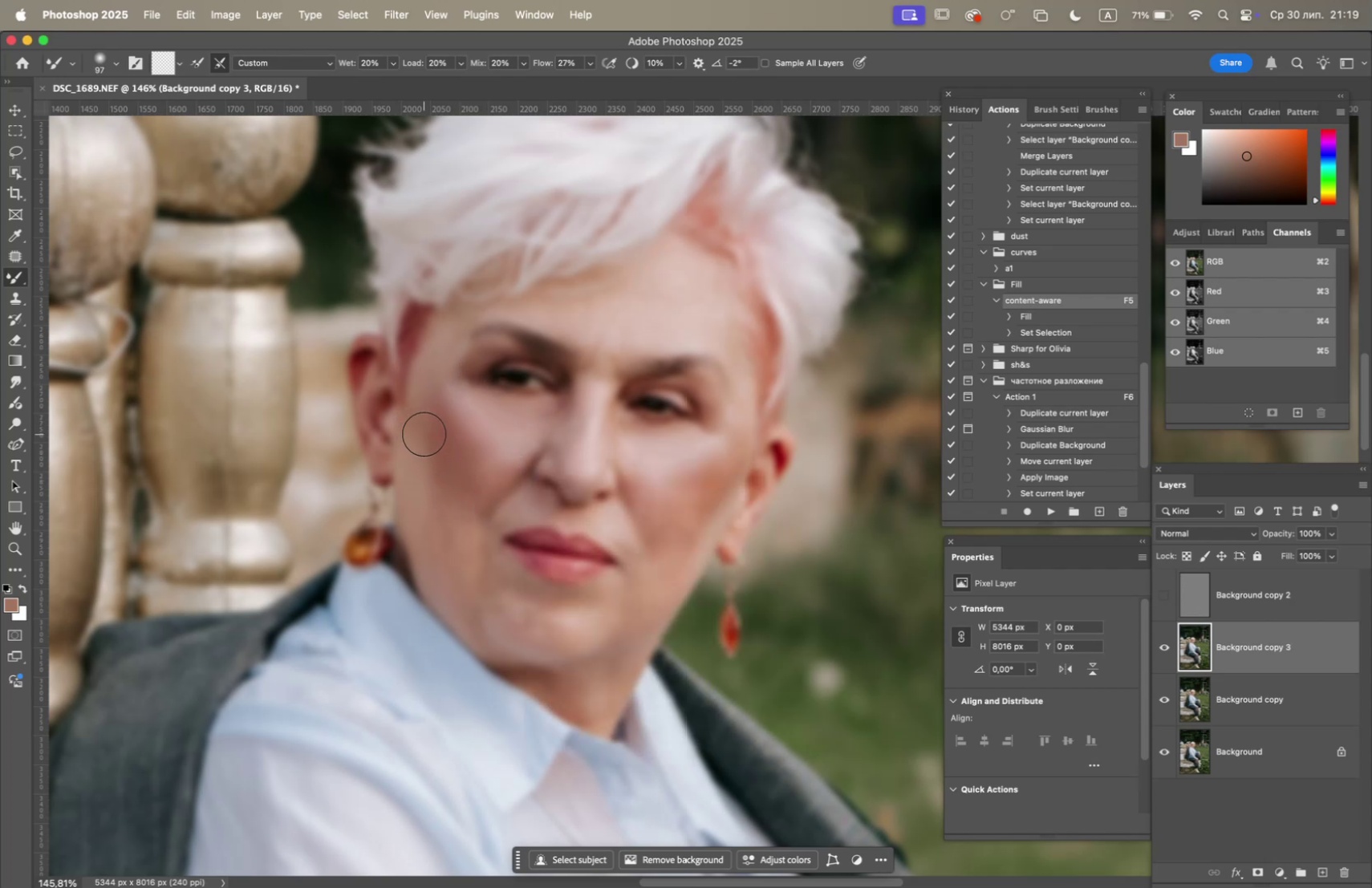 
left_click_drag(start_coordinate=[436, 437], to_coordinate=[434, 453])
 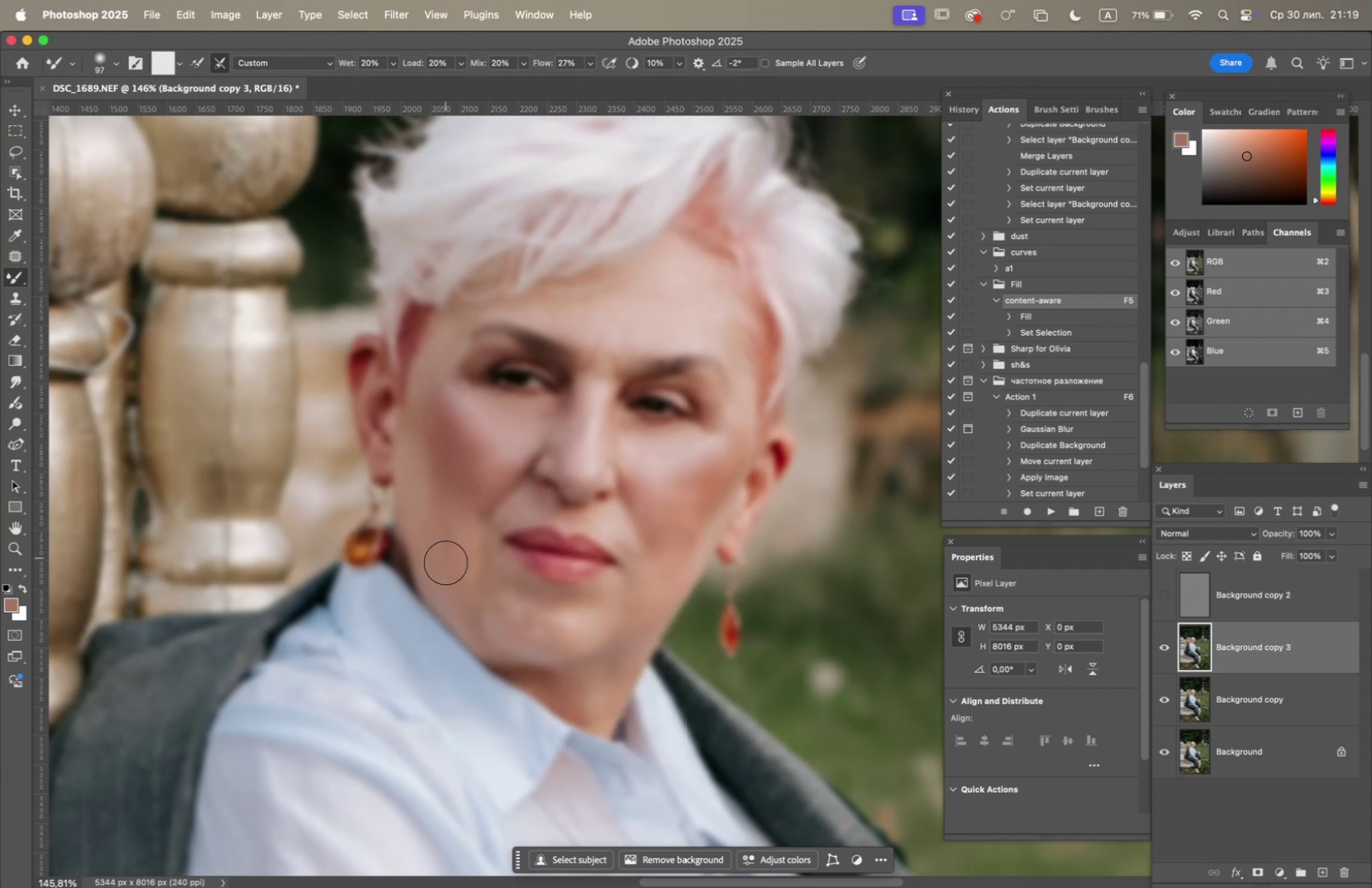 
left_click_drag(start_coordinate=[458, 580], to_coordinate=[444, 501])
 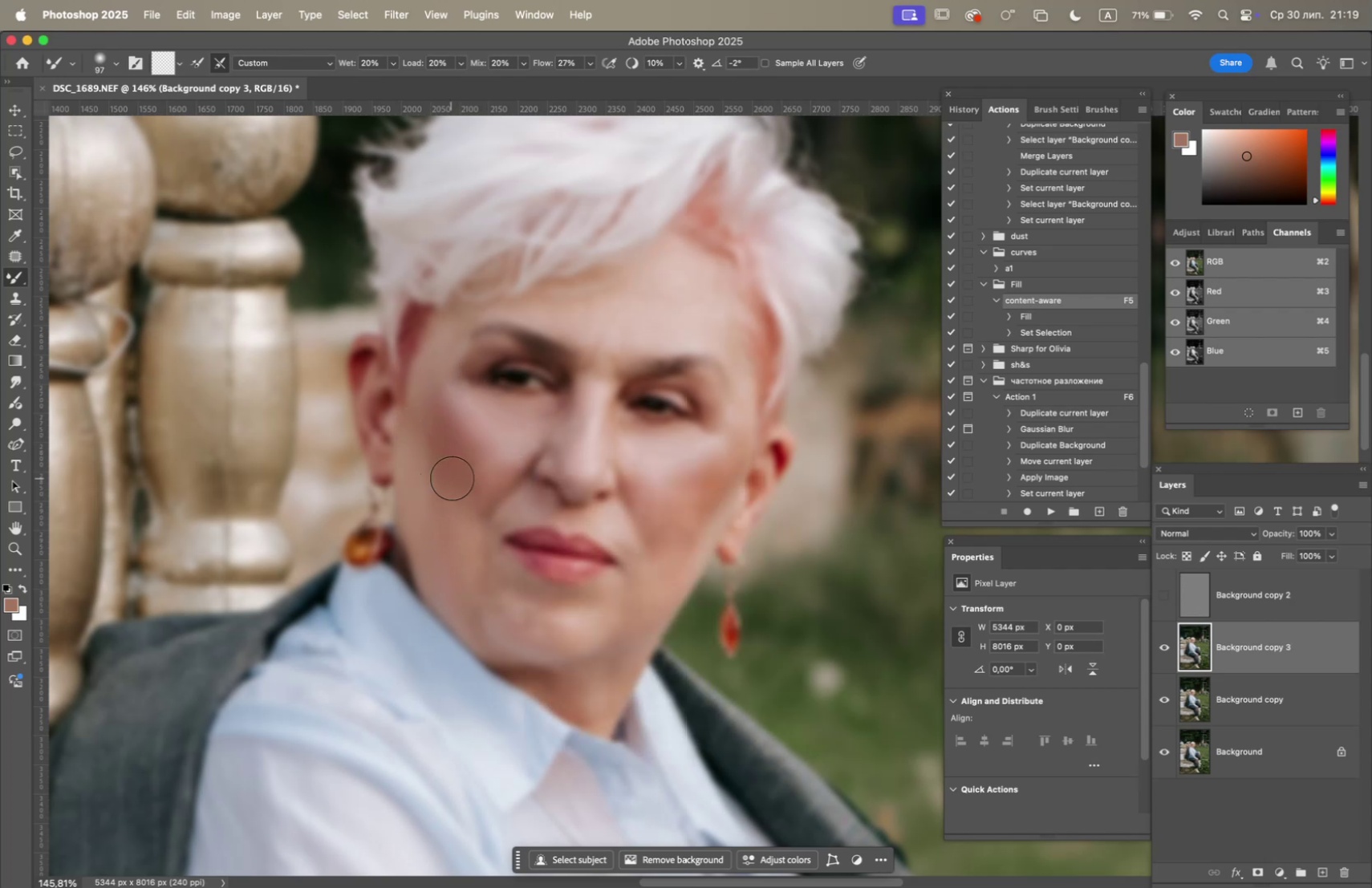 
left_click_drag(start_coordinate=[458, 475], to_coordinate=[502, 456])
 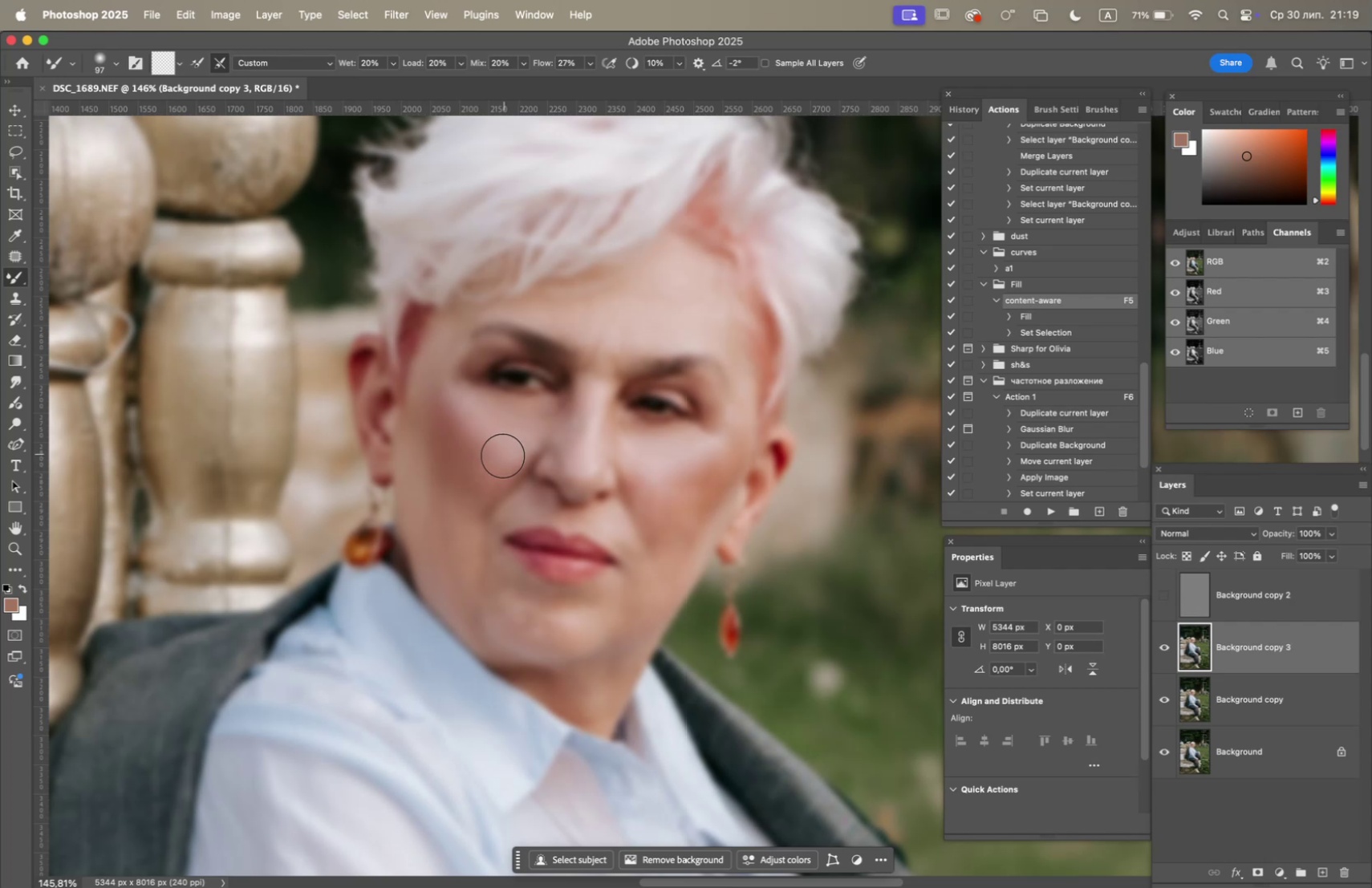 
left_click_drag(start_coordinate=[480, 490], to_coordinate=[466, 476])
 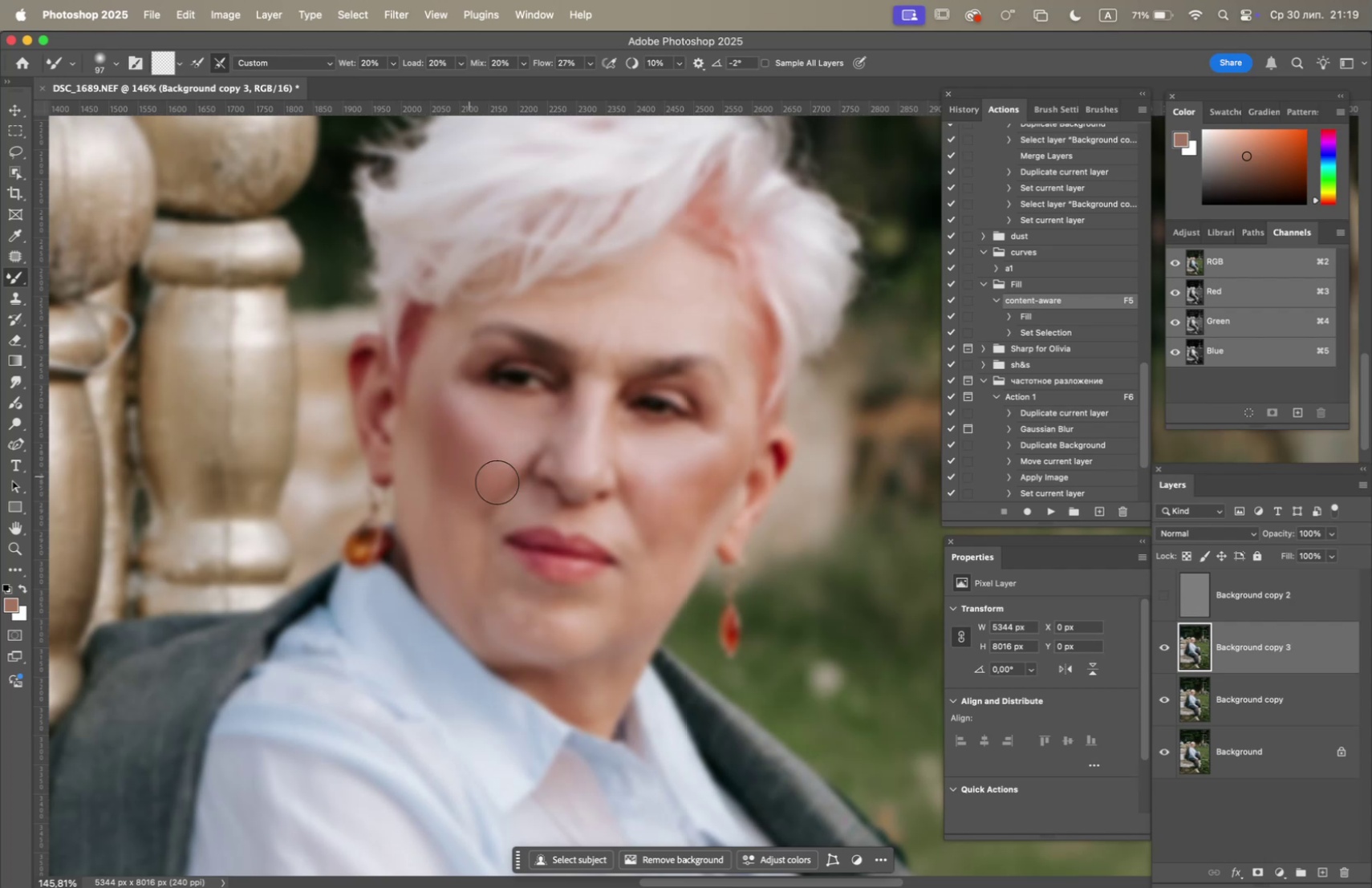 
right_click([526, 483])
 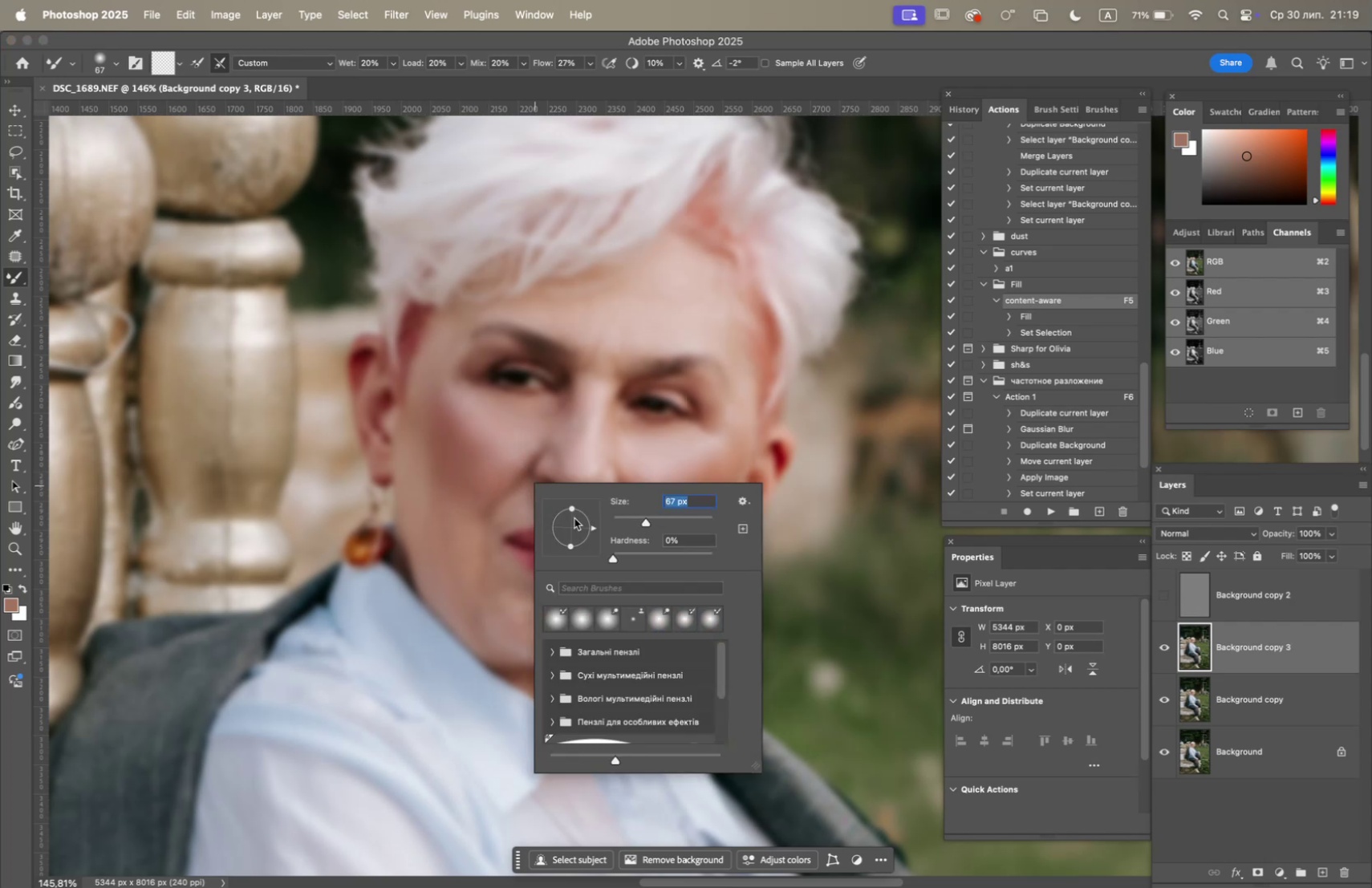 
left_click_drag(start_coordinate=[485, 476], to_coordinate=[472, 480])
 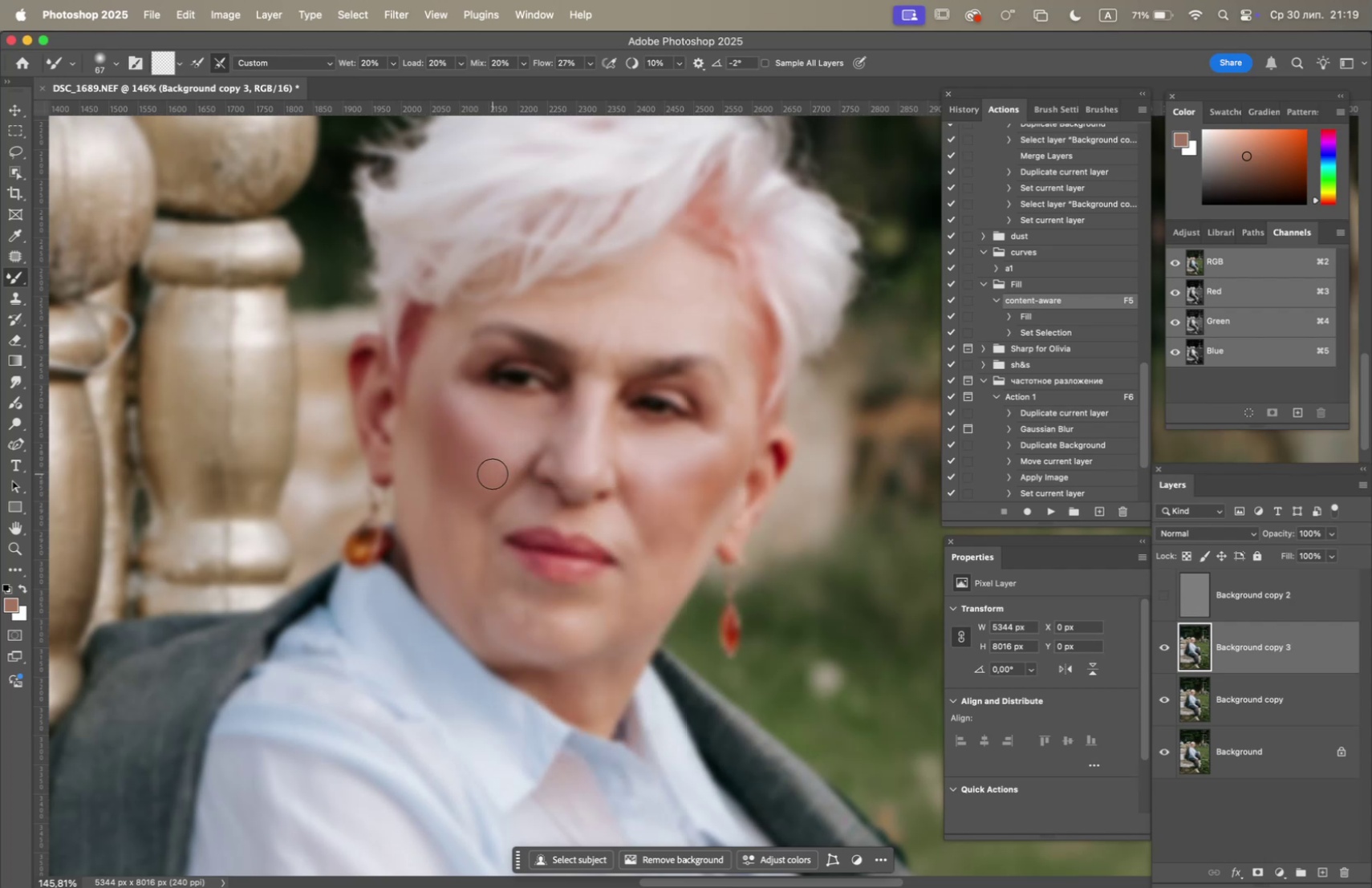 
left_click_drag(start_coordinate=[485, 468], to_coordinate=[511, 459])
 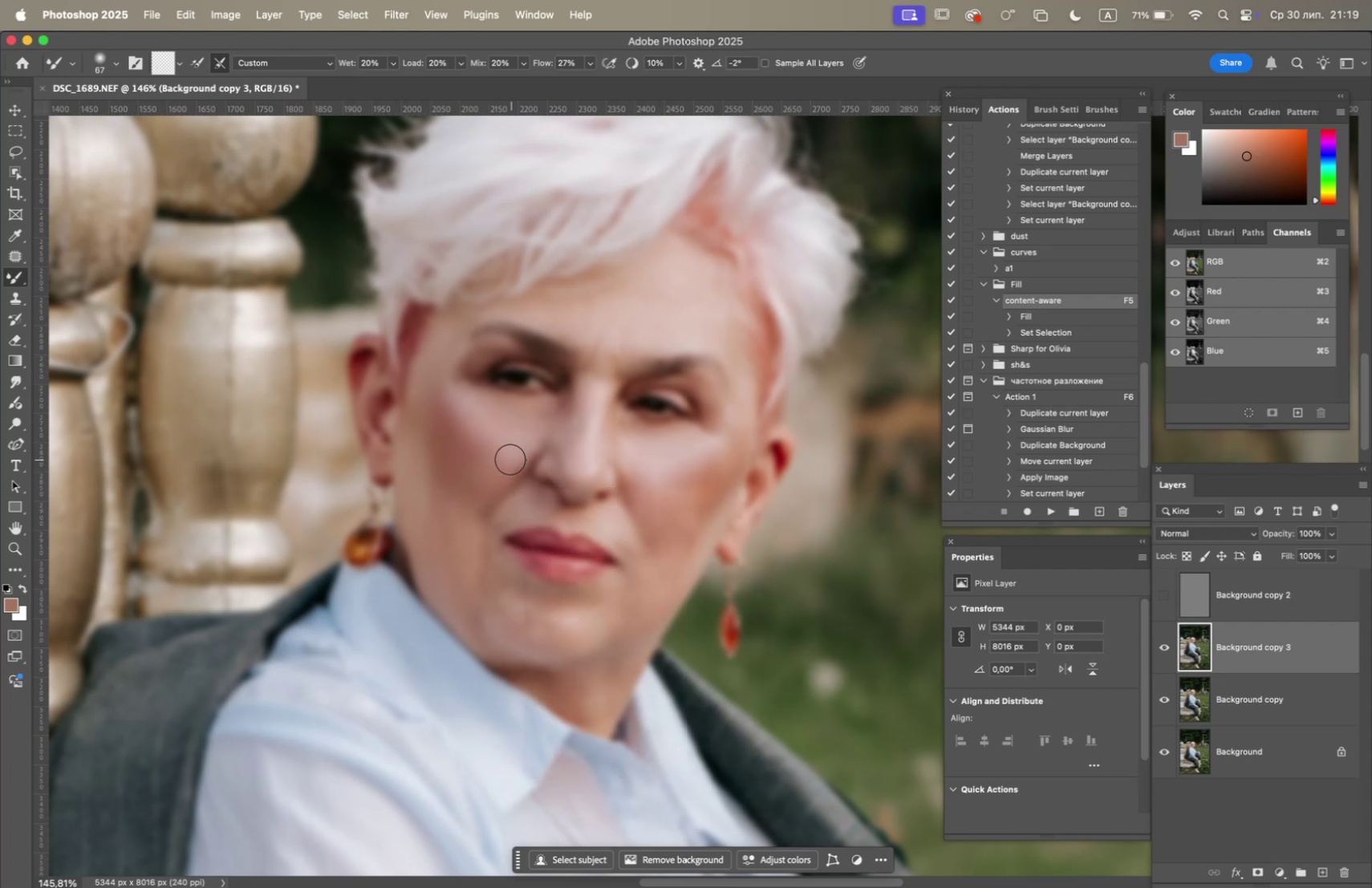 
left_click_drag(start_coordinate=[498, 454], to_coordinate=[469, 426])
 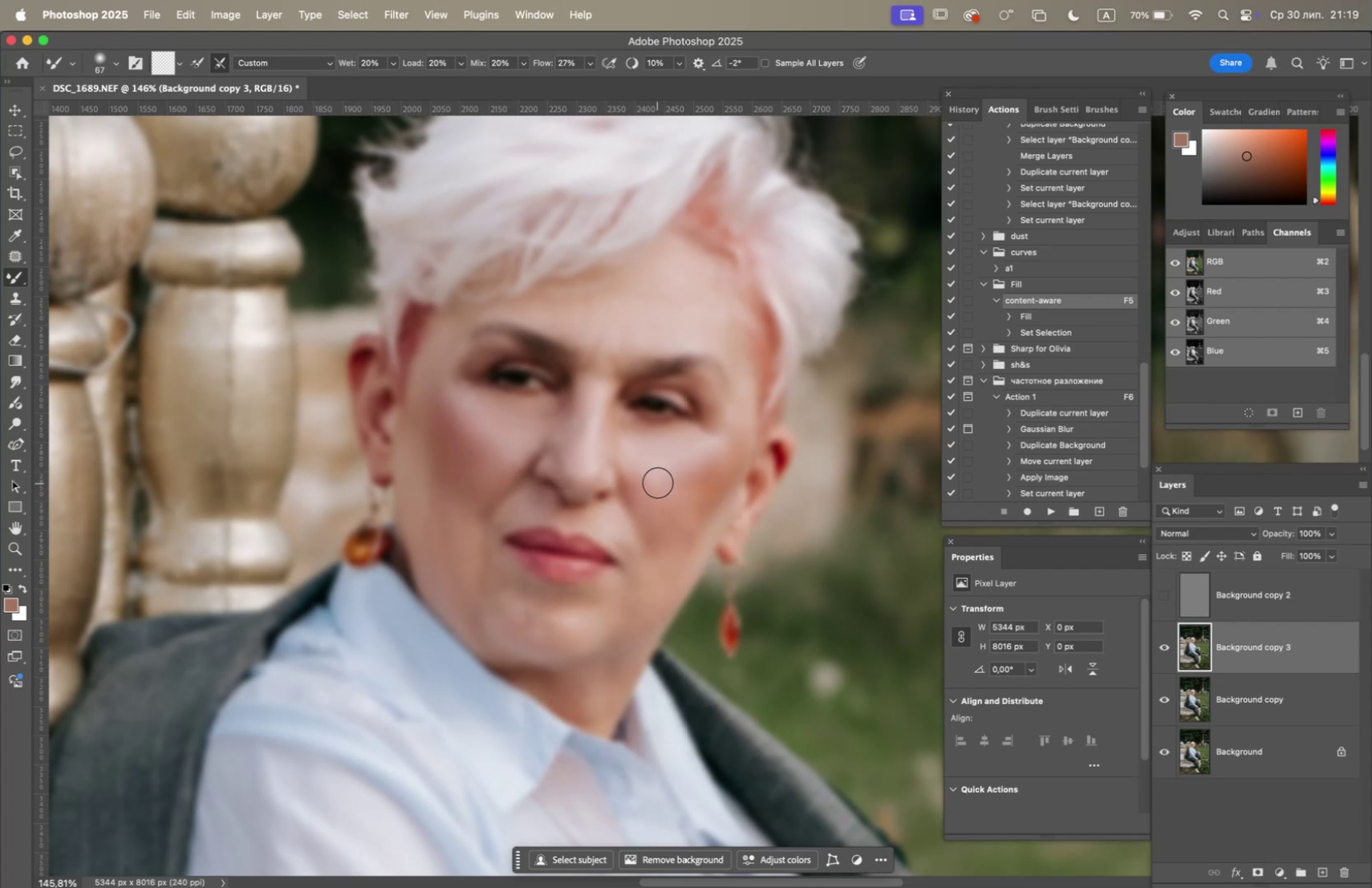 
left_click_drag(start_coordinate=[697, 485], to_coordinate=[658, 489])
 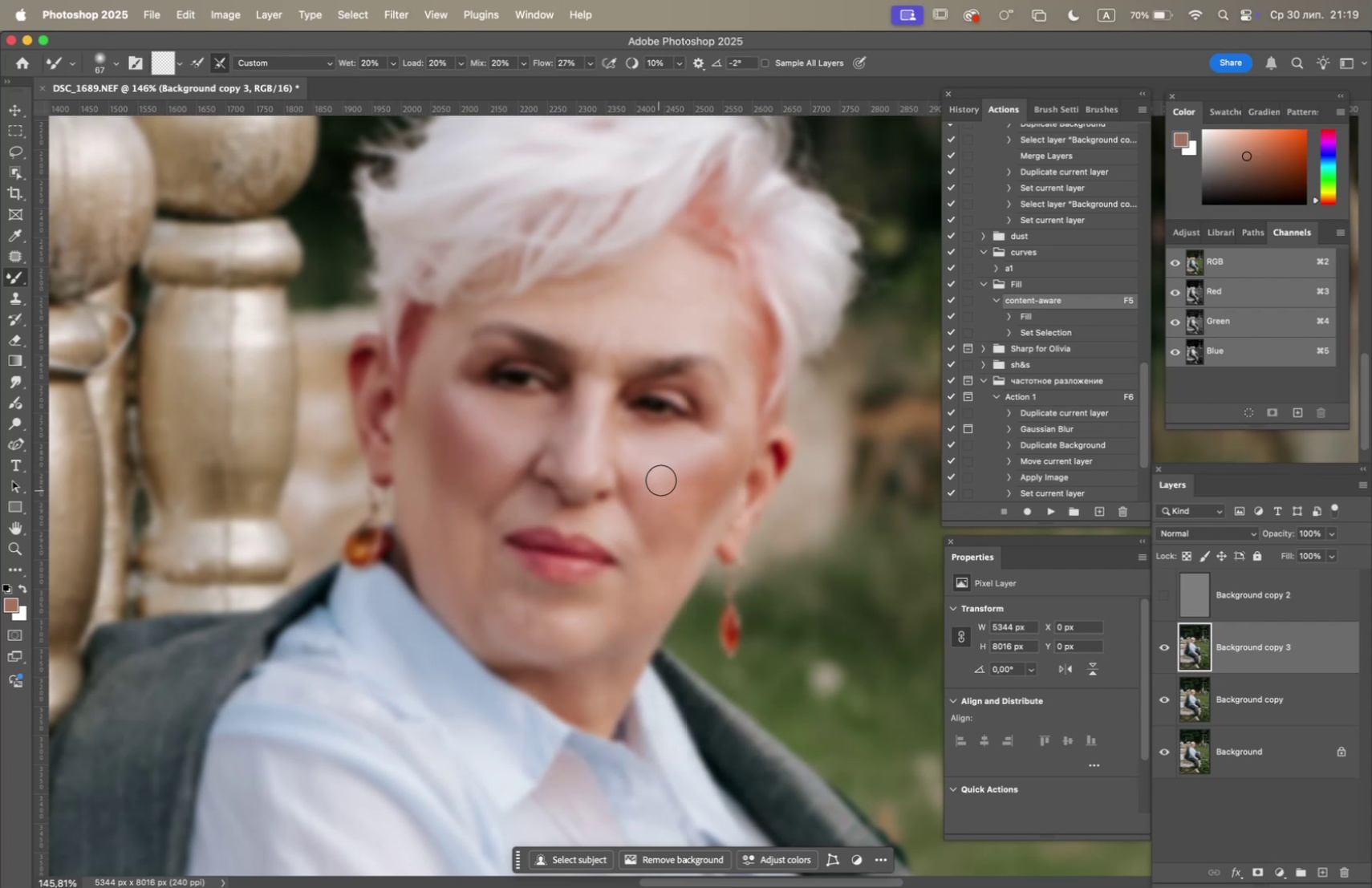 
left_click_drag(start_coordinate=[662, 479], to_coordinate=[690, 497])
 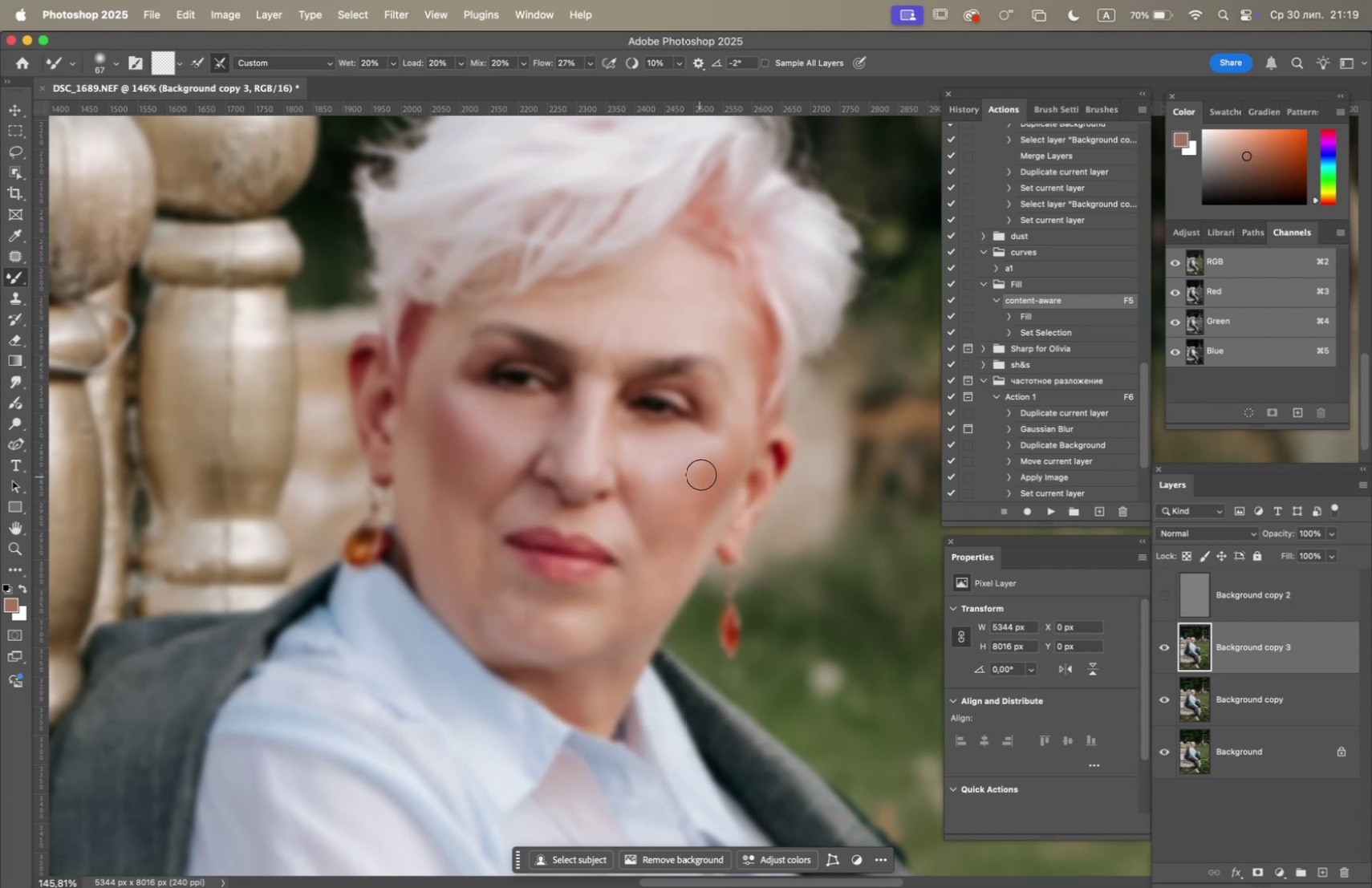 
left_click_drag(start_coordinate=[716, 473], to_coordinate=[682, 504])
 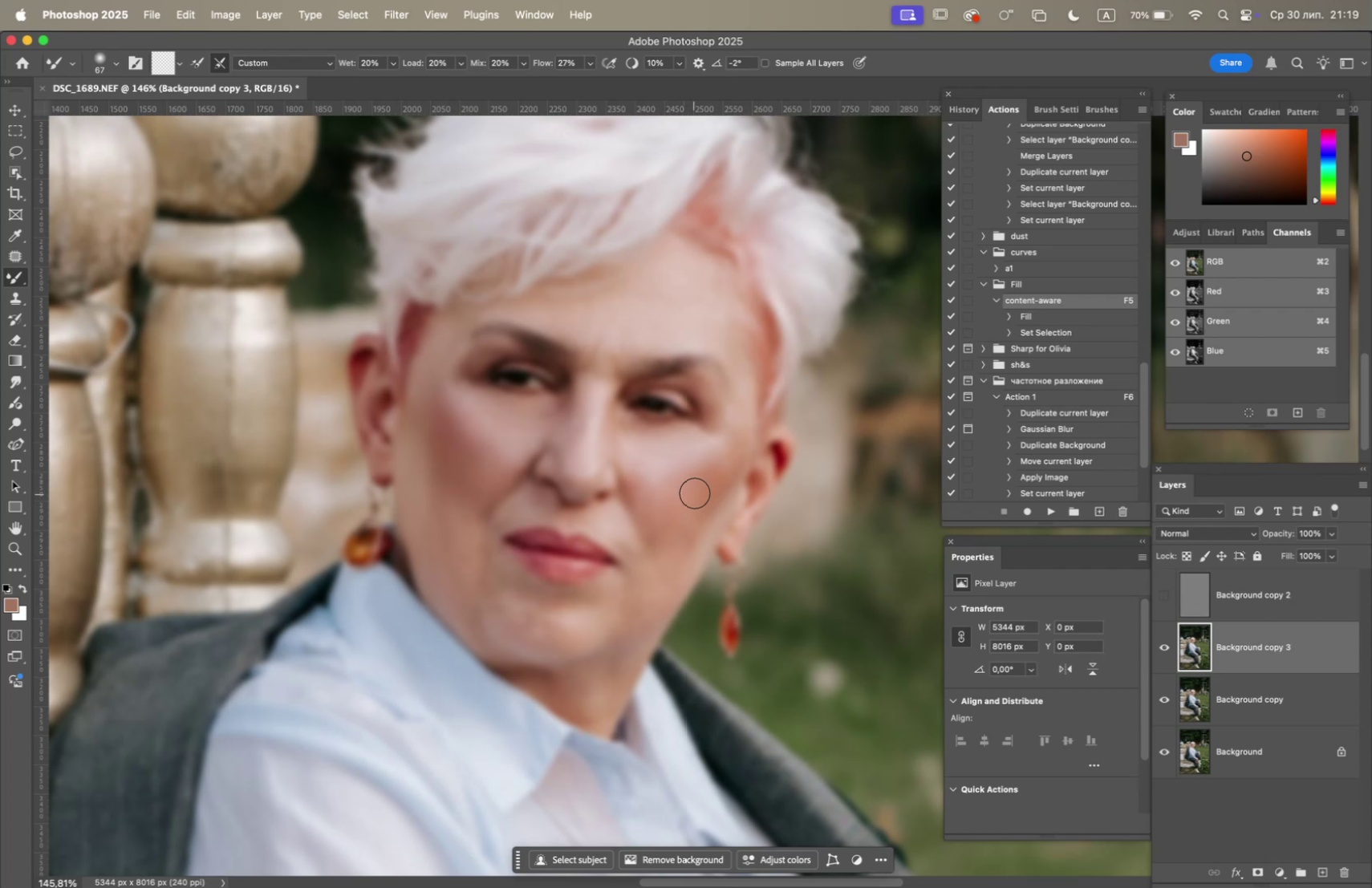 
left_click_drag(start_coordinate=[712, 479], to_coordinate=[705, 486])
 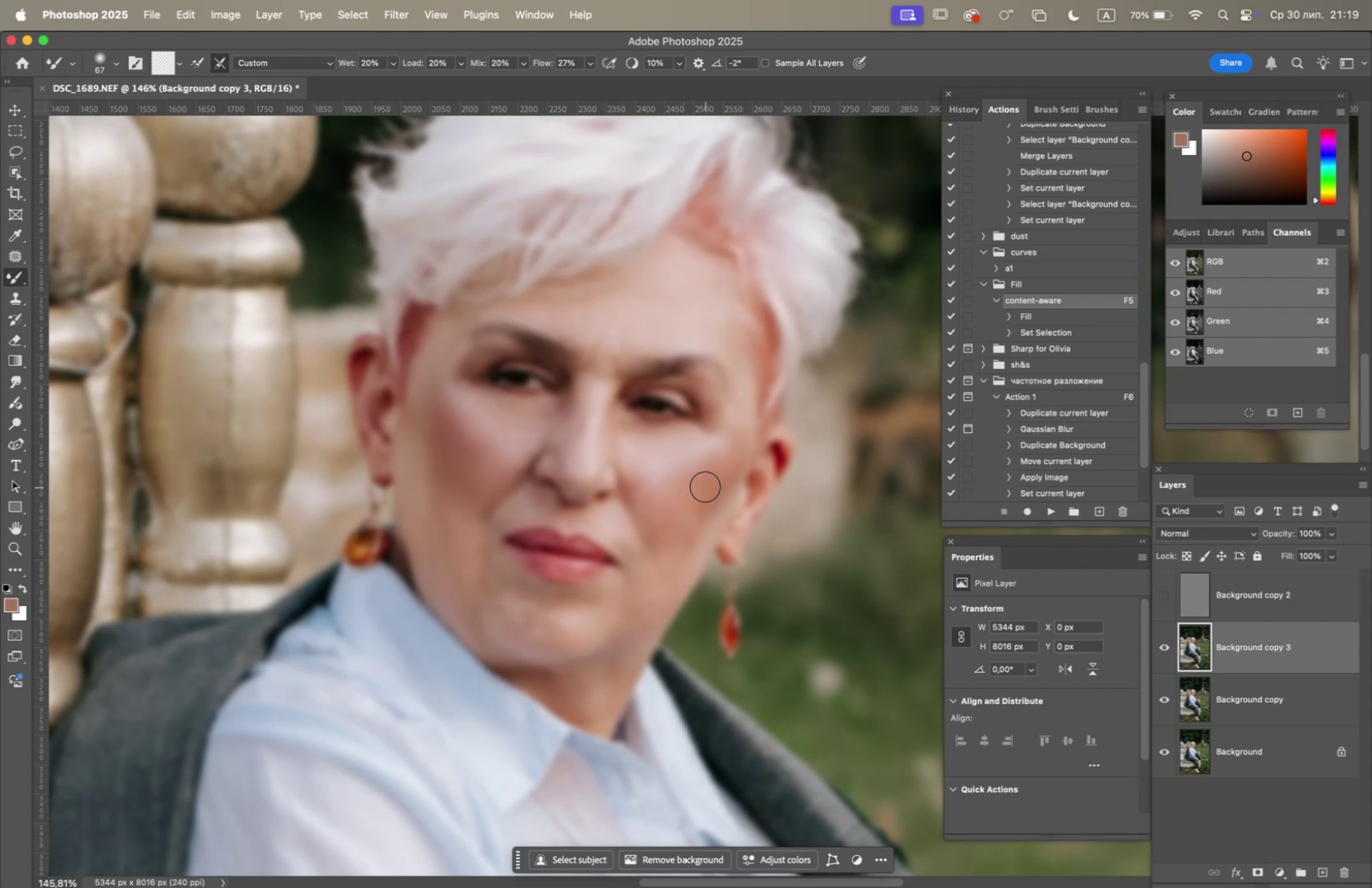 
left_click_drag(start_coordinate=[700, 496], to_coordinate=[667, 512])
 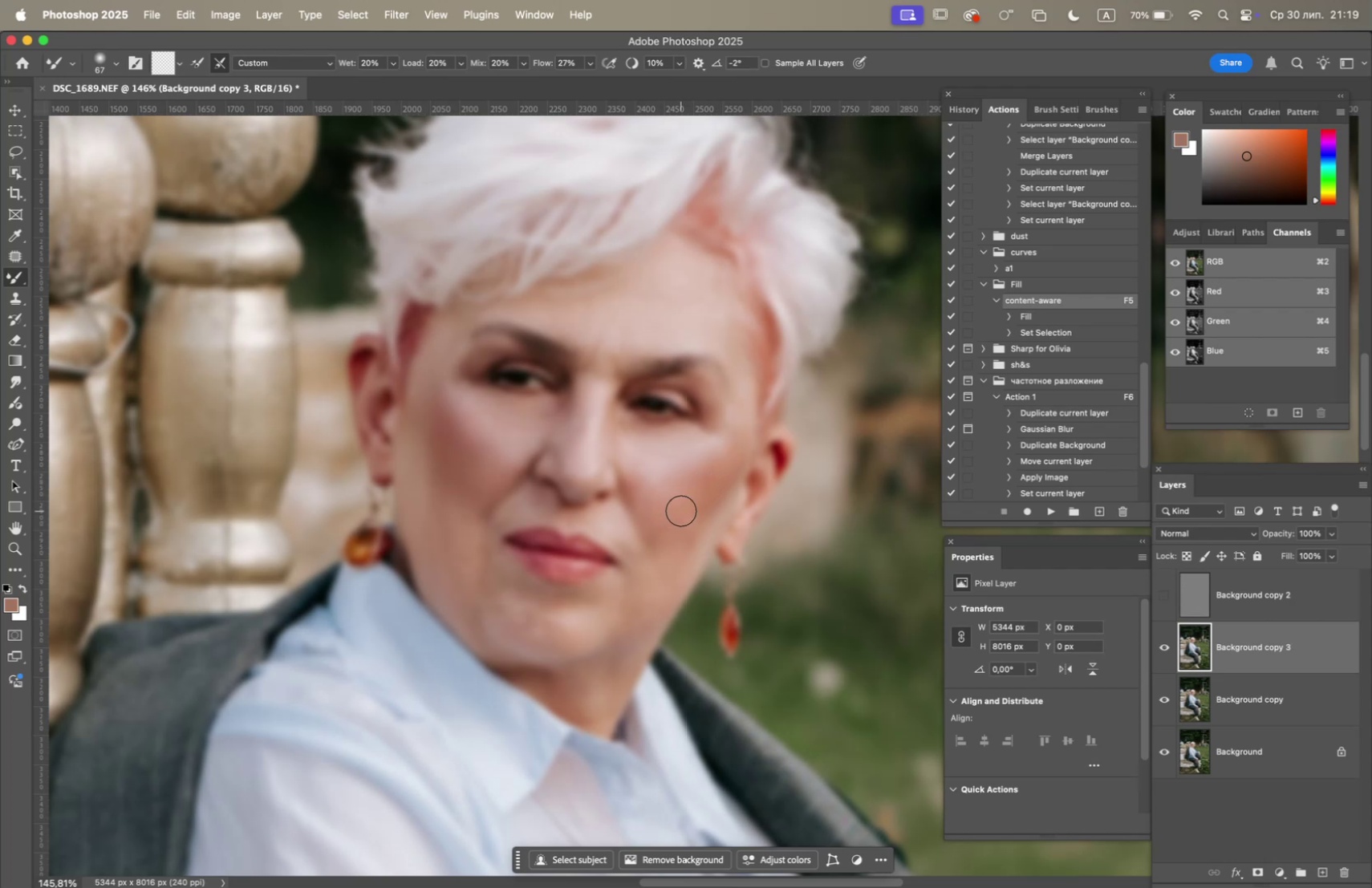 
left_click_drag(start_coordinate=[690, 514], to_coordinate=[676, 525])
 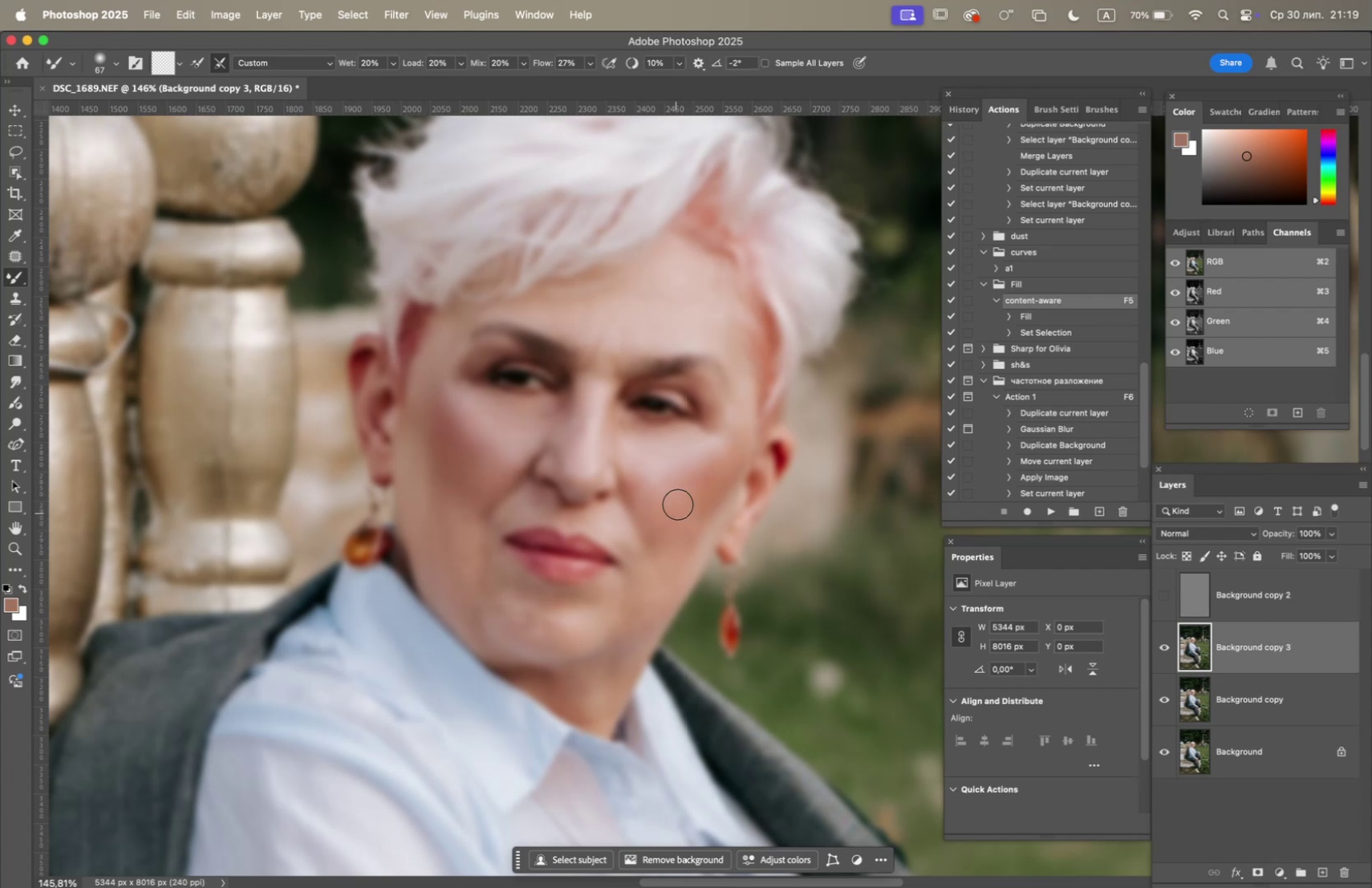 
left_click_drag(start_coordinate=[693, 482], to_coordinate=[660, 494])
 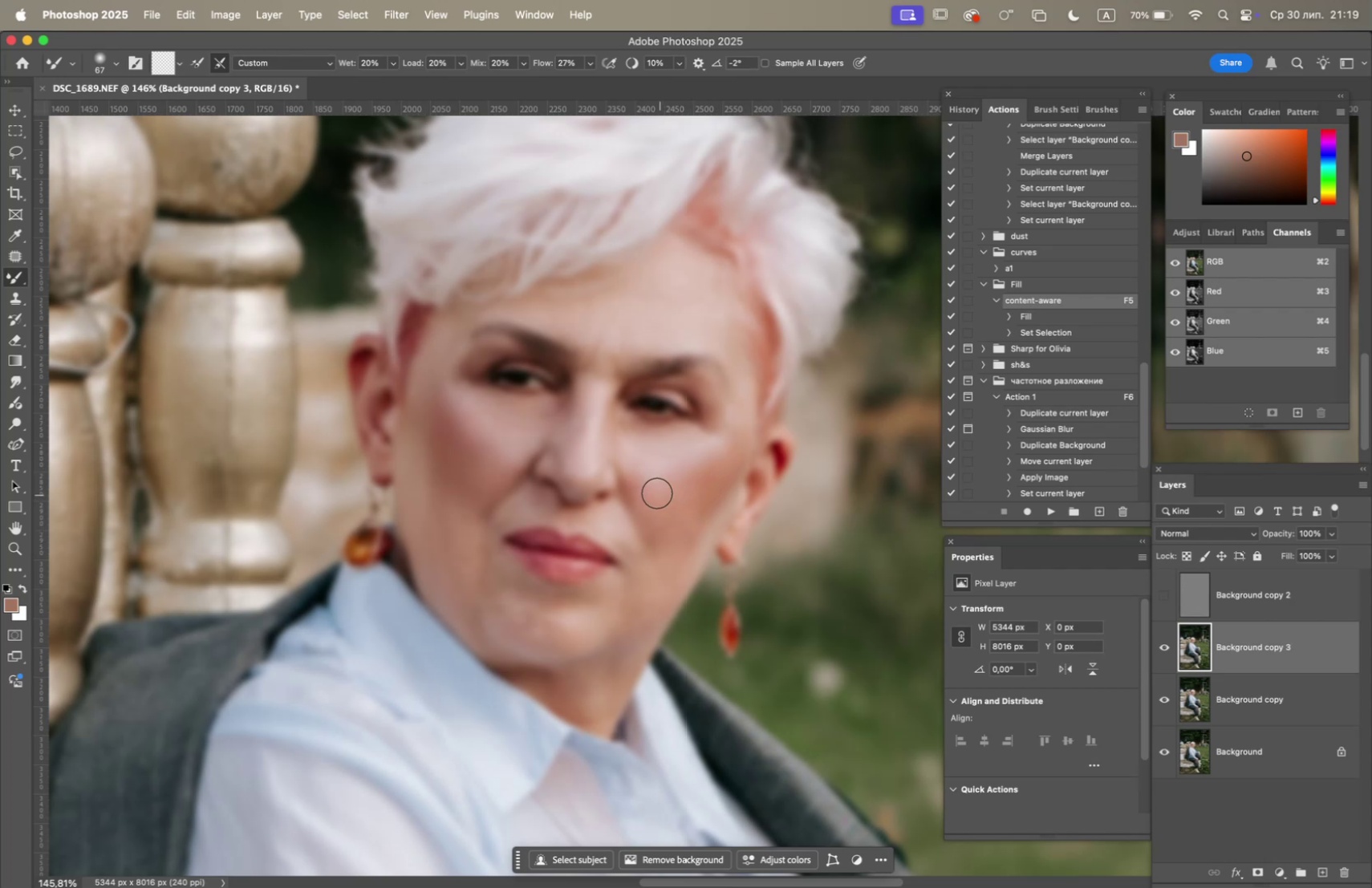 
left_click_drag(start_coordinate=[655, 491], to_coordinate=[635, 477])
 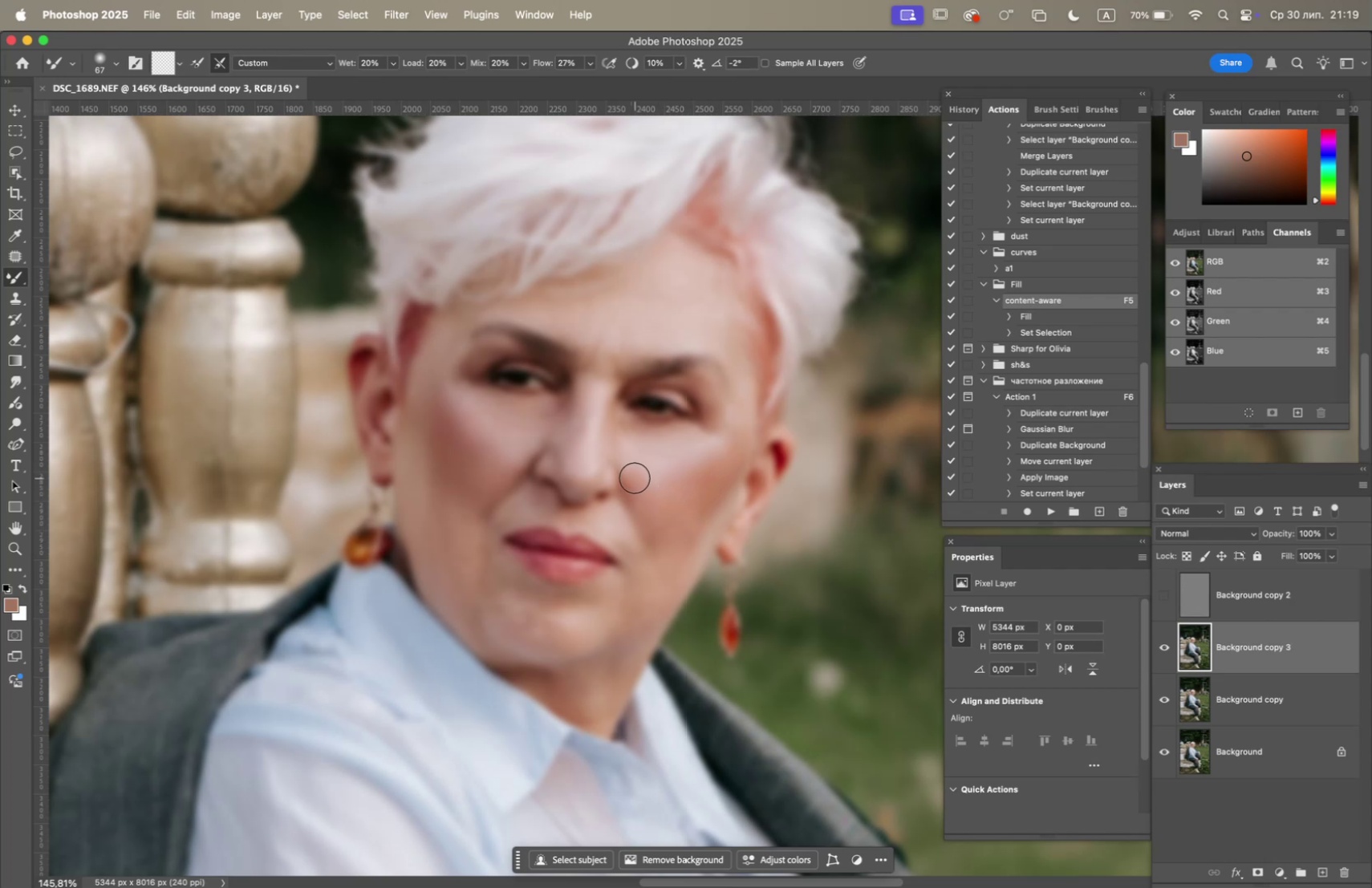 
left_click_drag(start_coordinate=[636, 480], to_coordinate=[696, 462])
 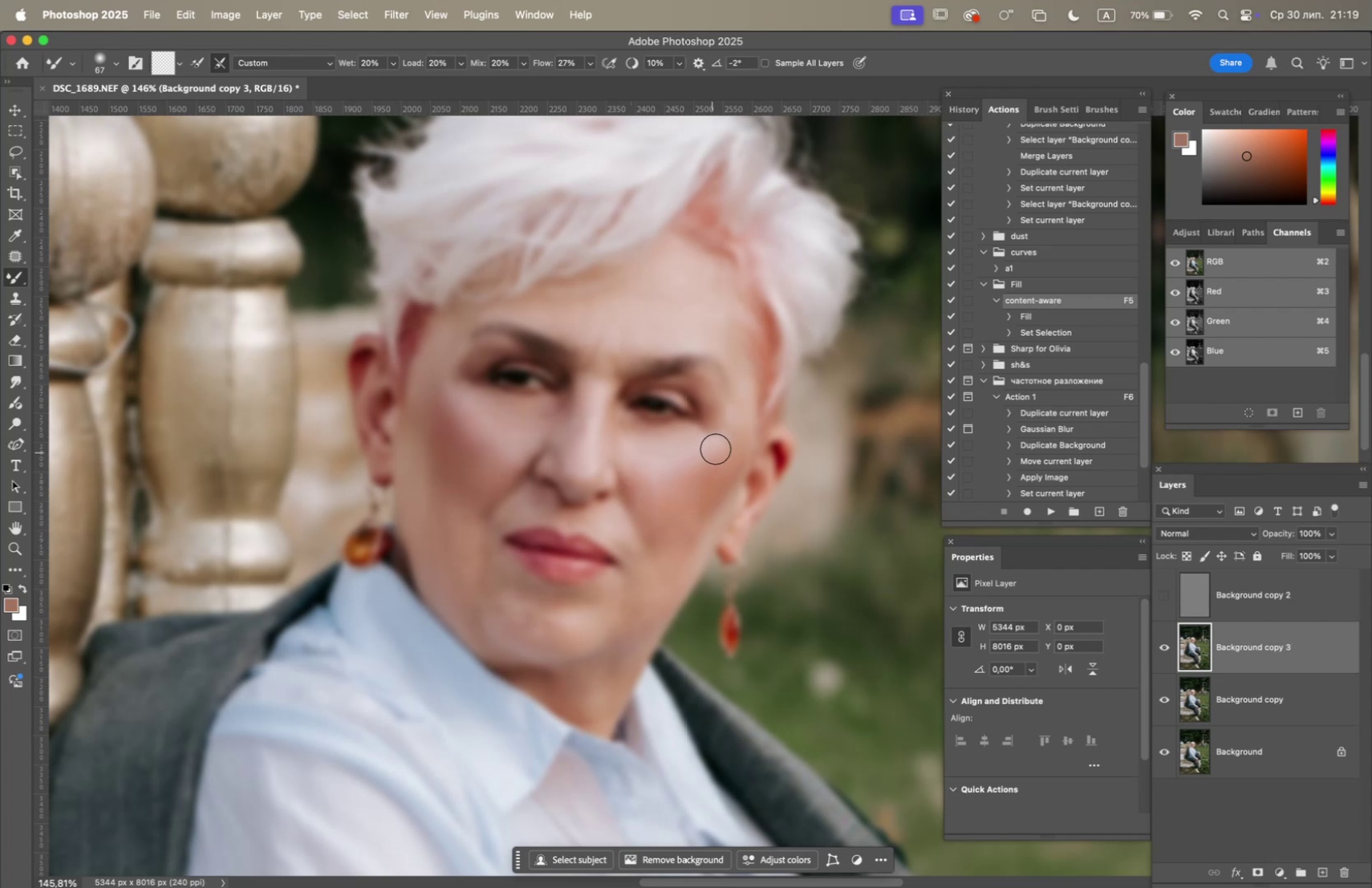 
left_click_drag(start_coordinate=[722, 446], to_coordinate=[638, 475])
 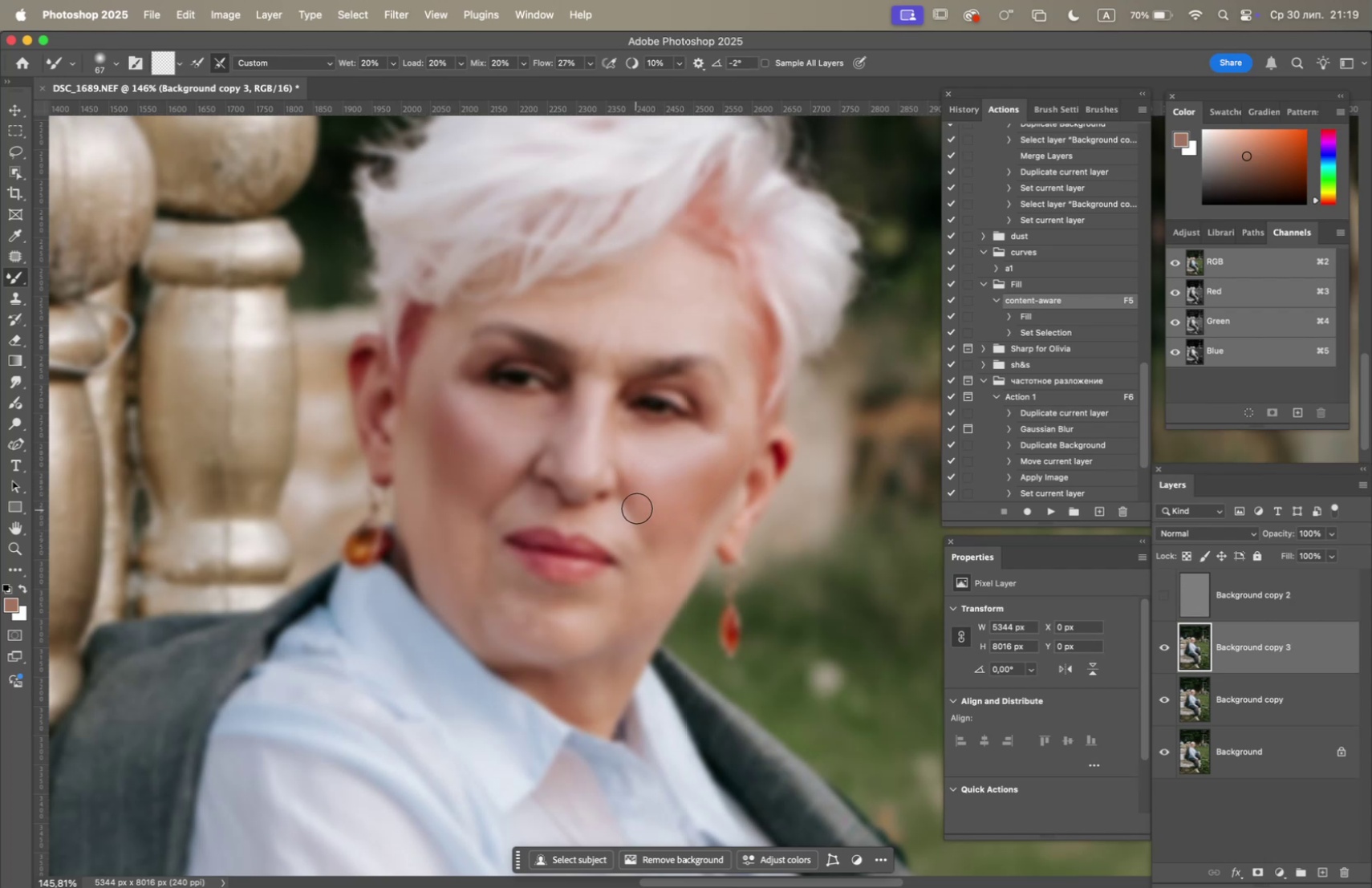 
left_click_drag(start_coordinate=[675, 453], to_coordinate=[639, 448])
 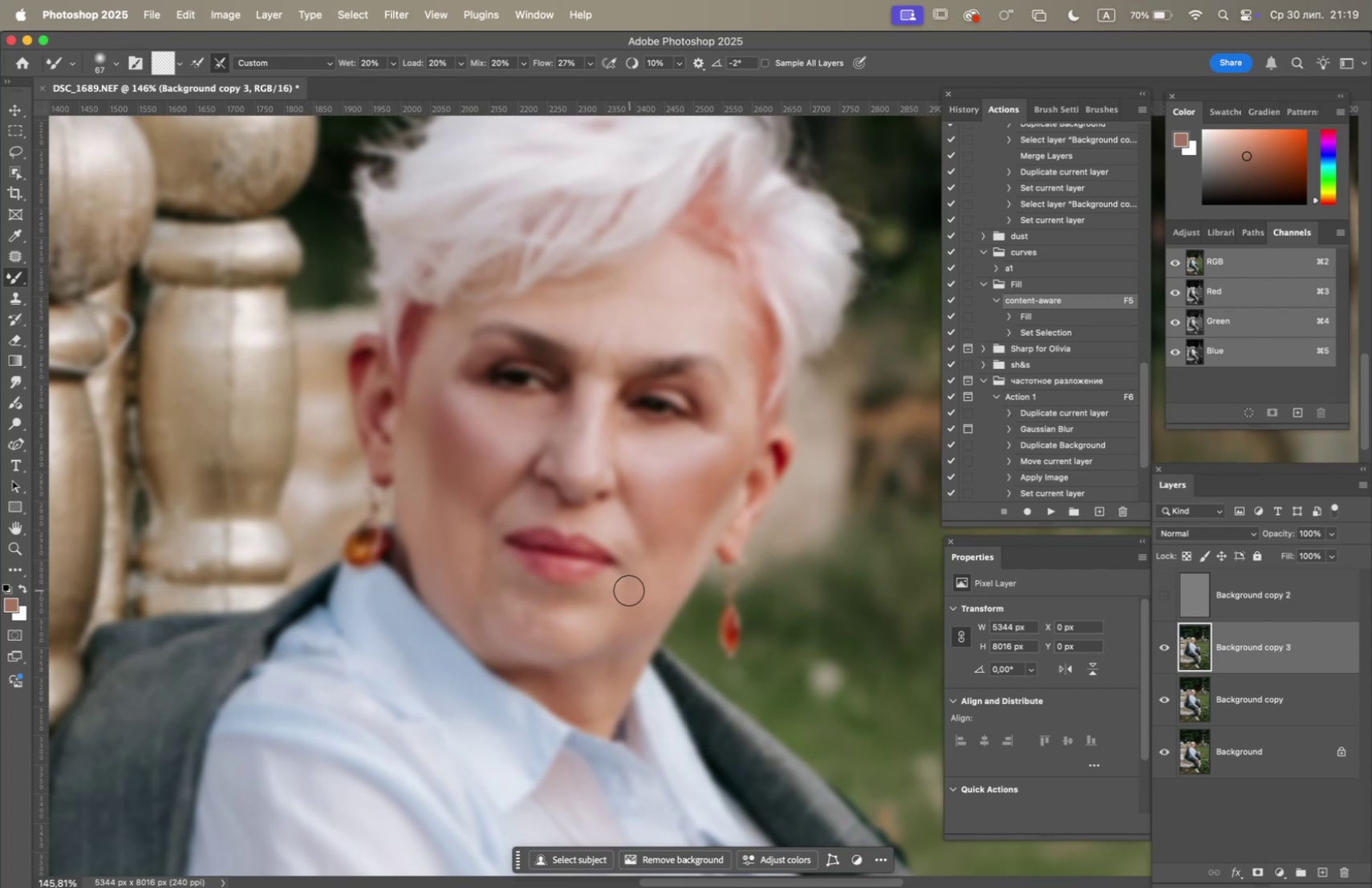 
left_click_drag(start_coordinate=[570, 629], to_coordinate=[564, 628])
 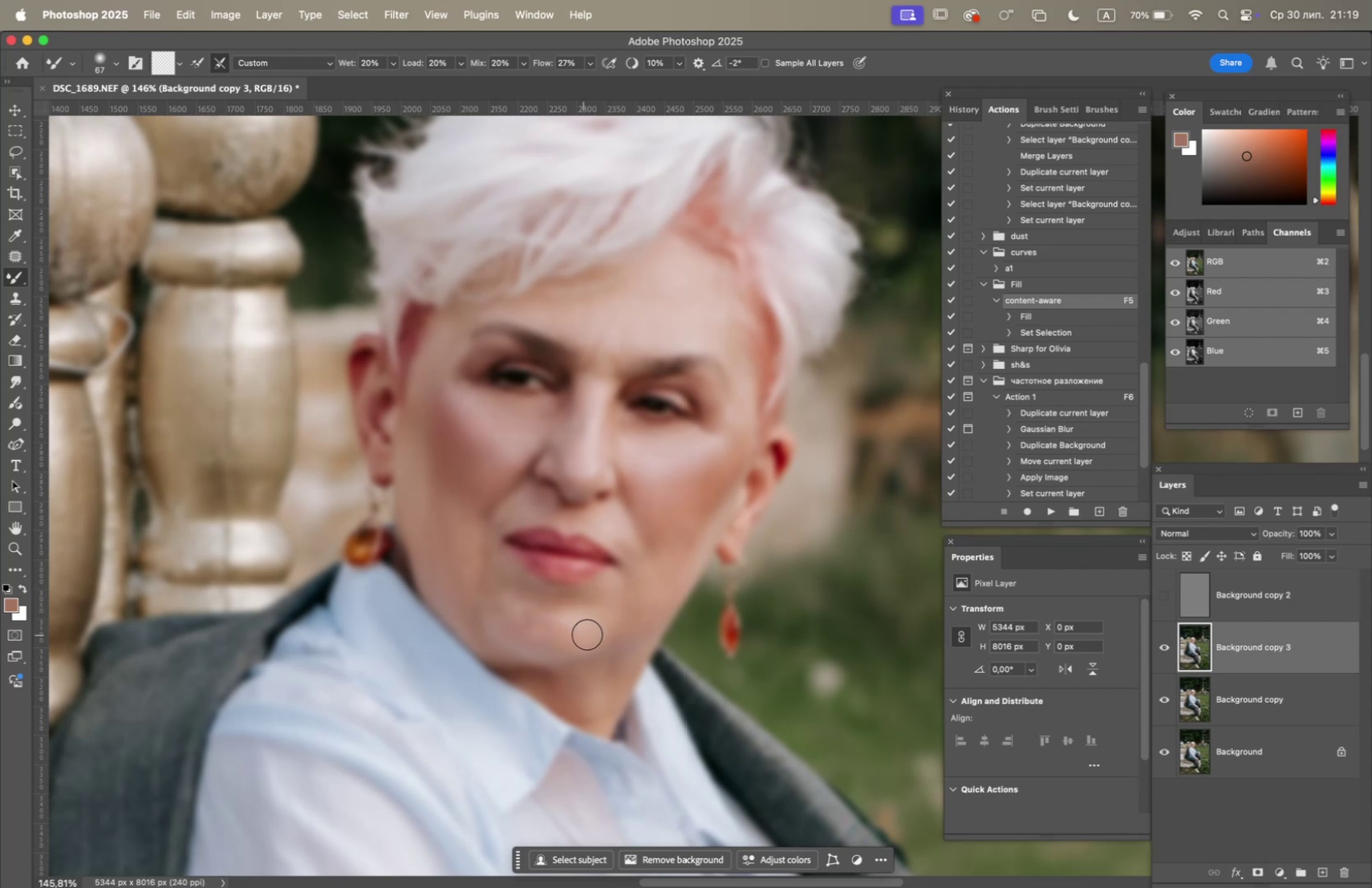 
right_click([607, 635])
 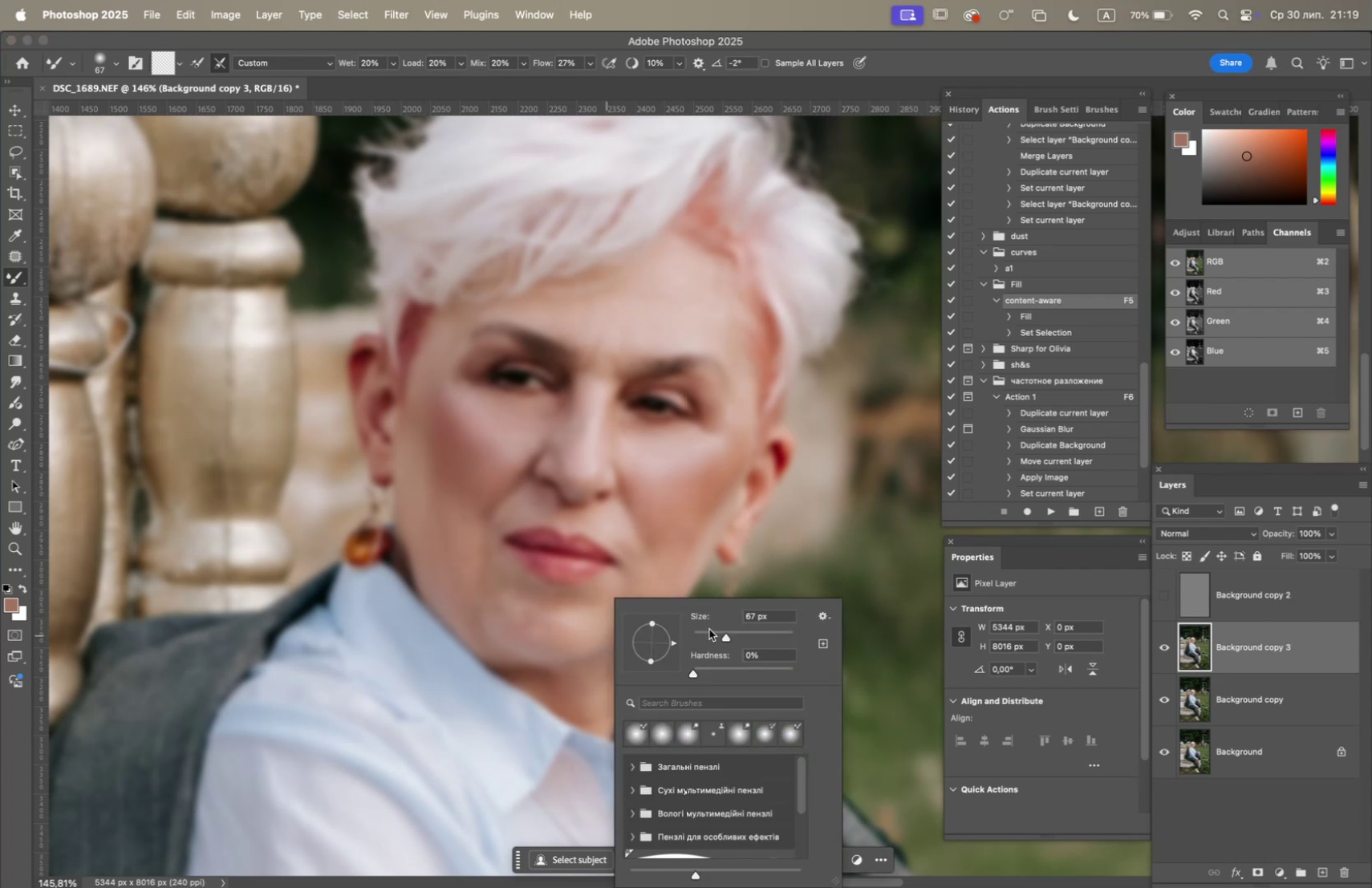 
left_click([718, 632])
 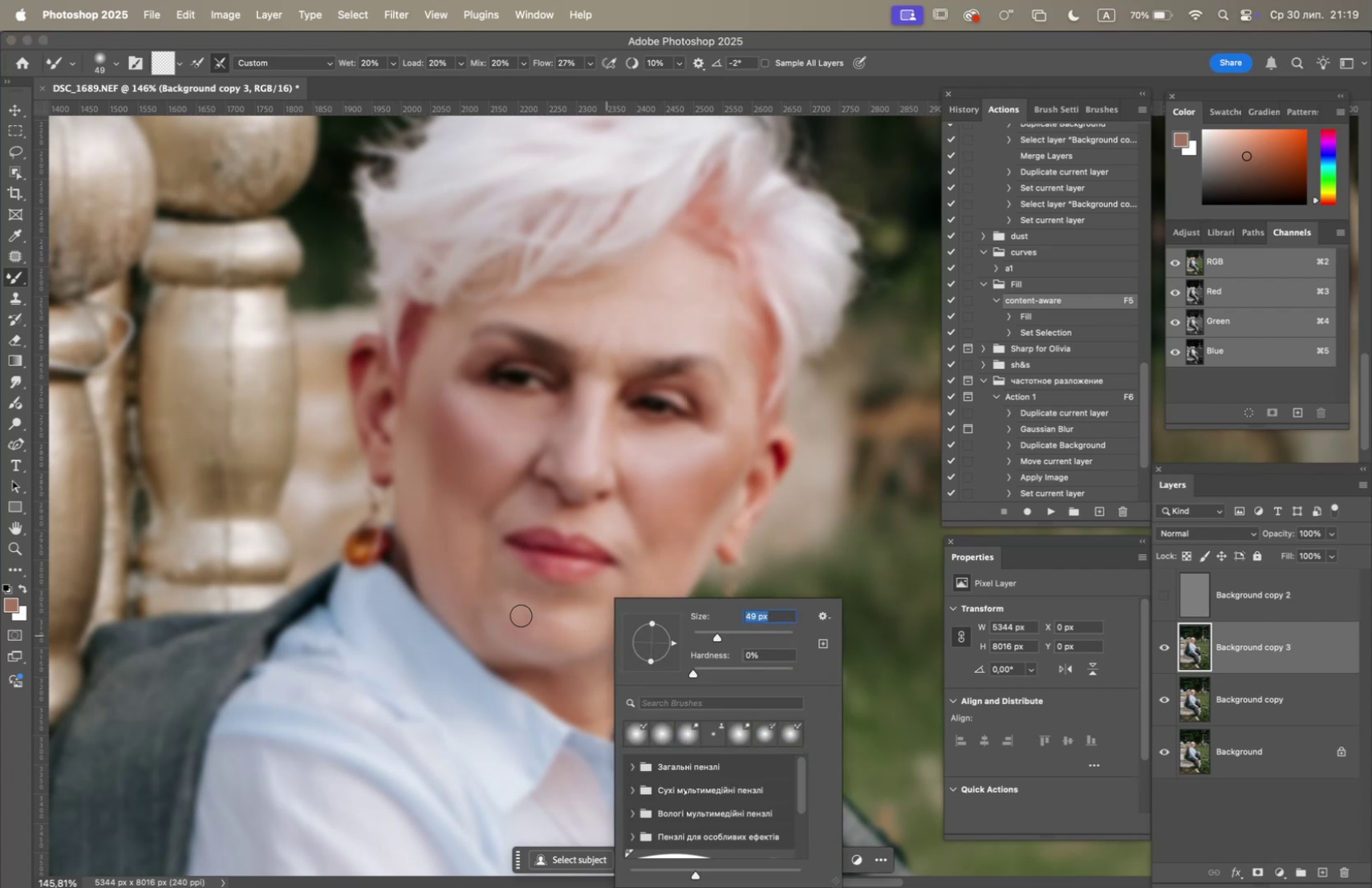 
left_click_drag(start_coordinate=[513, 606], to_coordinate=[510, 612])
 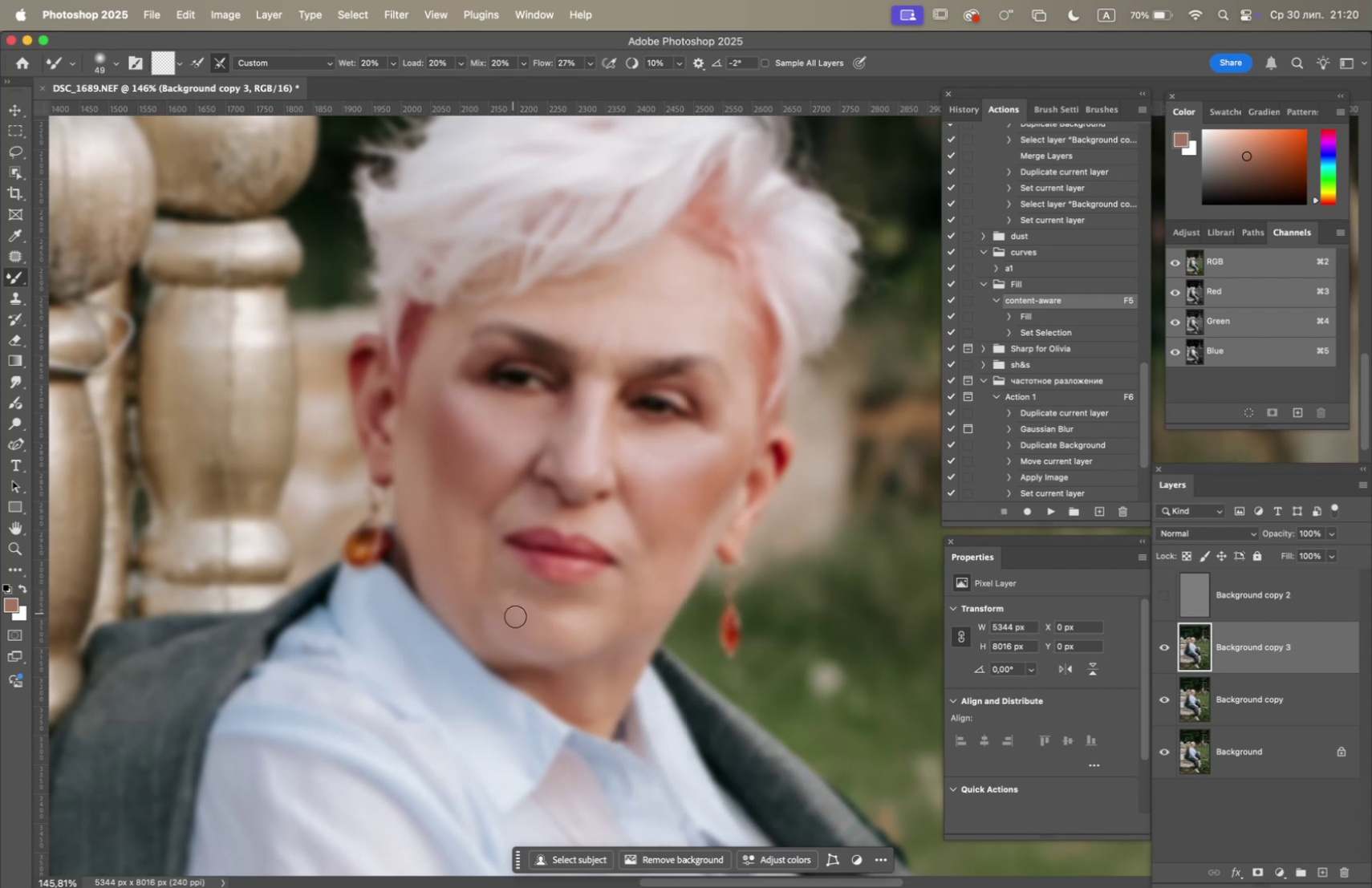 
left_click_drag(start_coordinate=[523, 629], to_coordinate=[522, 633])
 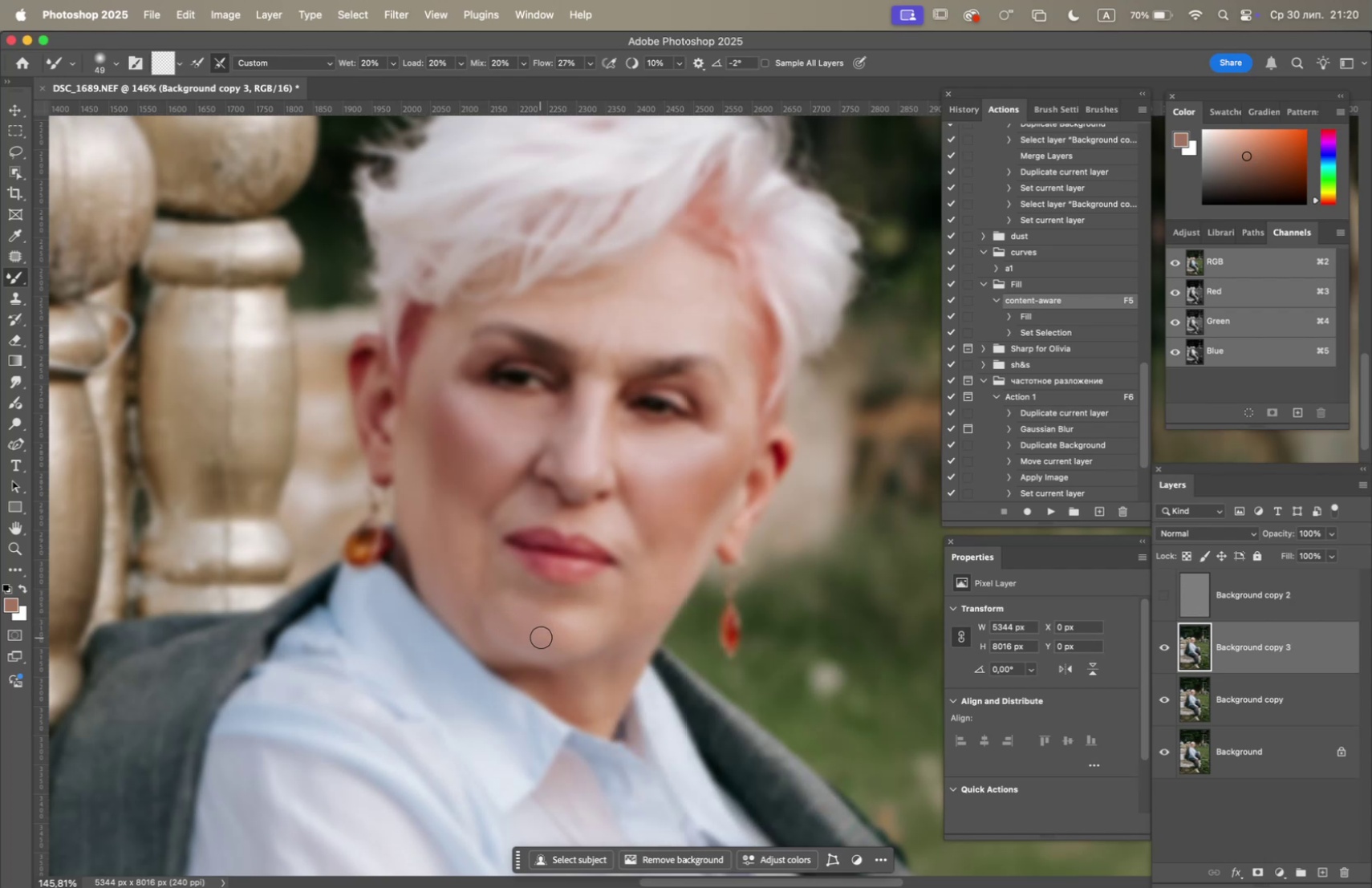 
left_click_drag(start_coordinate=[546, 638], to_coordinate=[517, 620])
 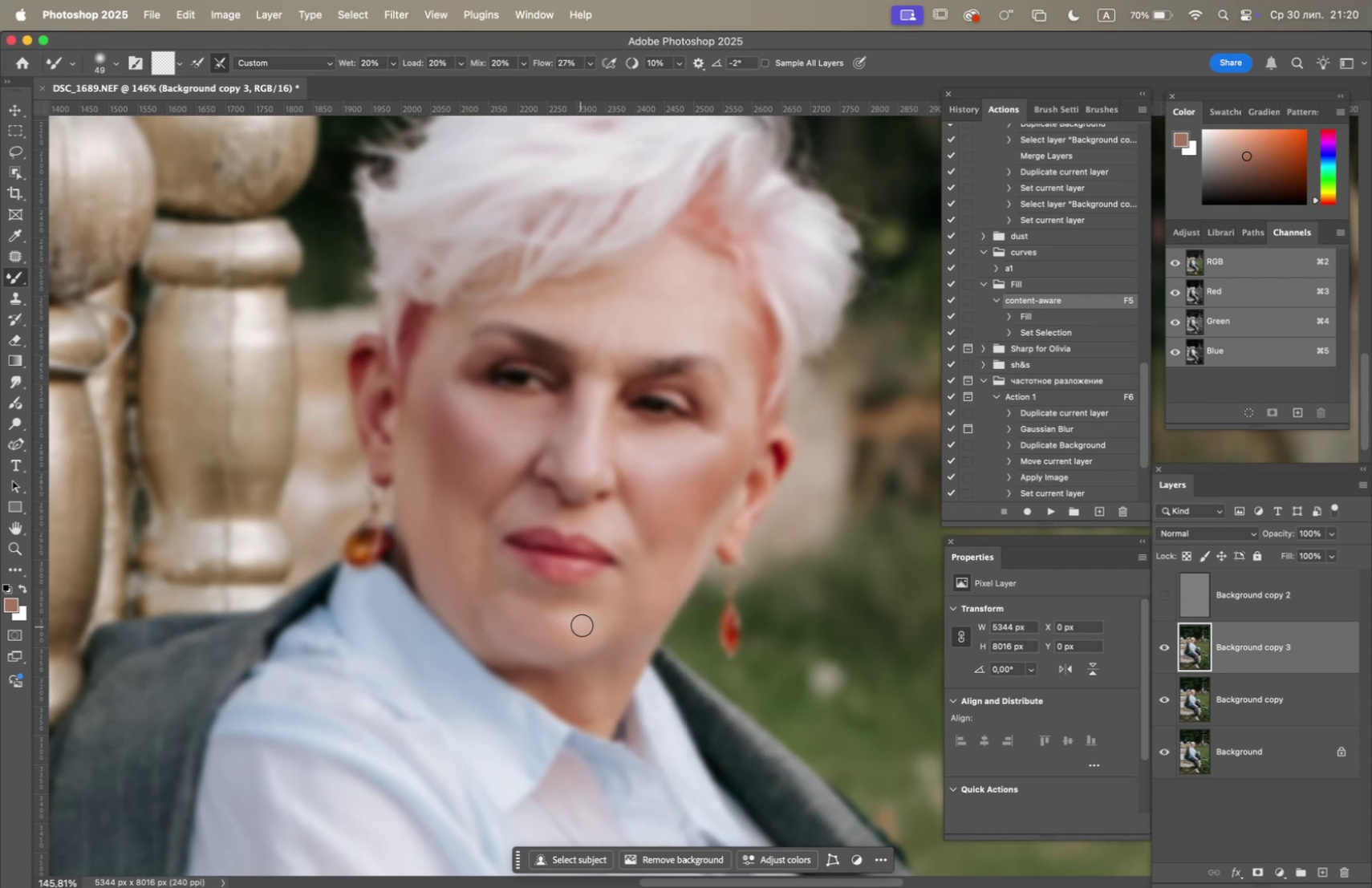 
left_click_drag(start_coordinate=[585, 623], to_coordinate=[558, 626])
 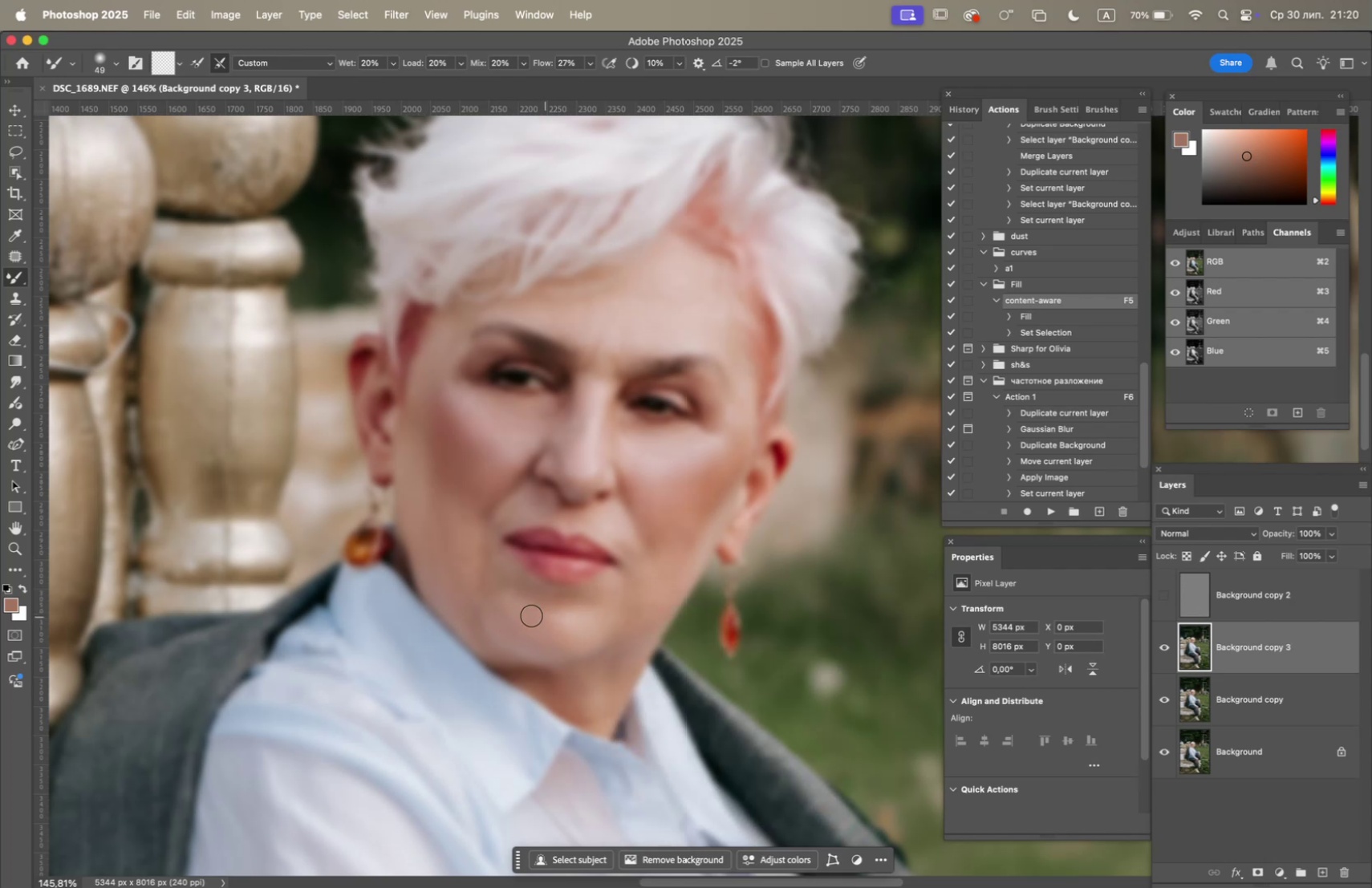 
left_click_drag(start_coordinate=[520, 606], to_coordinate=[493, 597])
 